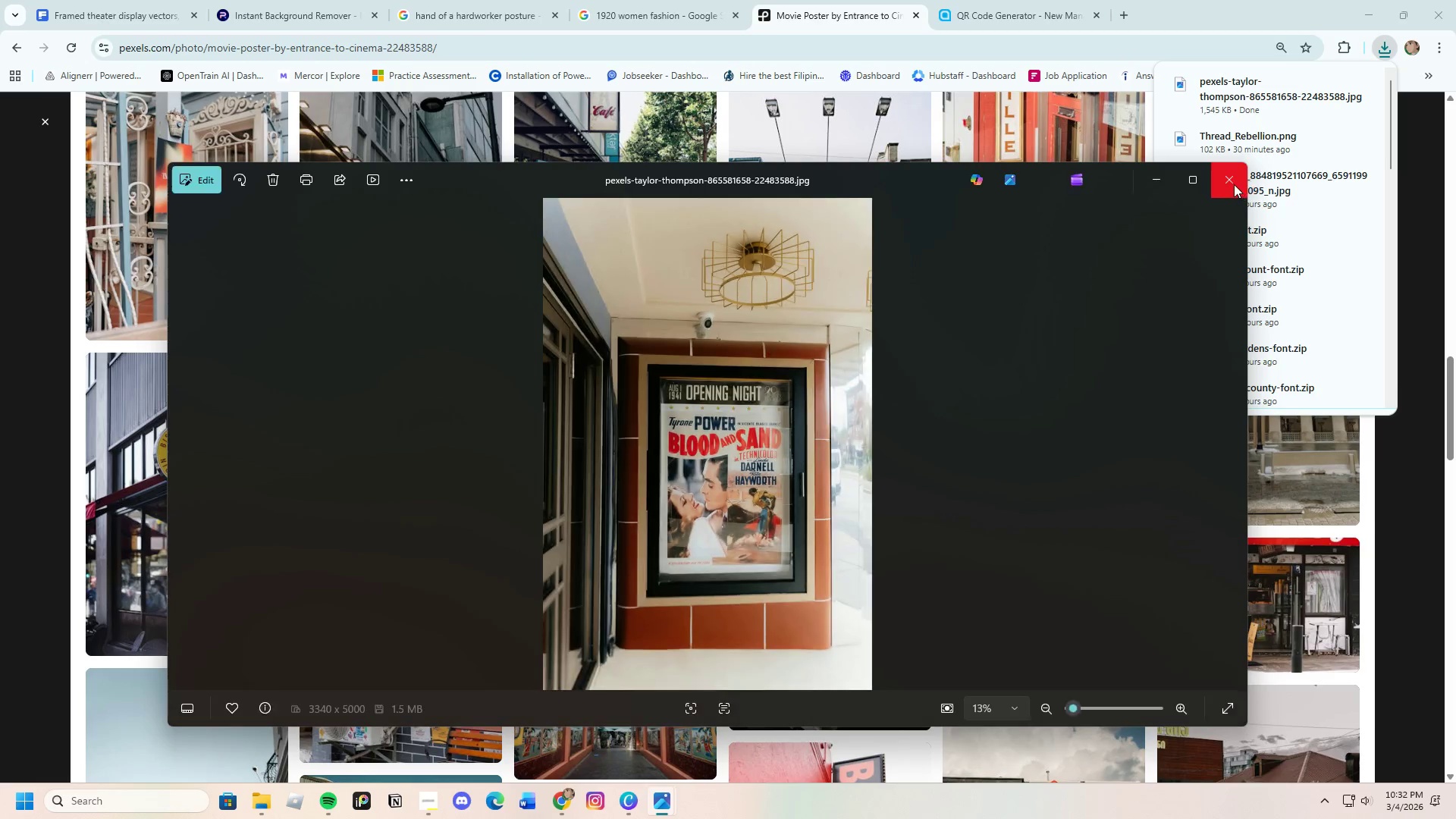 
left_click([1233, 181])
 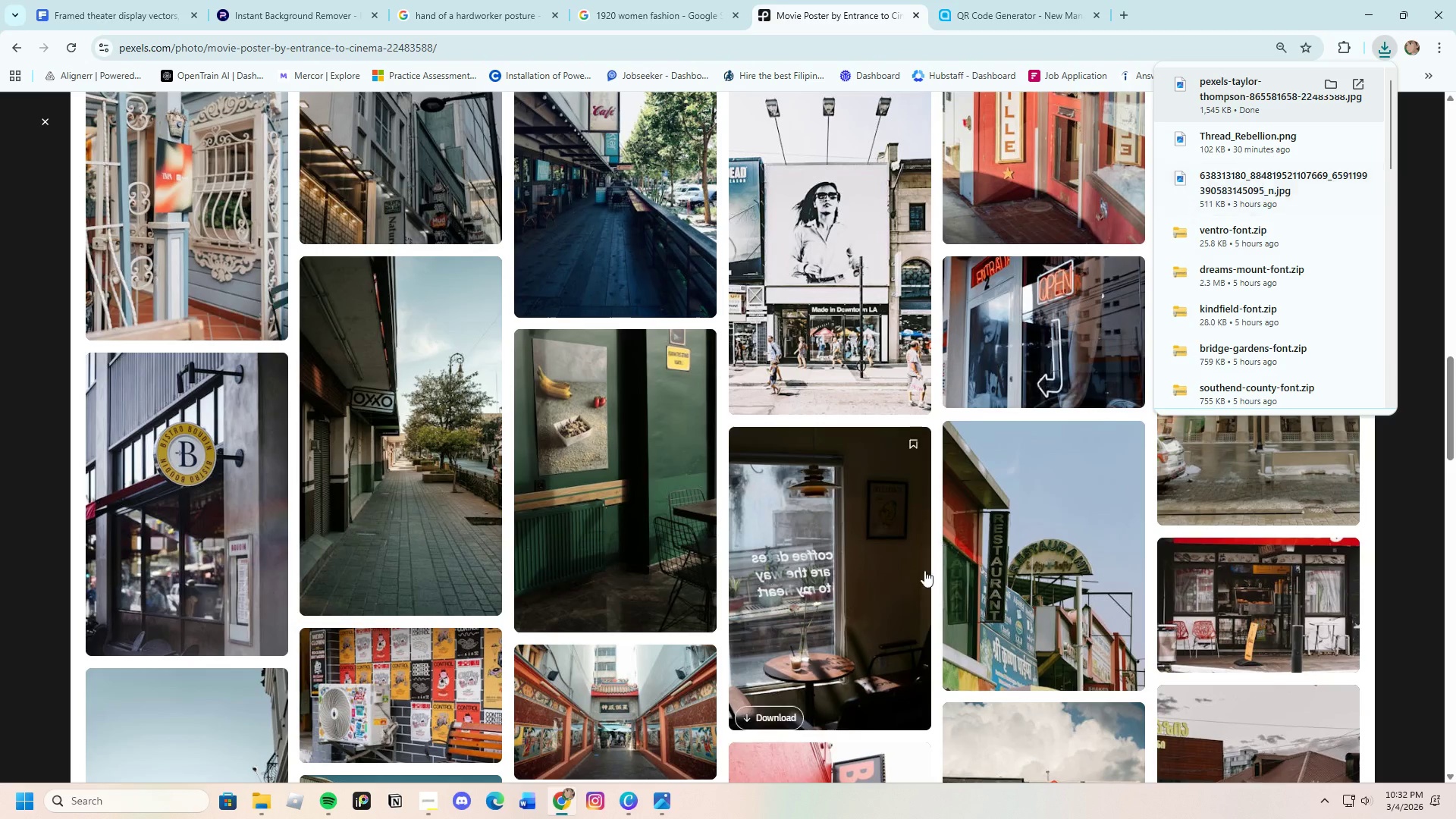 
scroll: coordinate [925, 576], scroll_direction: down, amount: 6.0
 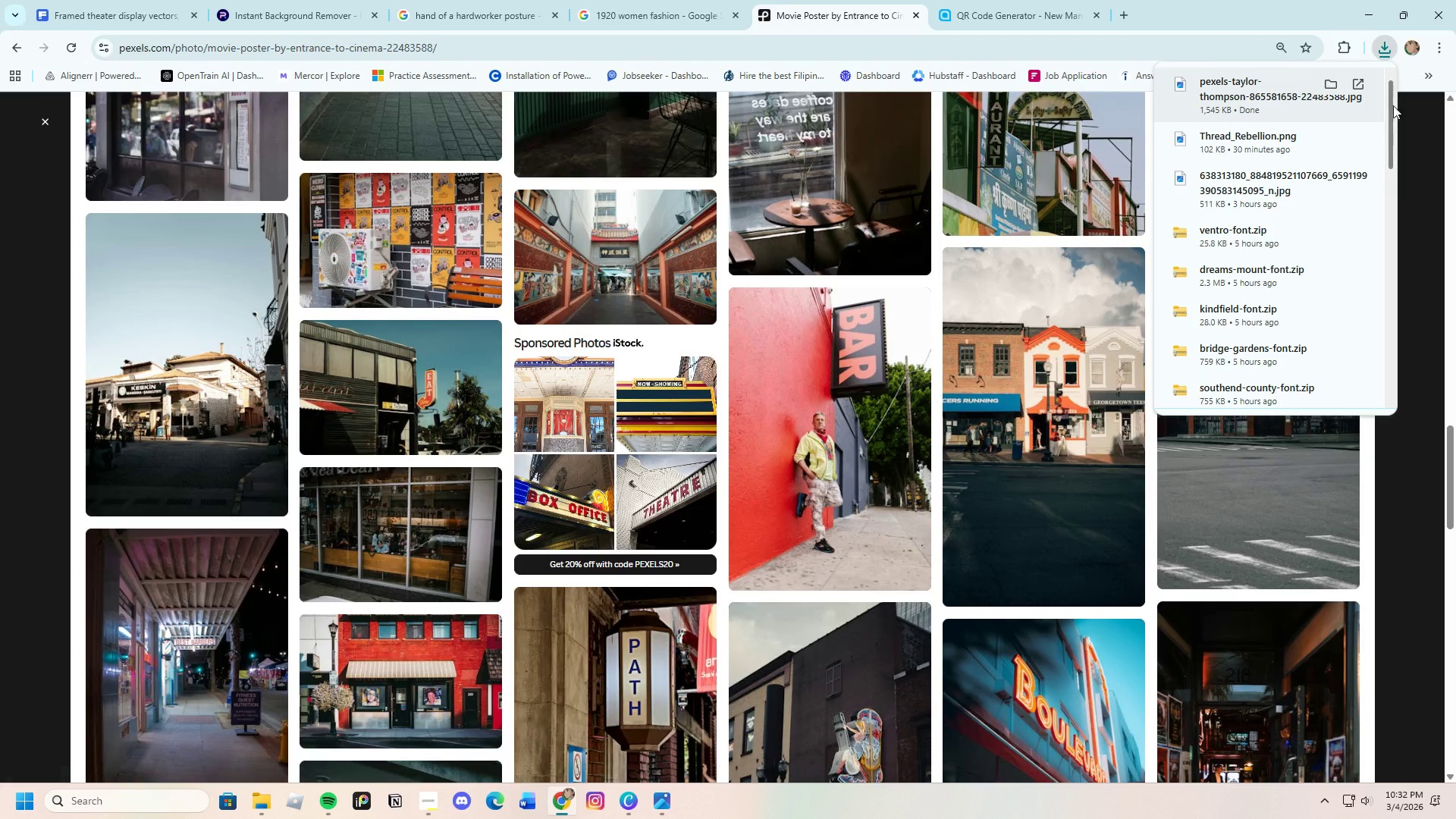 
left_click([1455, 168])
 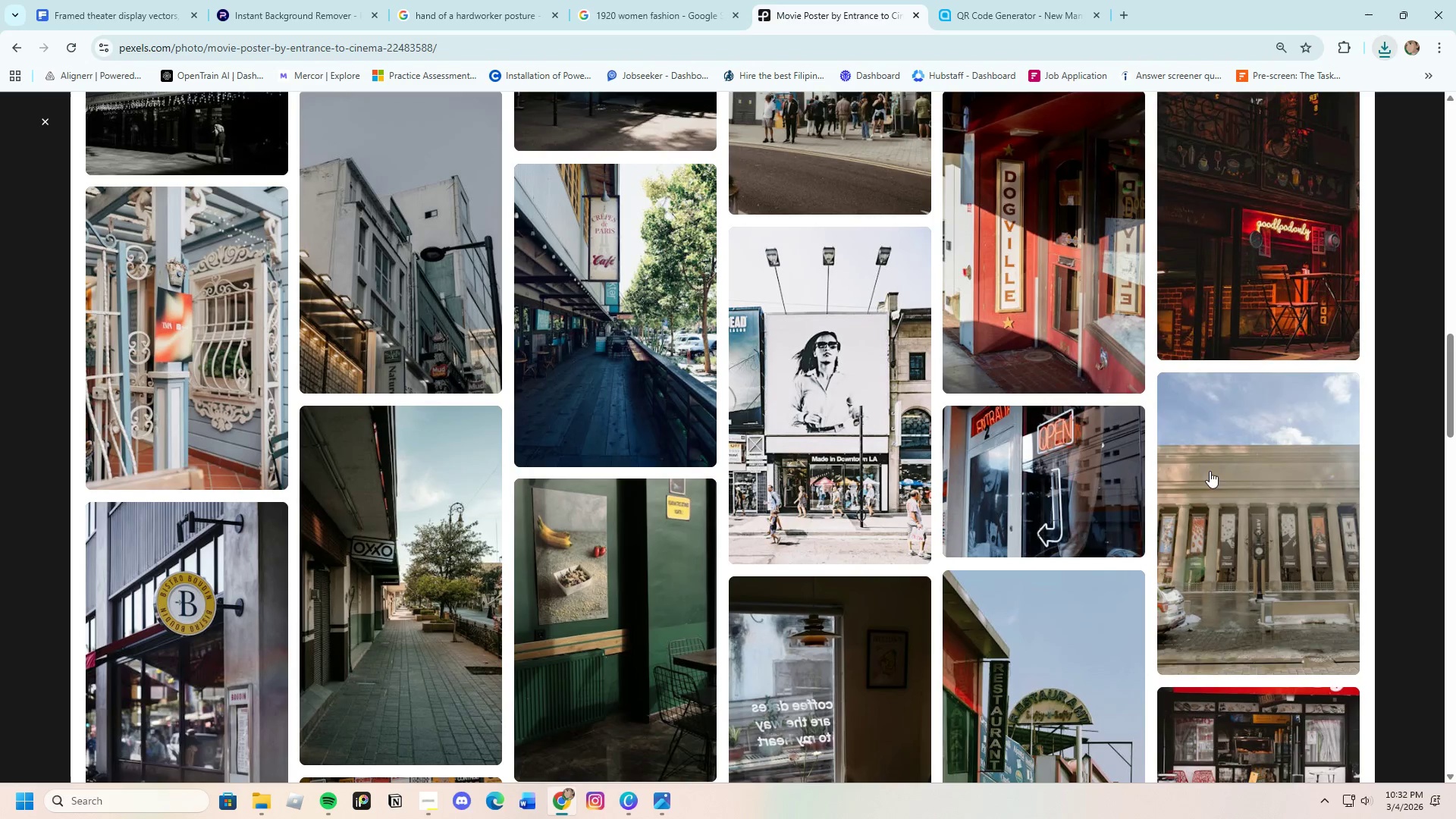 
scroll: coordinate [703, 678], scroll_direction: down, amount: 23.0
 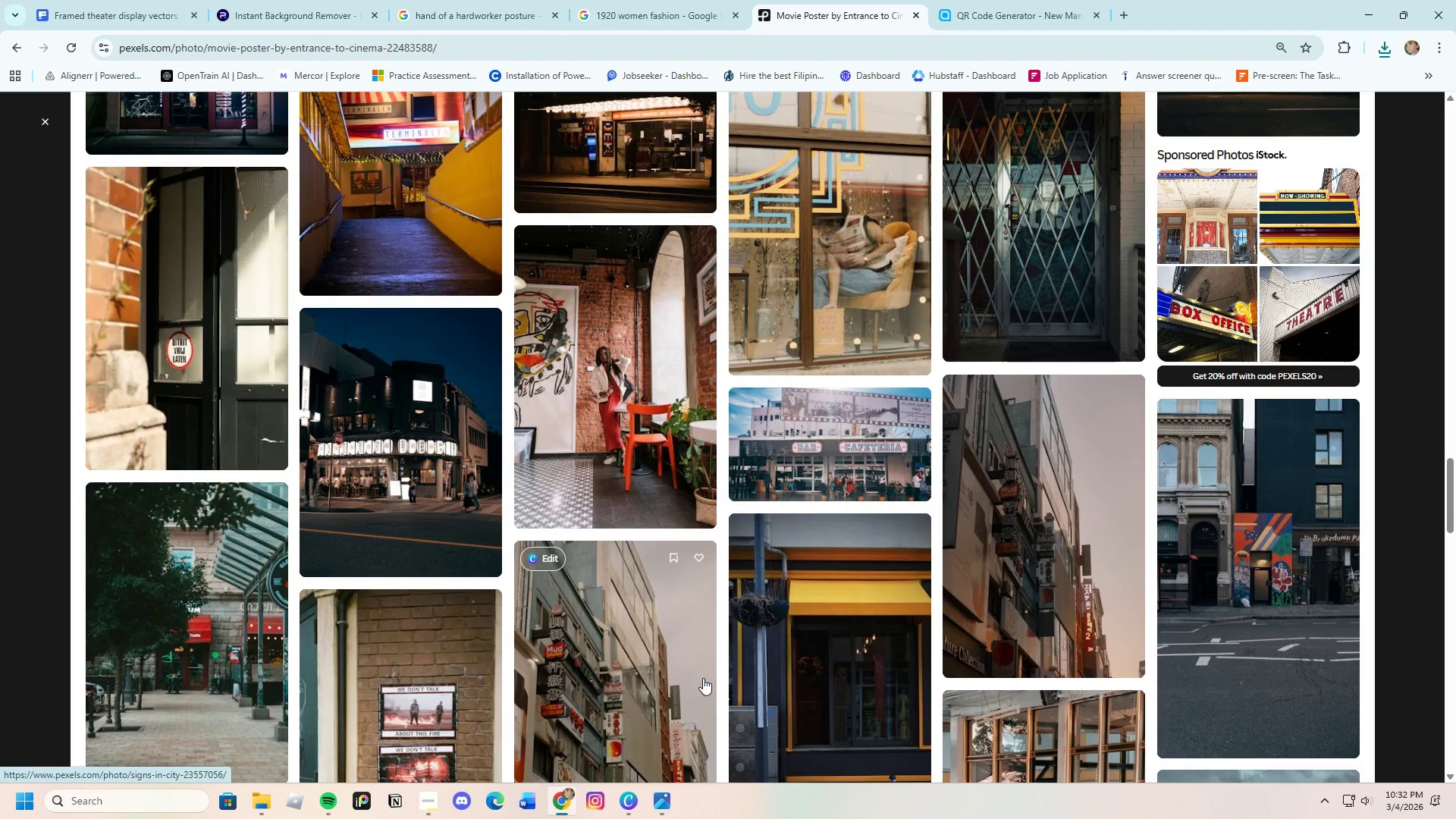 
scroll: coordinate [703, 678], scroll_direction: down, amount: 15.0
 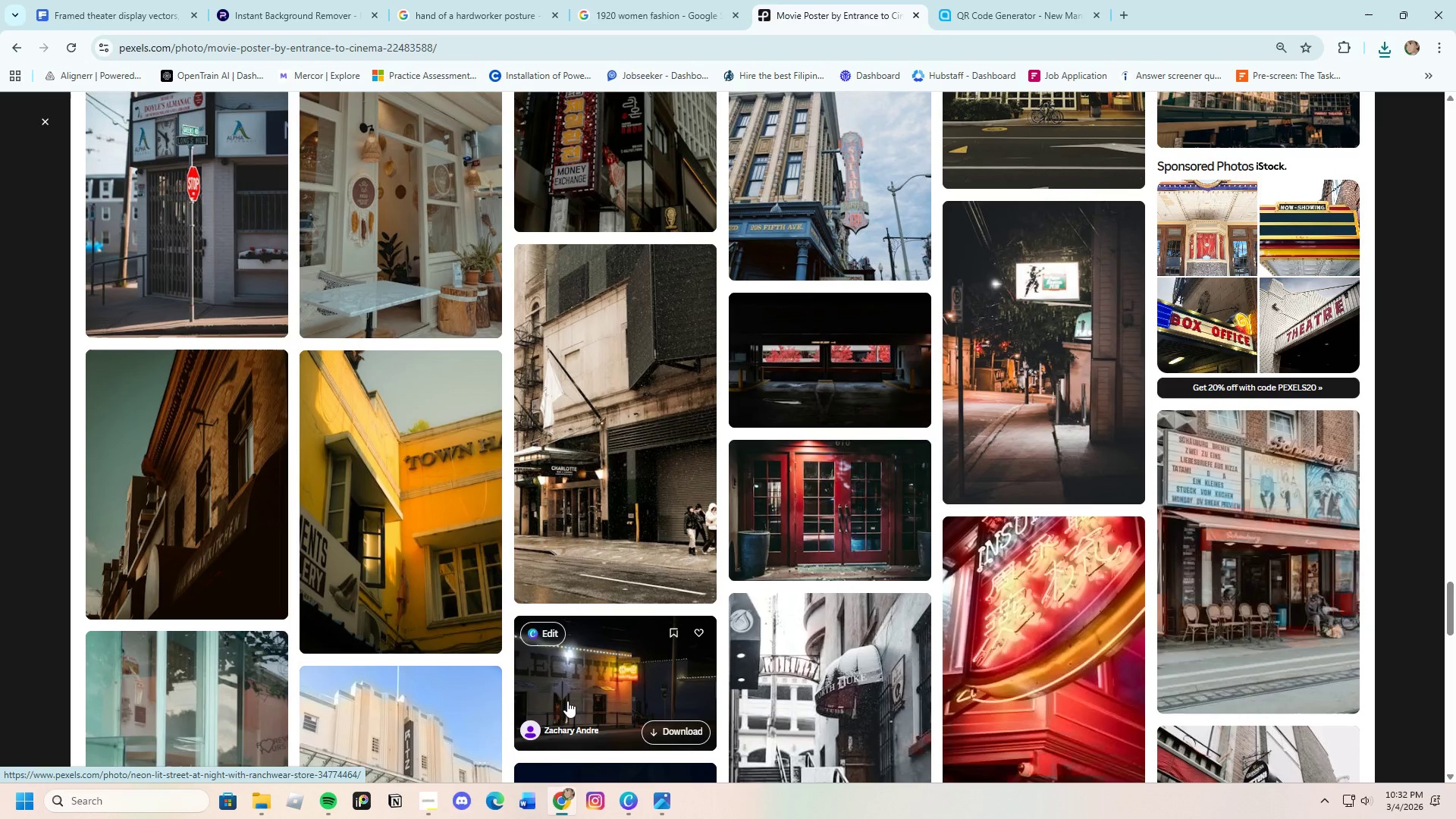 
left_click([632, 794])
 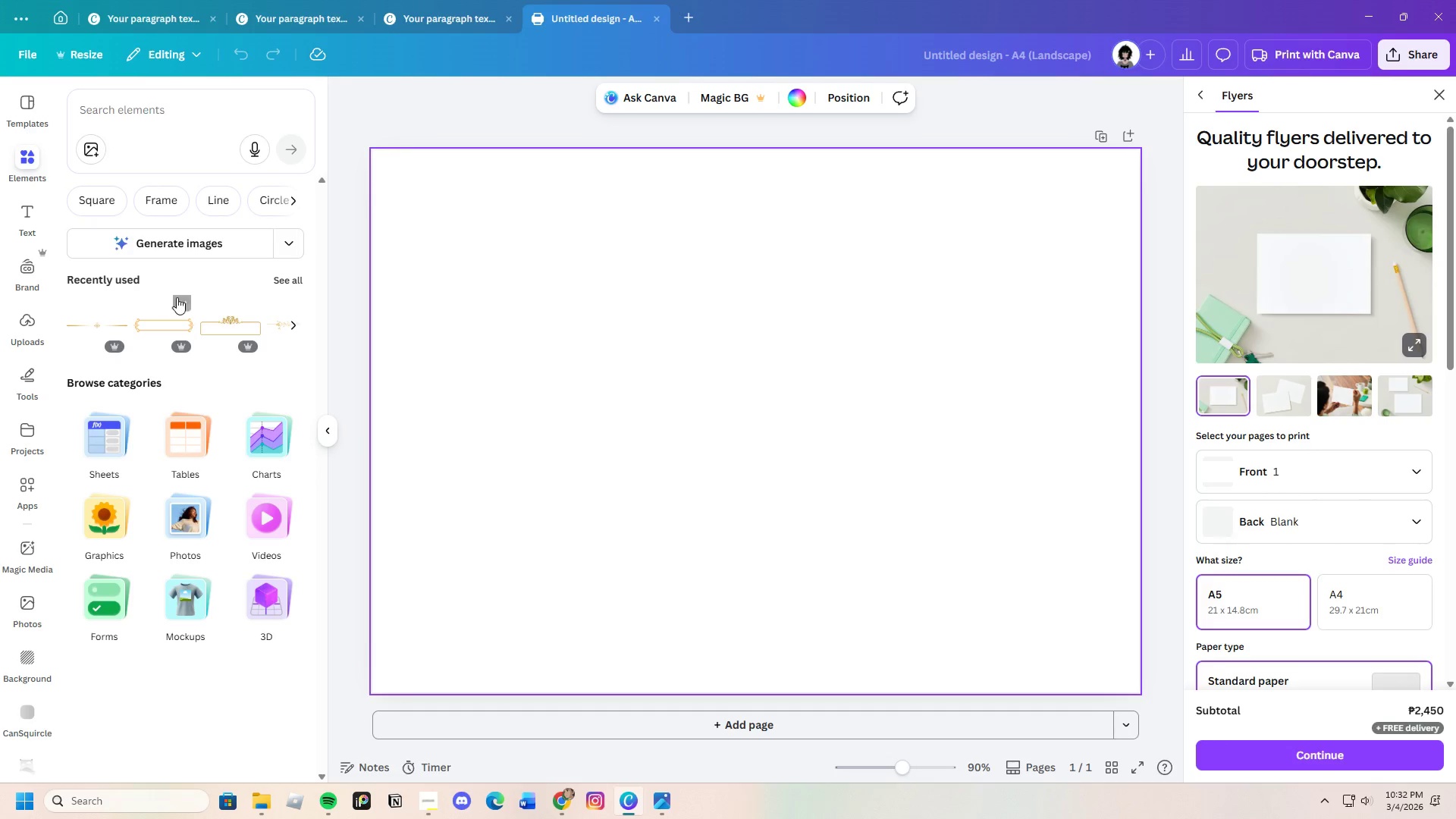 
scroll: coordinate [196, 391], scroll_direction: down, amount: 3.0
 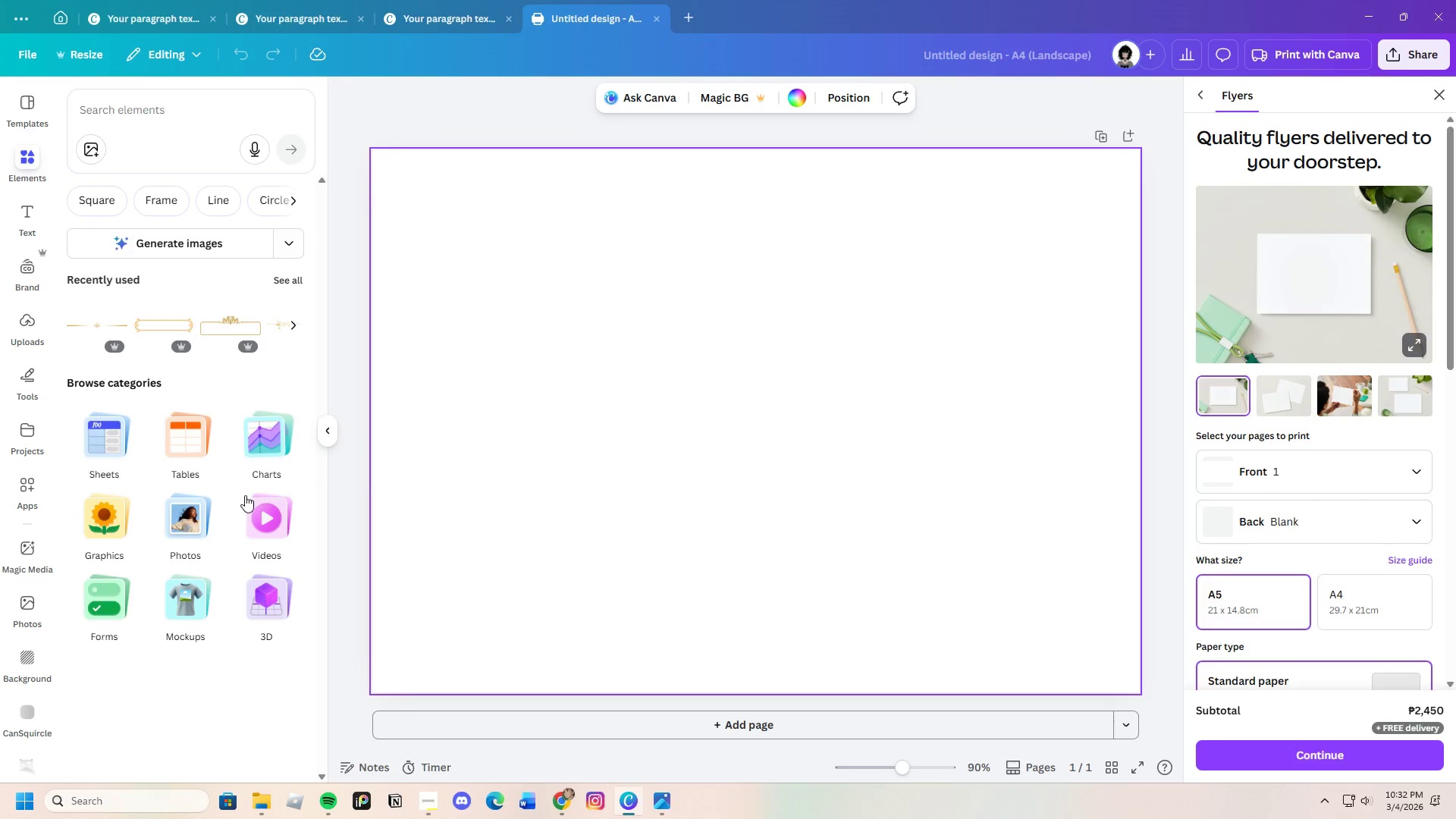 
scroll: coordinate [204, 554], scroll_direction: up, amount: 3.0
 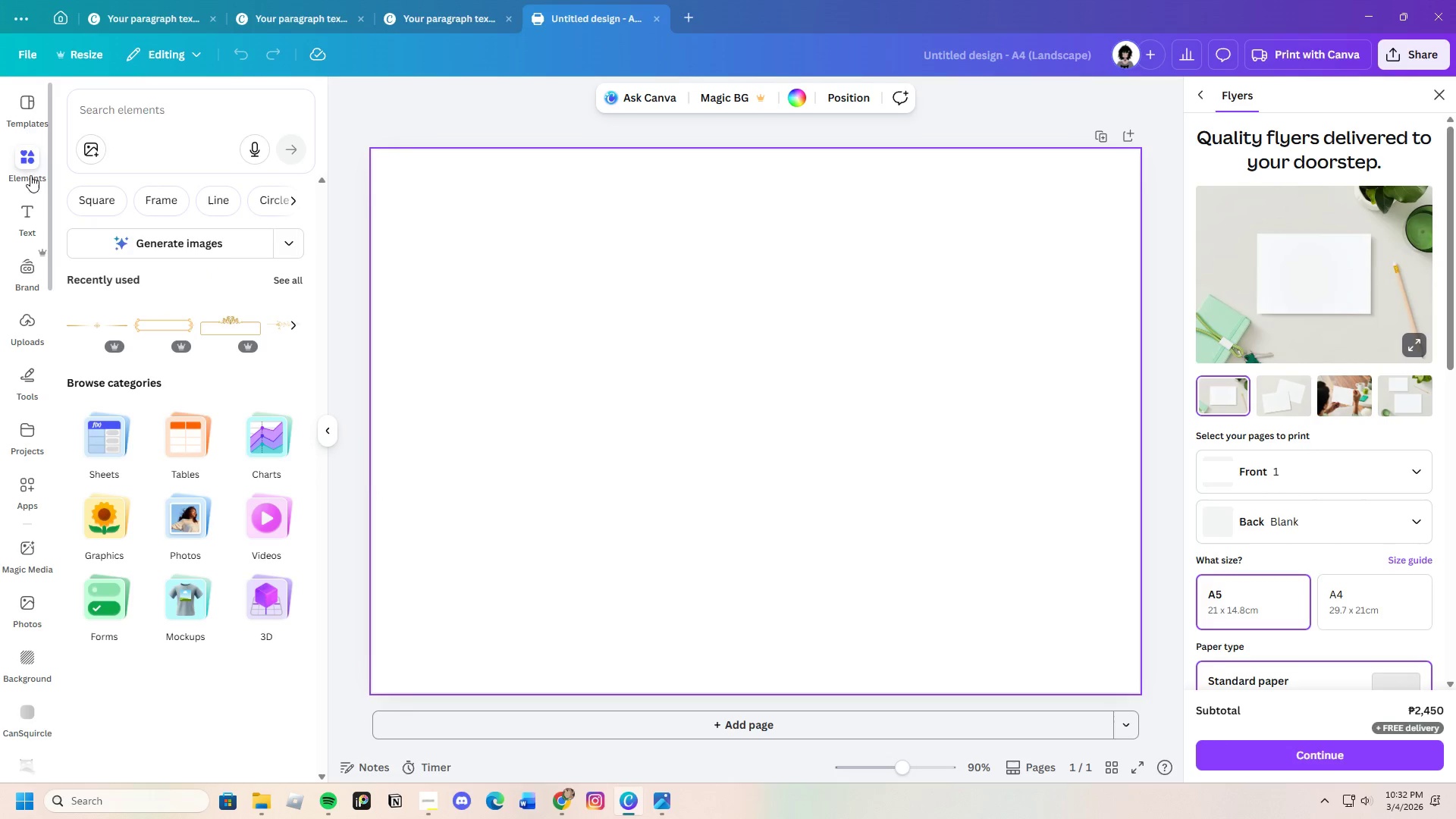 
left_click([30, 156])
 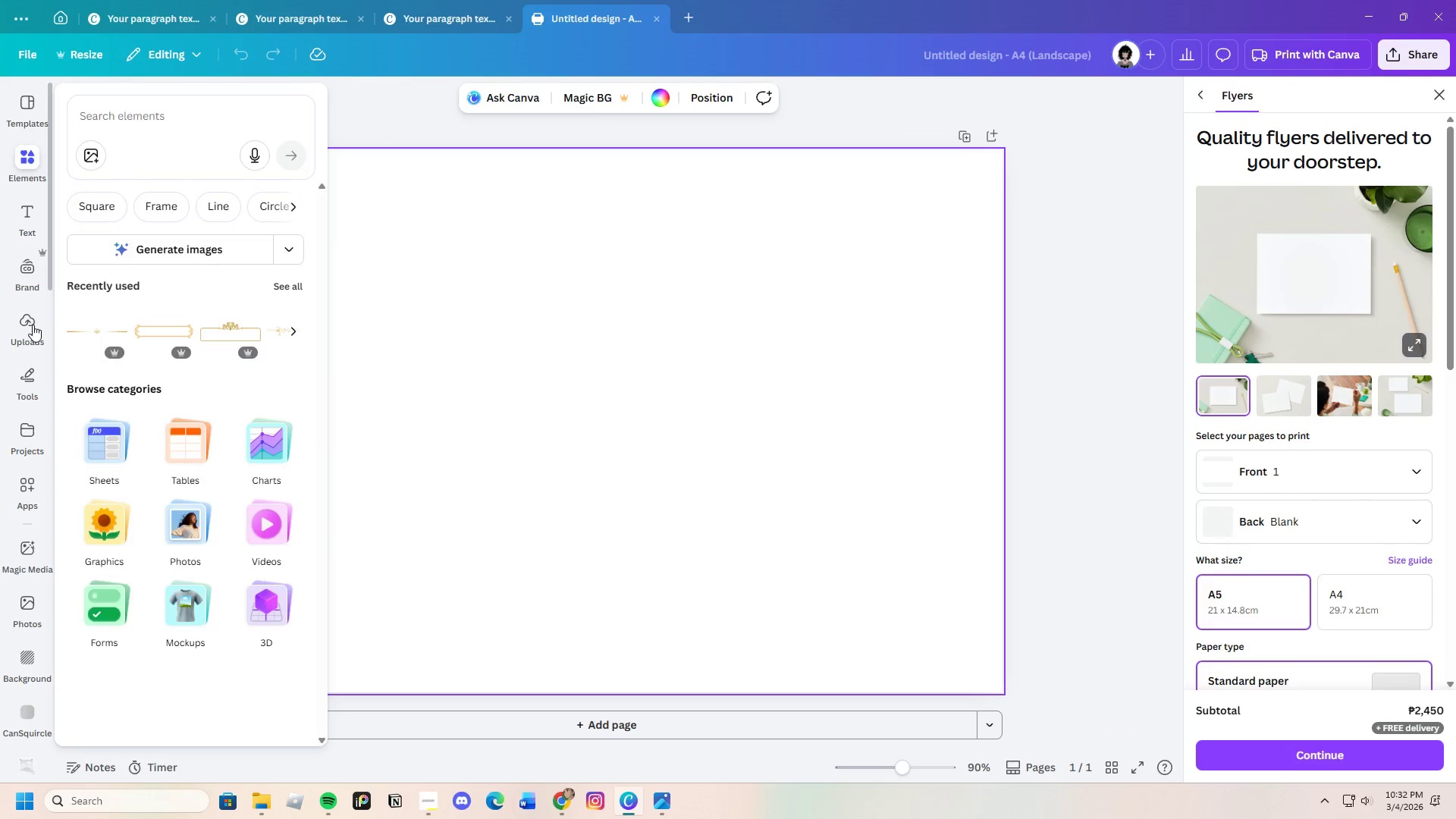 
scroll: coordinate [32, 319], scroll_direction: up, amount: 6.0
 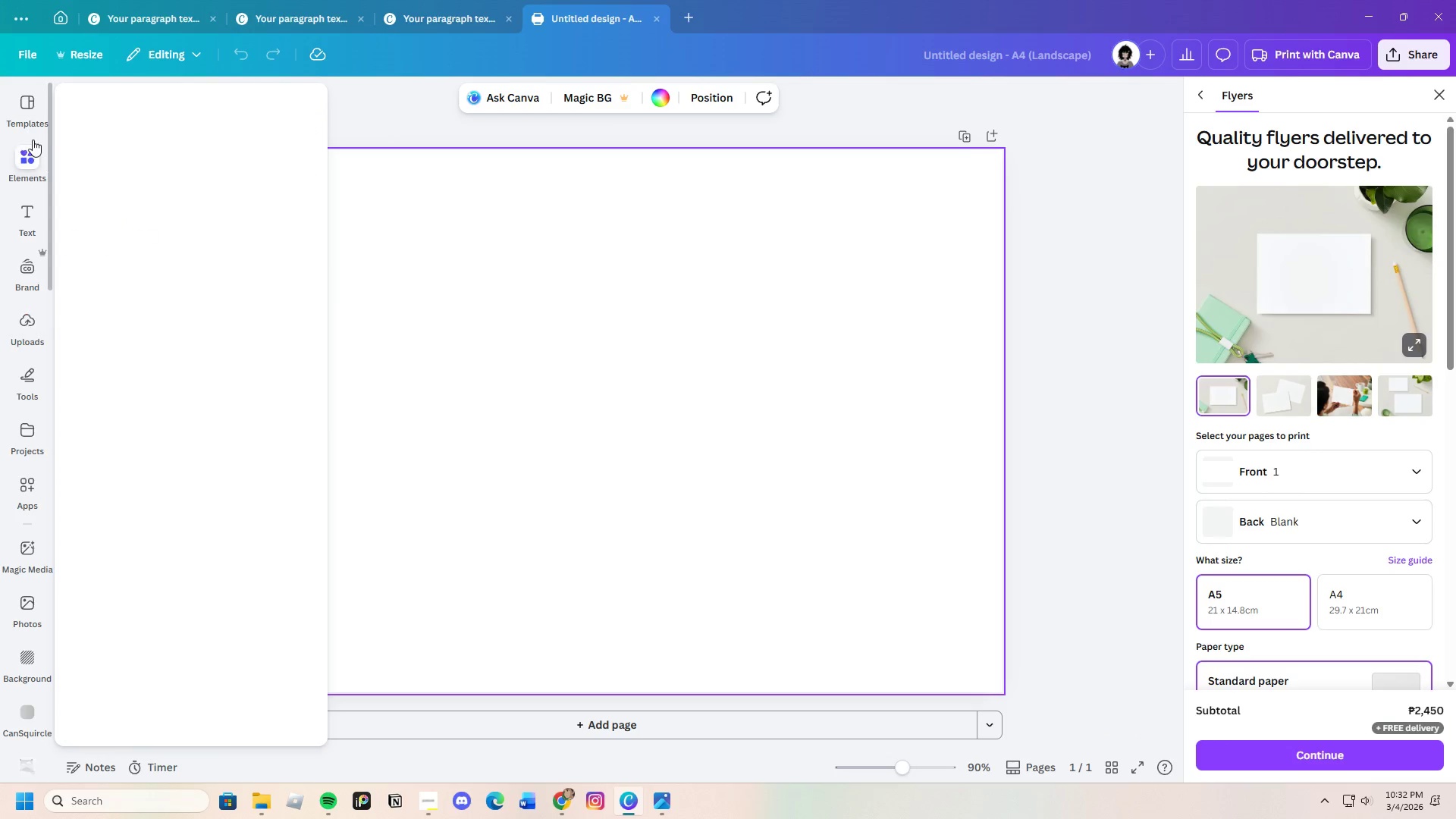 
left_click([27, 143])
 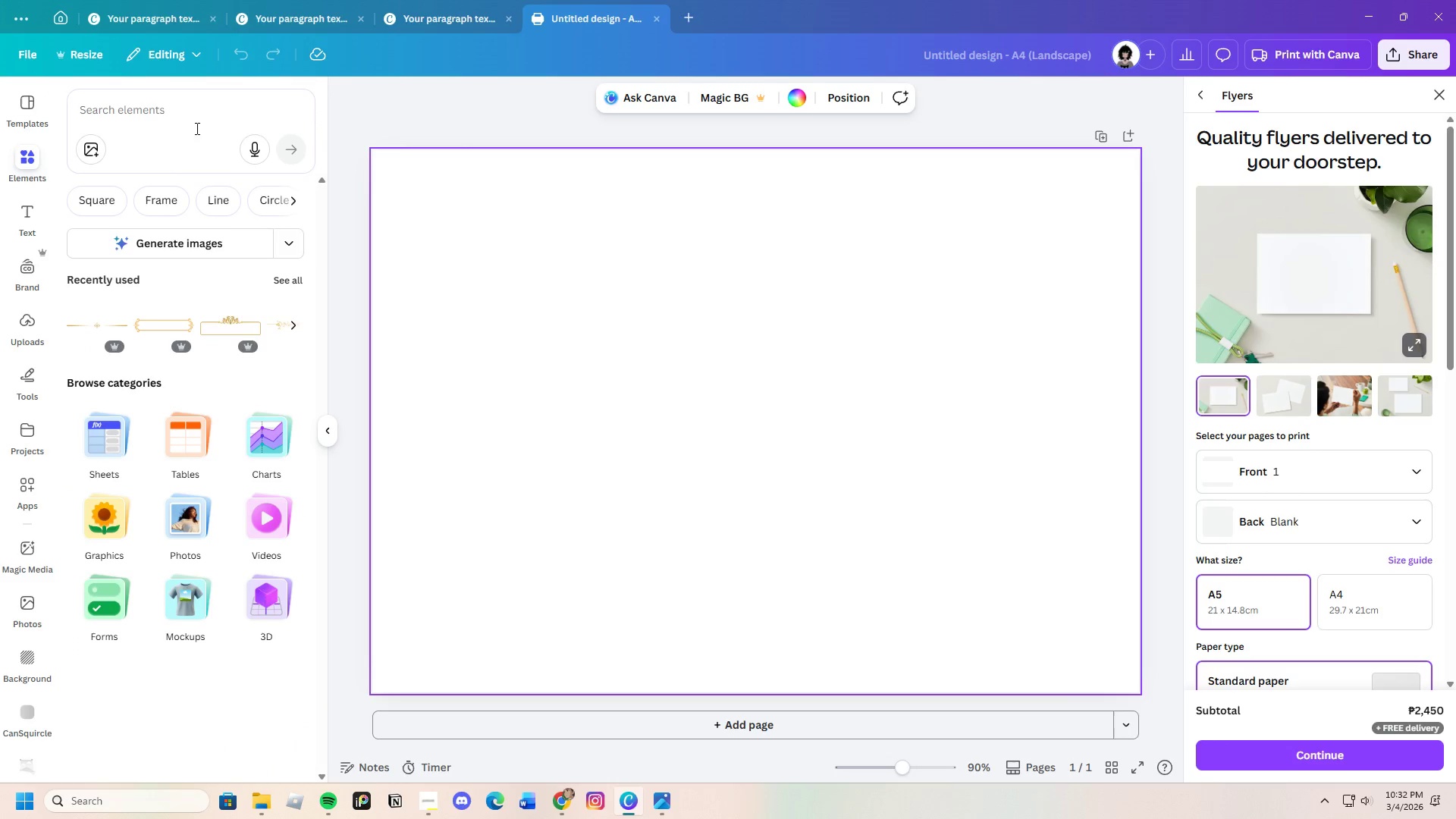 
left_click([199, 116])
 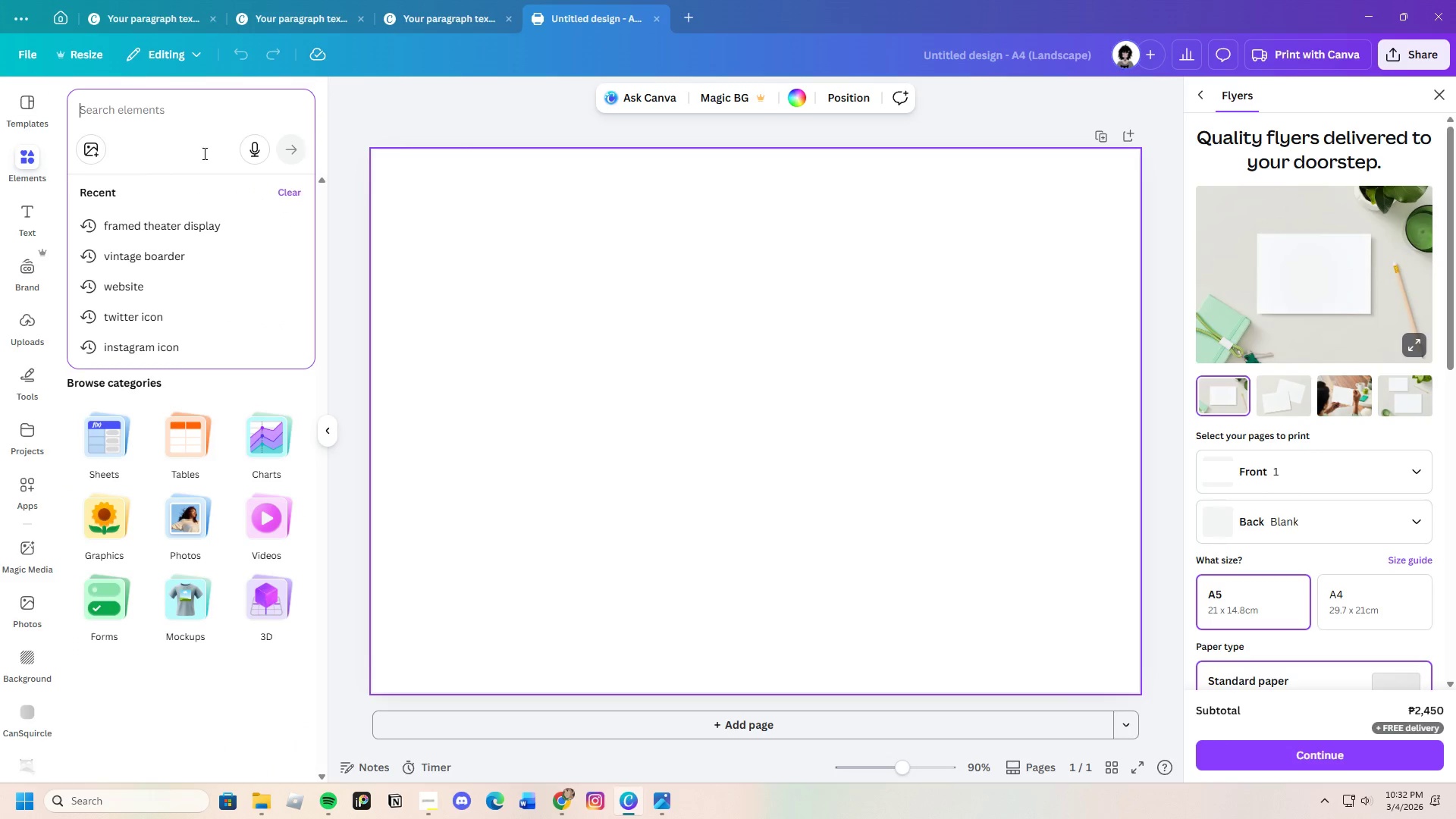 
type(frame tha)
key(Backspace)
type(eater)
 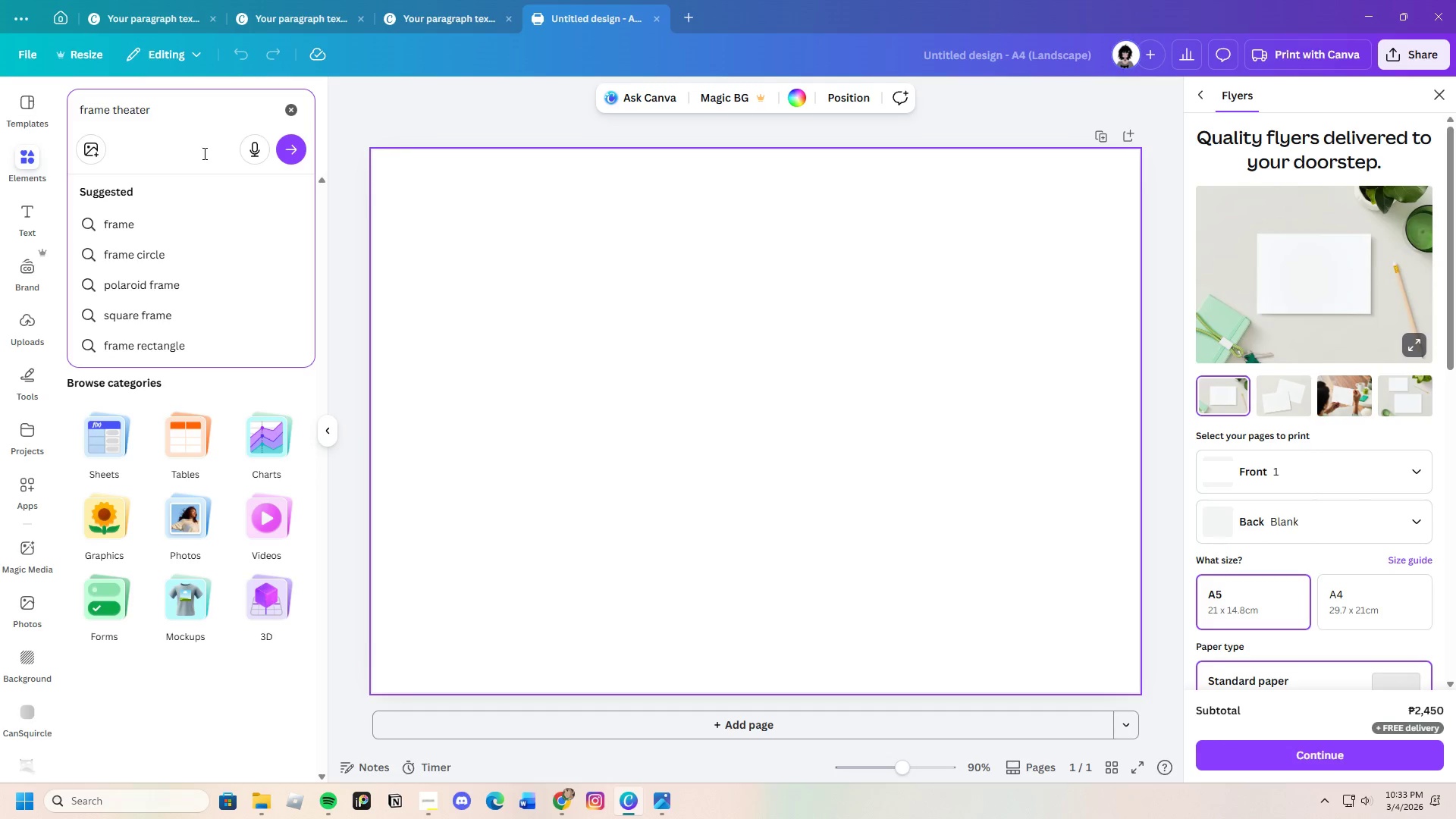 
key(Enter)
 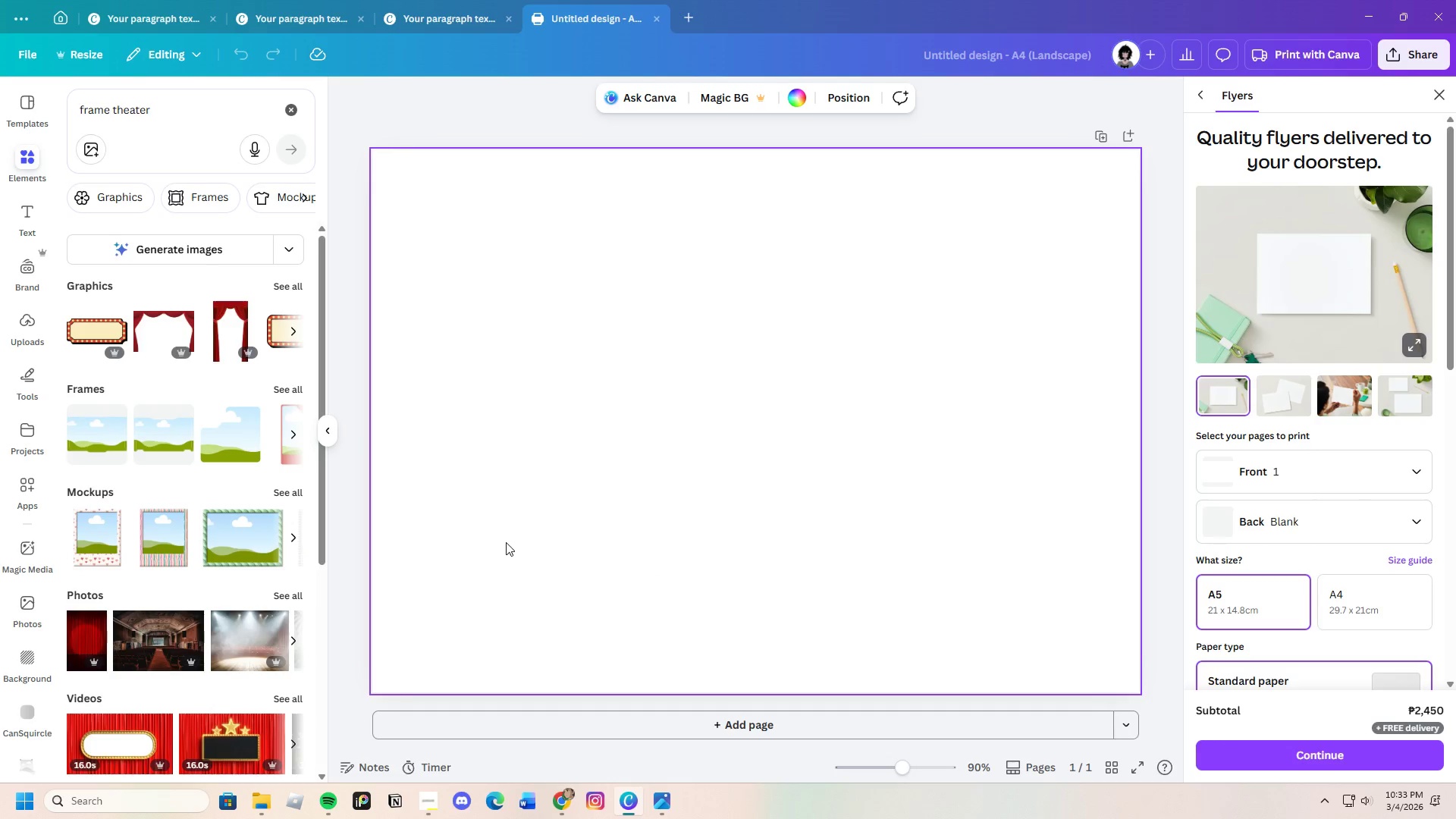 
scroll: coordinate [223, 604], scroll_direction: down, amount: 4.0
 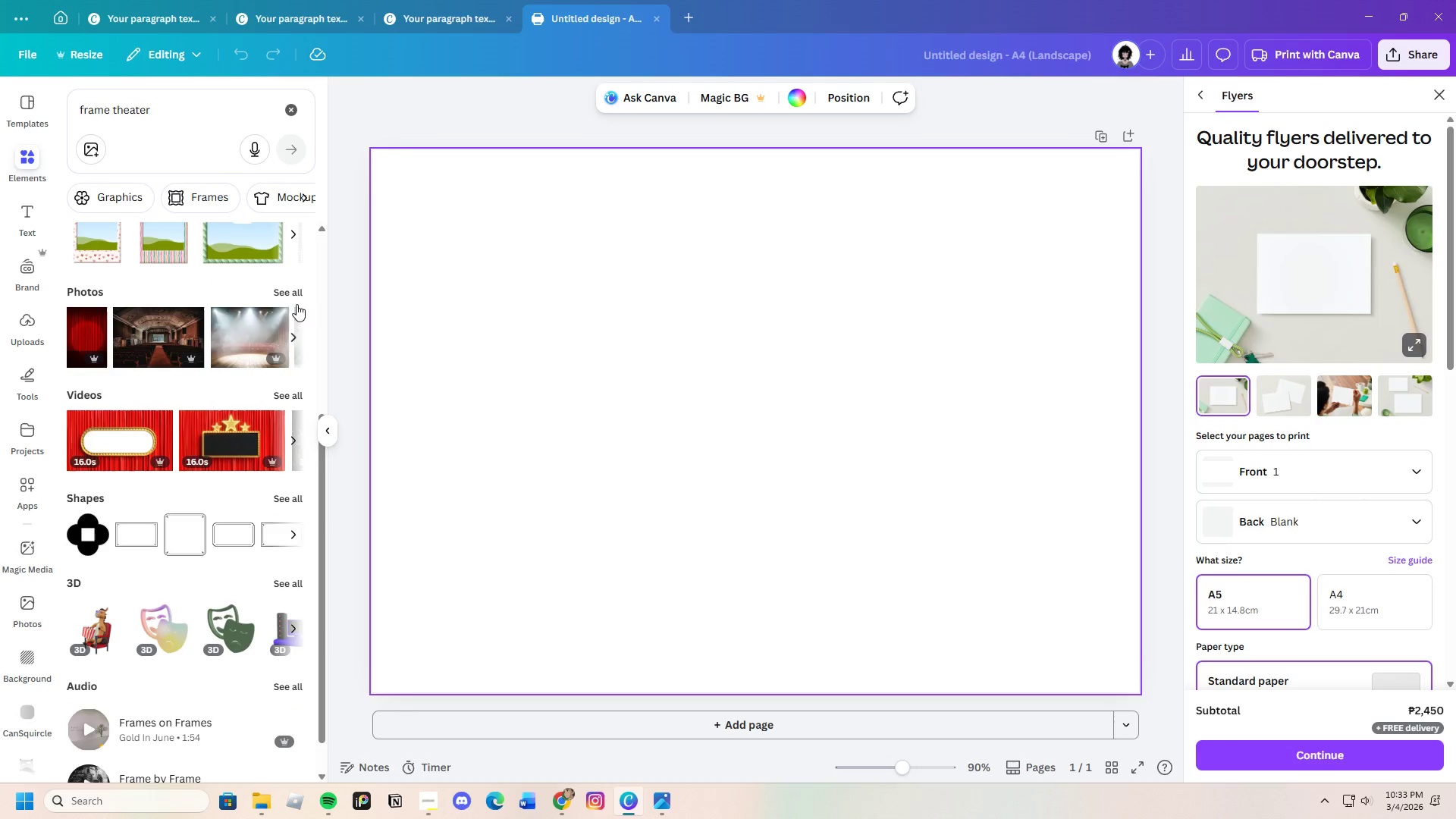 
left_click([284, 284])
 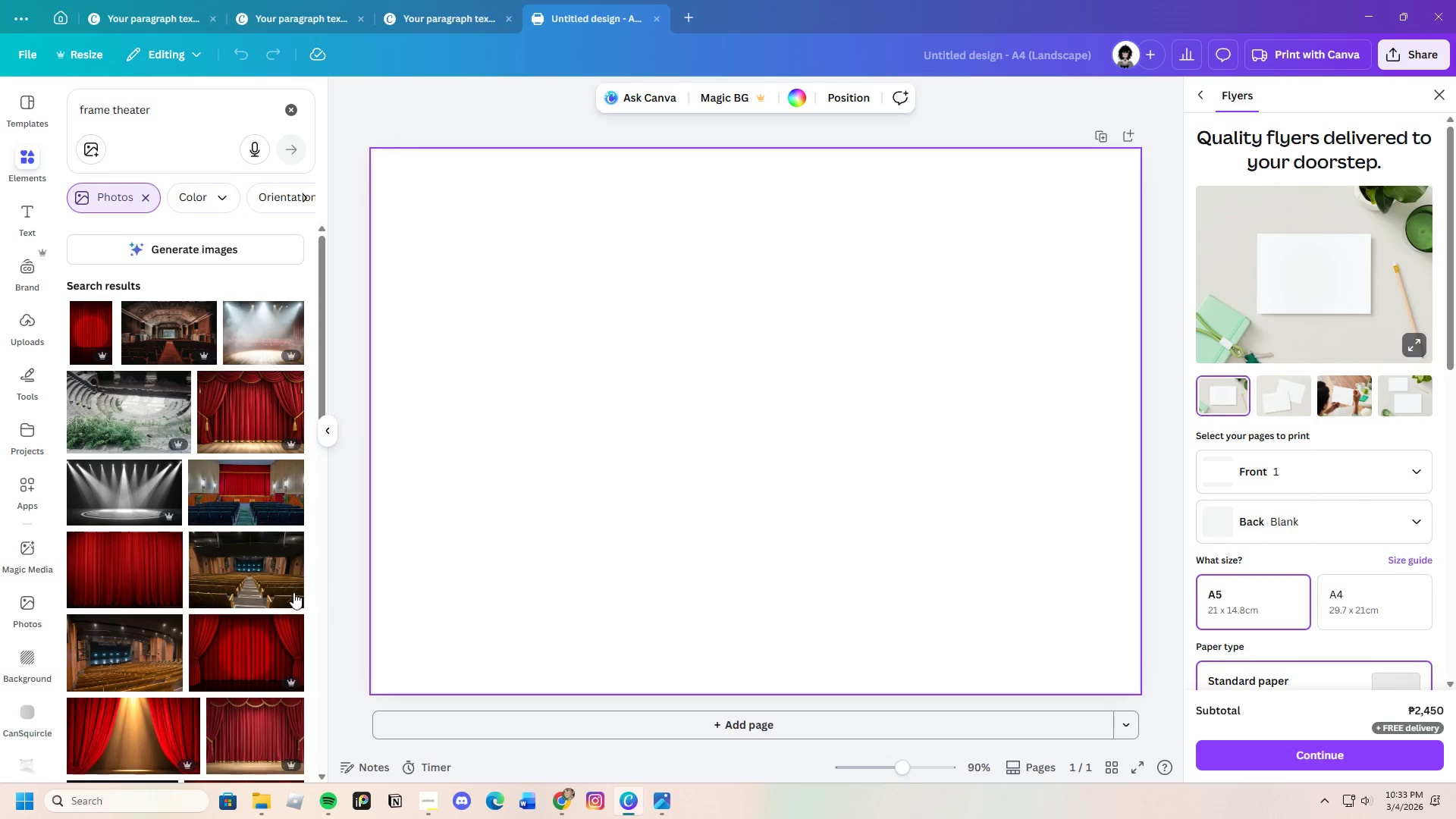 
scroll: coordinate [246, 601], scroll_direction: down, amount: 12.0
 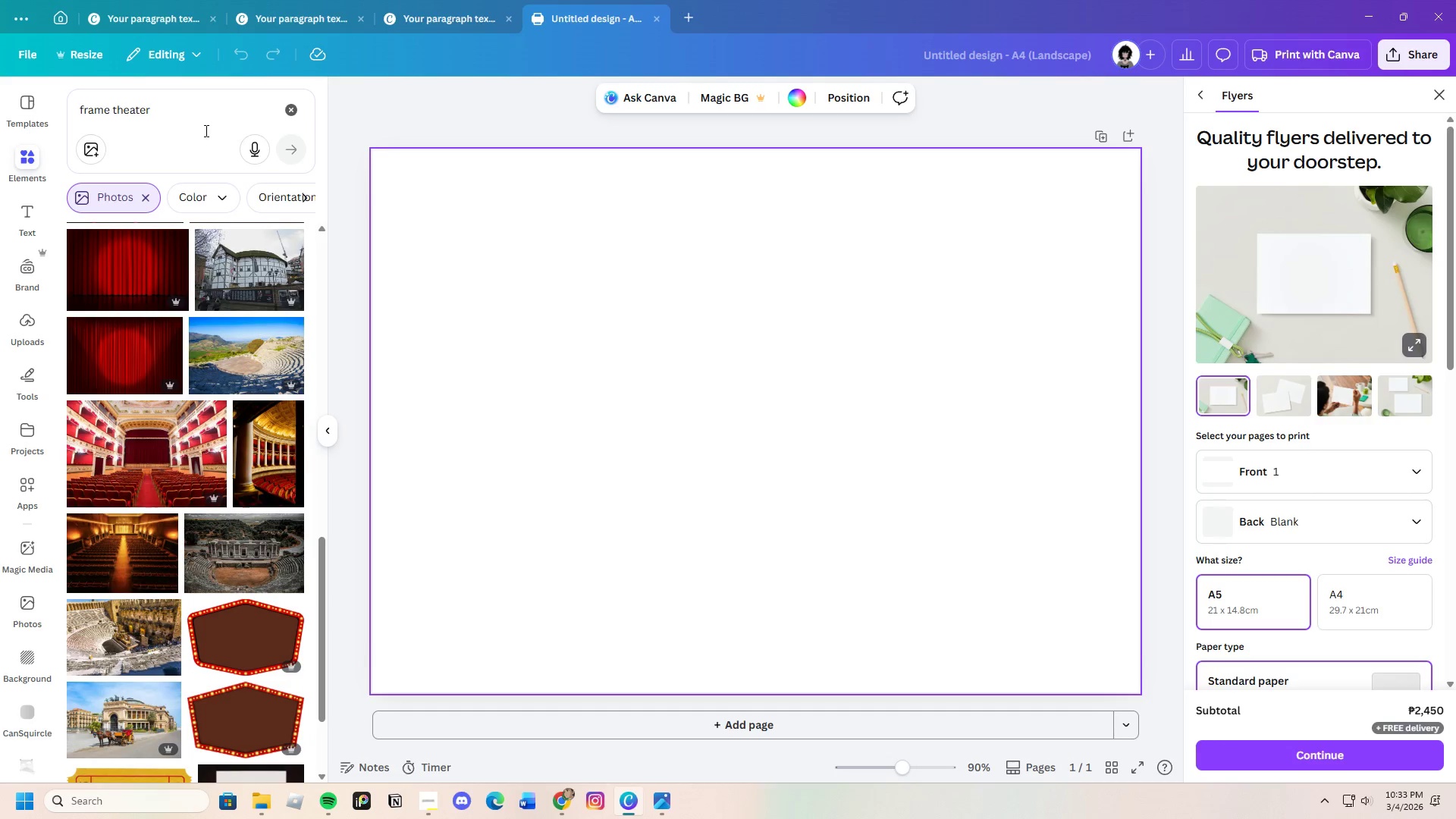 
left_click([191, 119])
 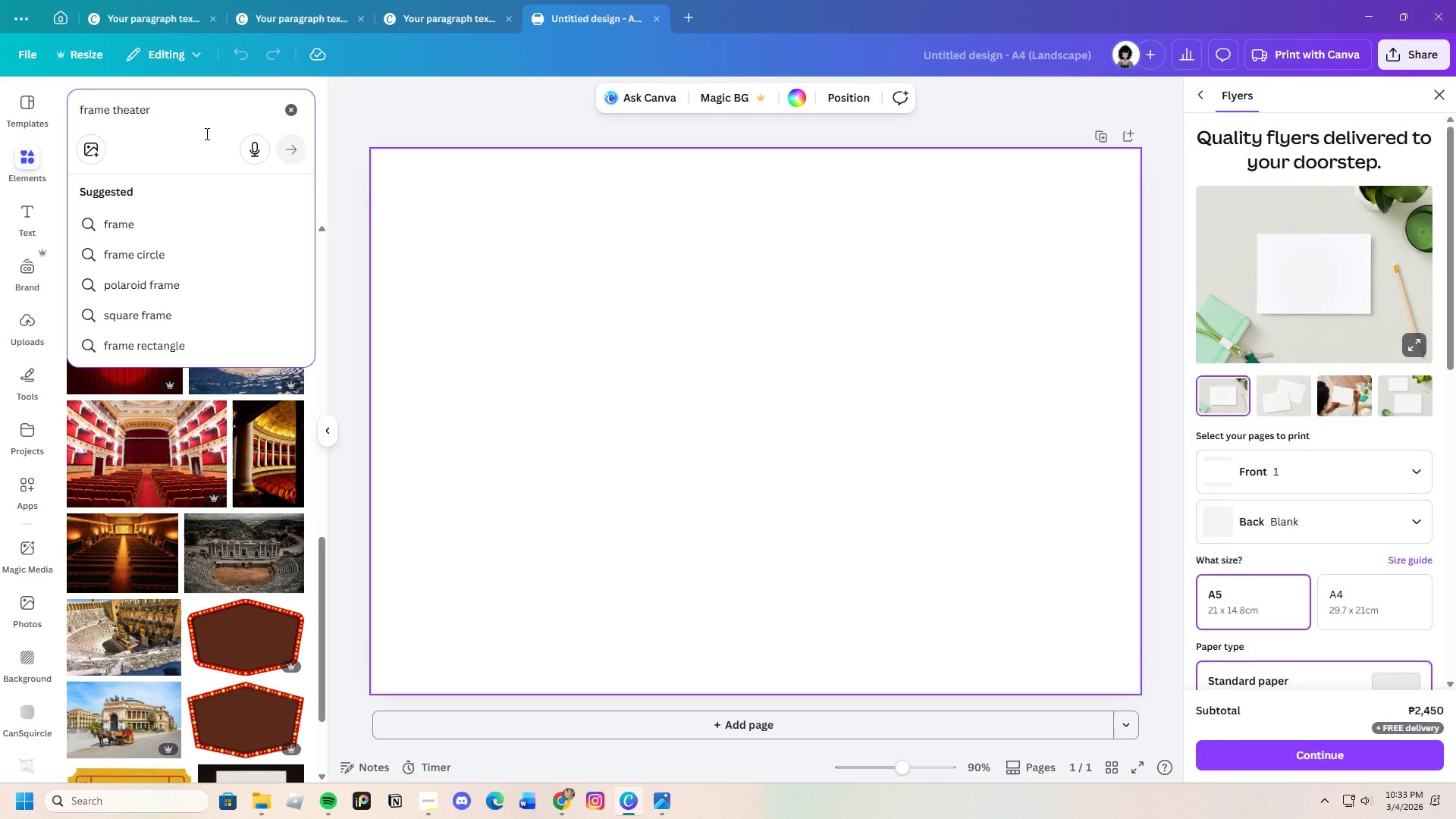 
type( display)
 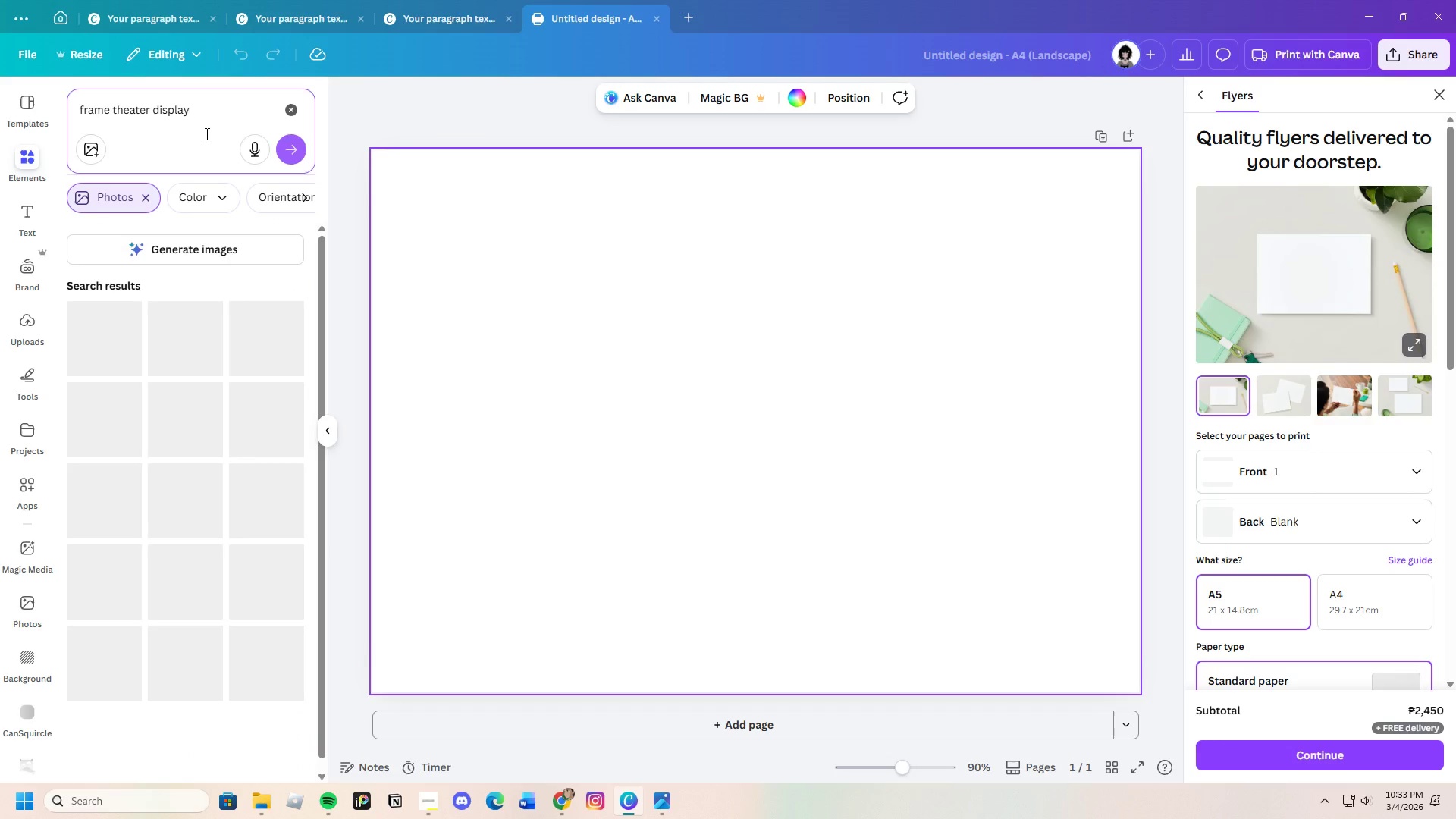 
key(Enter)
 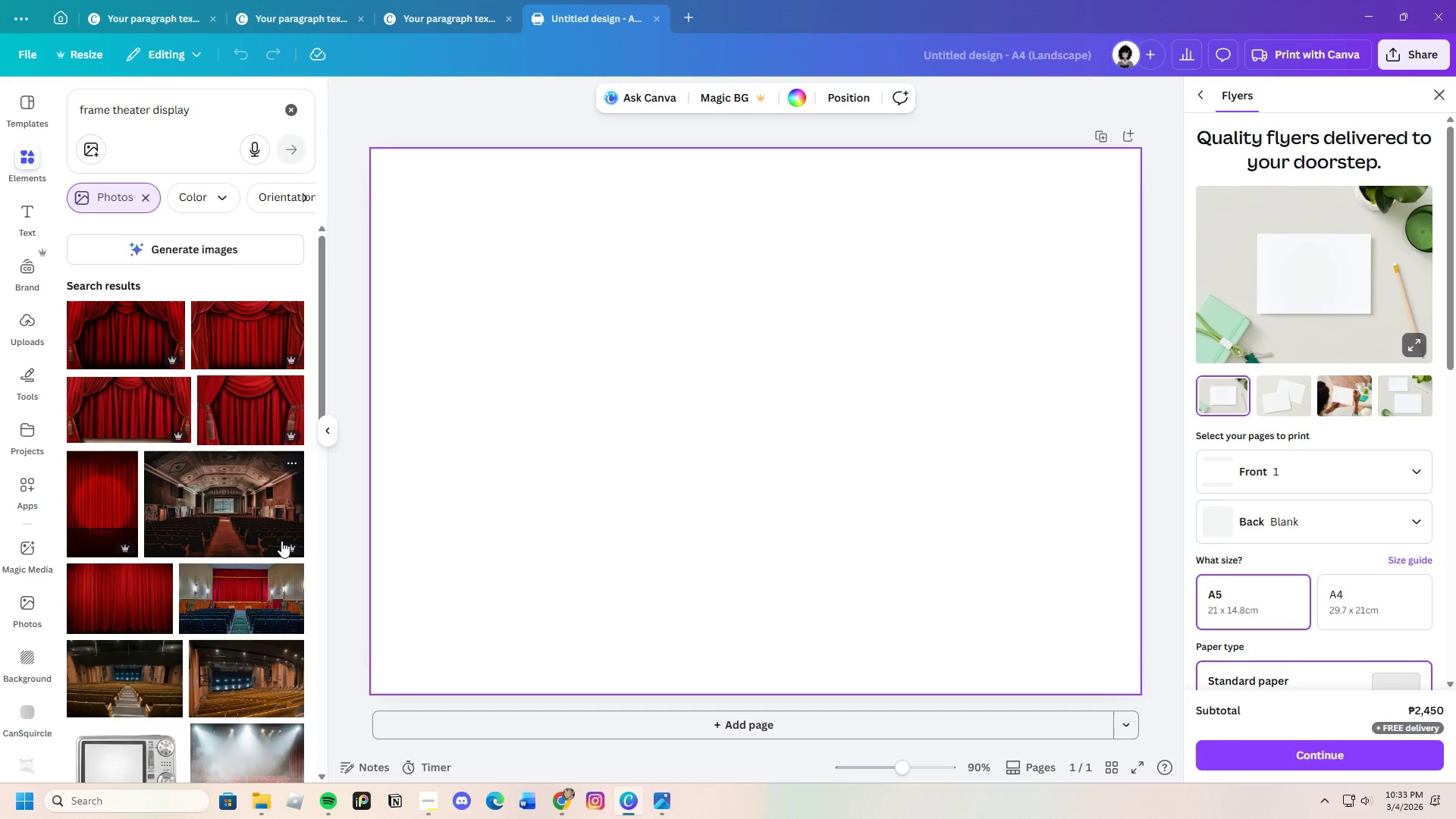 
scroll: coordinate [245, 615], scroll_direction: down, amount: 19.0
 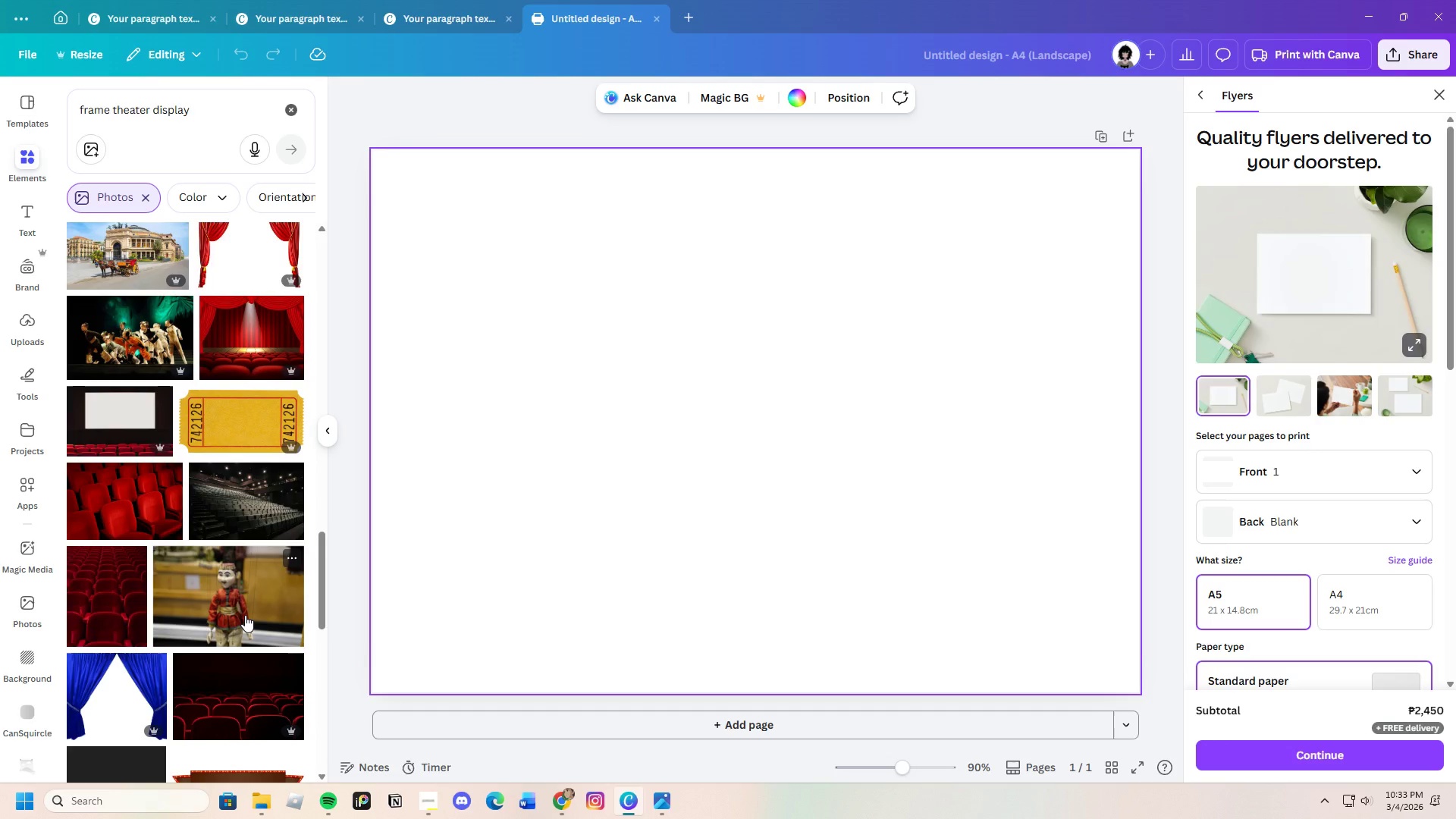 
scroll: coordinate [245, 615], scroll_direction: up, amount: 5.0
 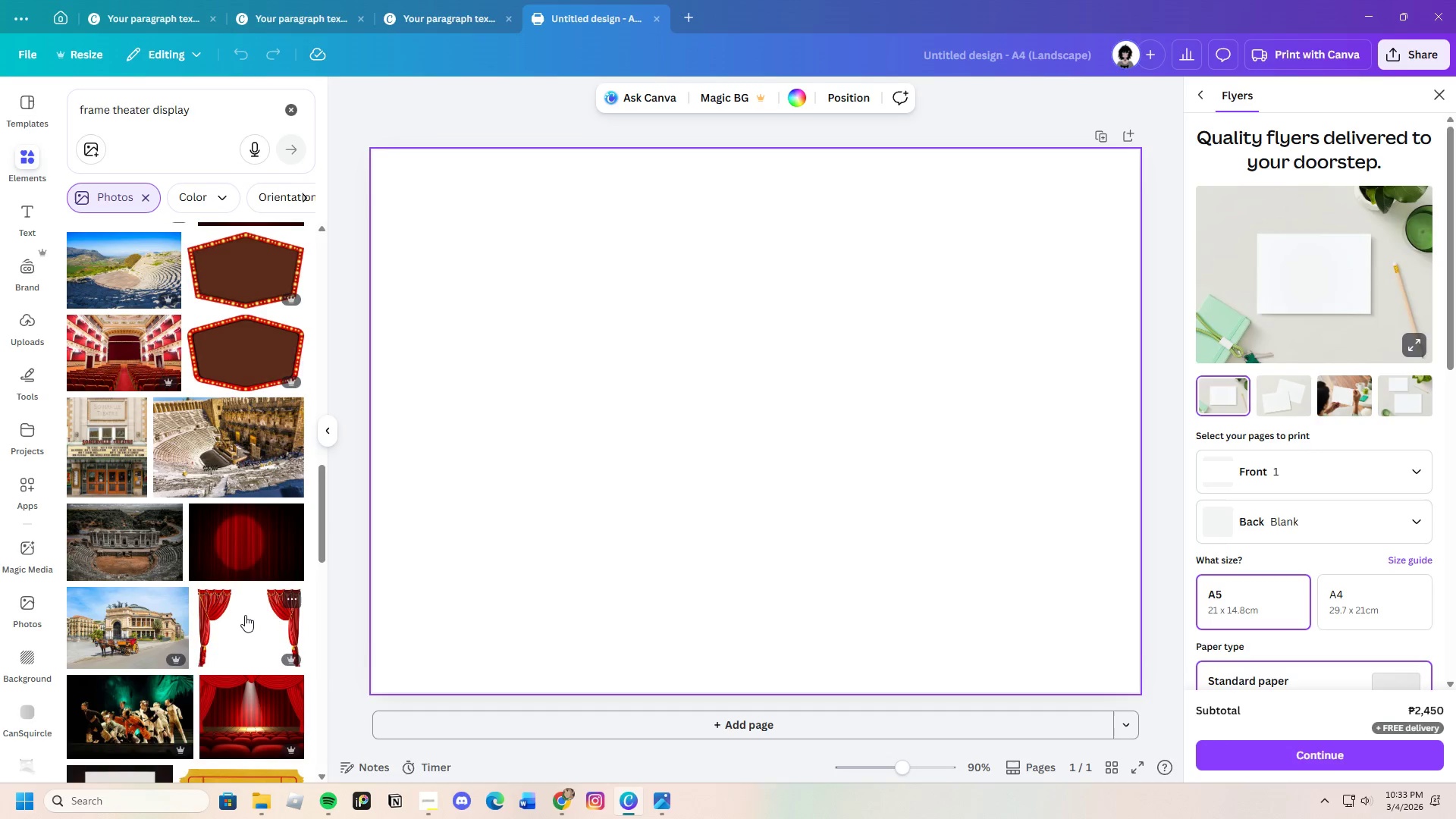 
scroll: coordinate [245, 615], scroll_direction: down, amount: 10.0
 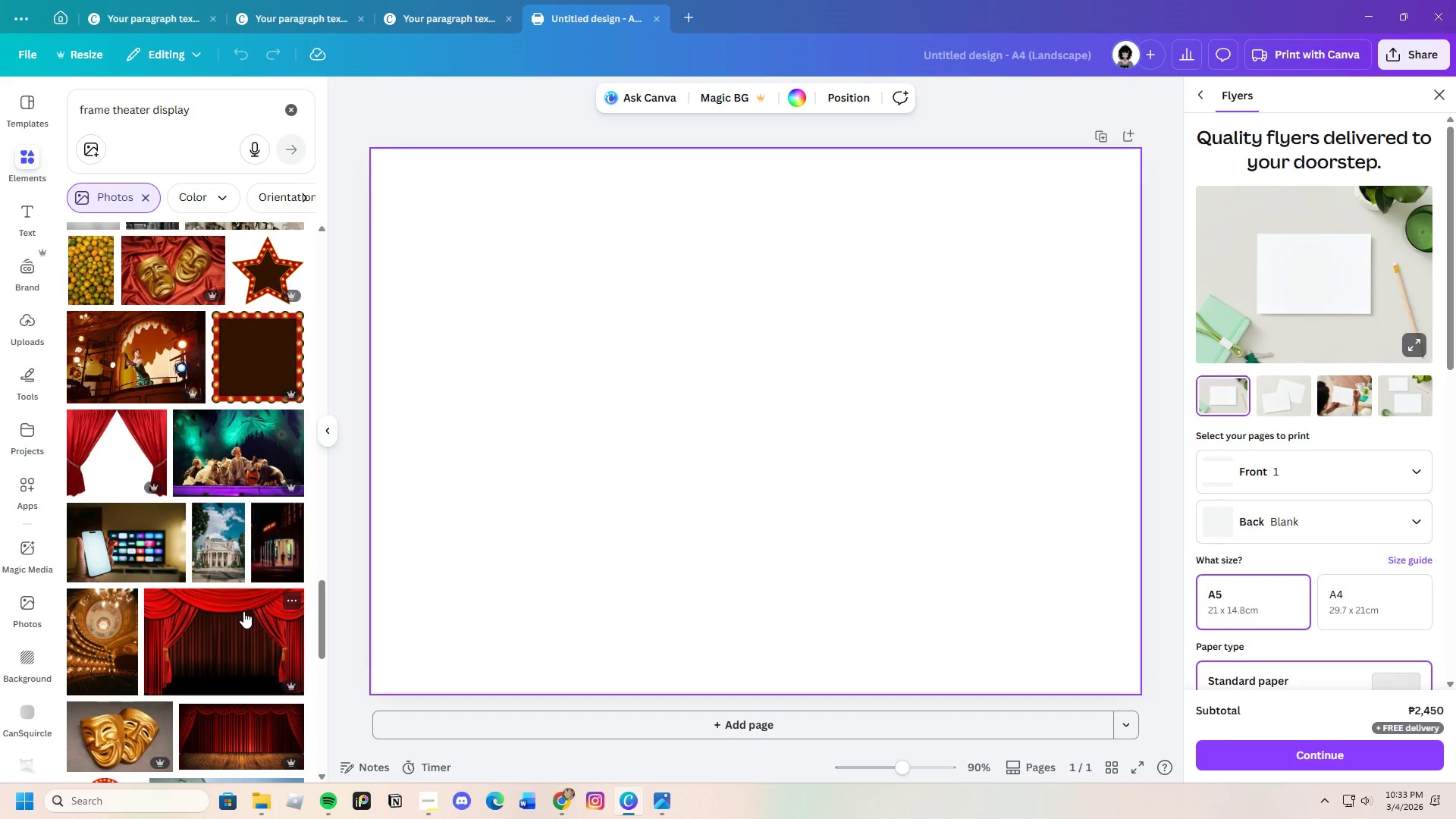 
scroll: coordinate [243, 611], scroll_direction: up, amount: 2.0
 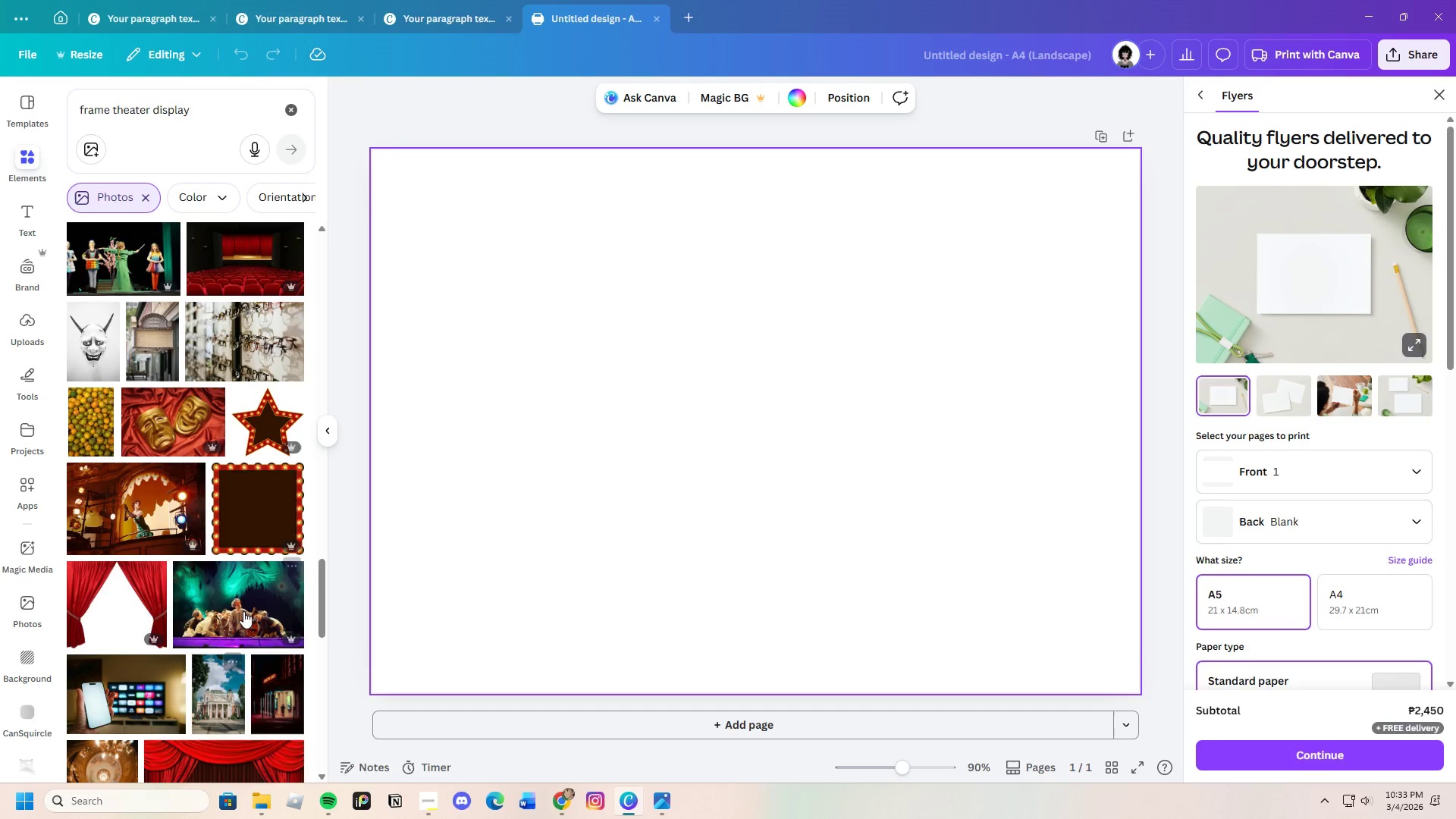 
scroll: coordinate [208, 622], scroll_direction: down, amount: 24.0
 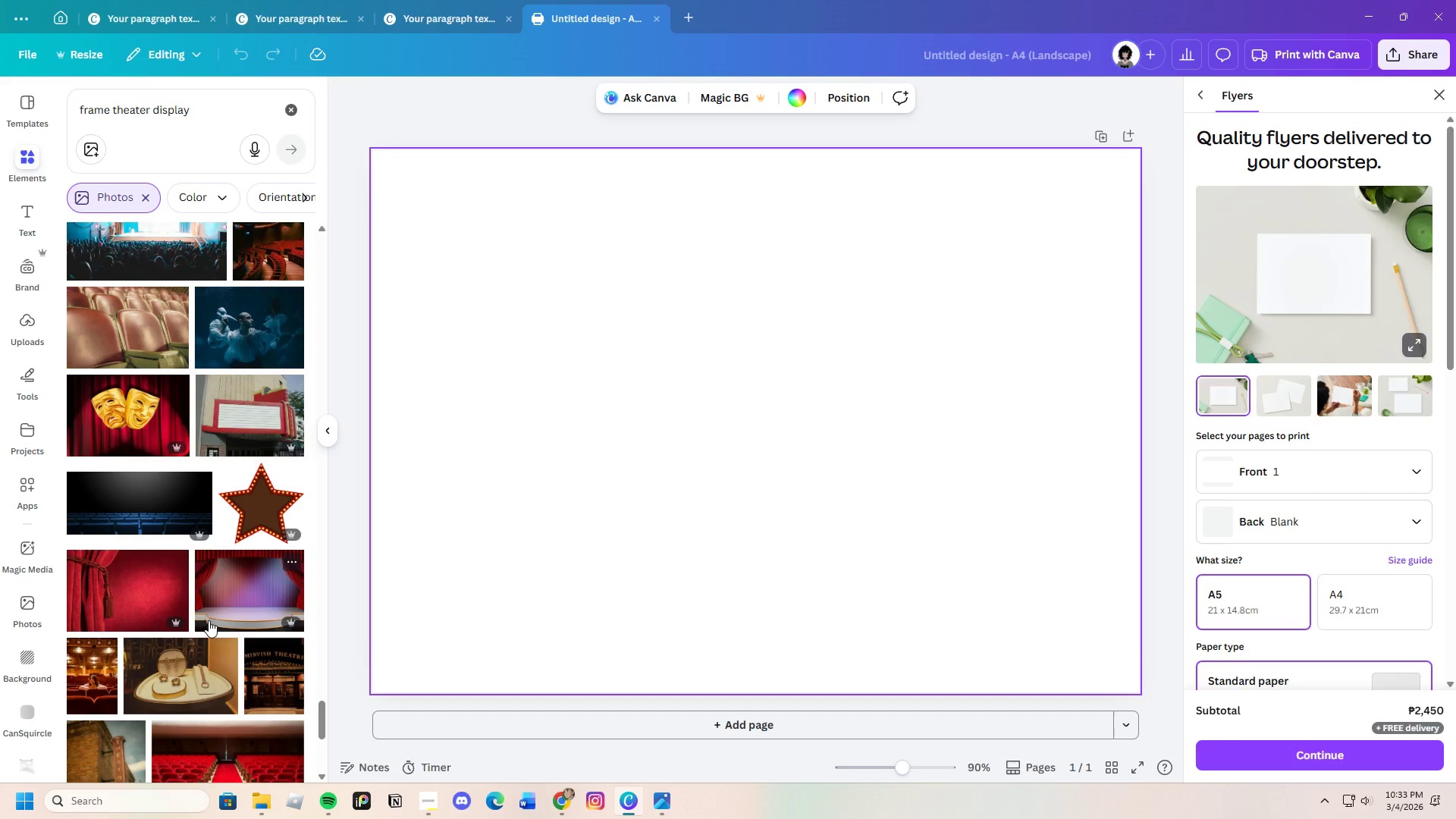 
scroll: coordinate [207, 604], scroll_direction: down, amount: 18.0
 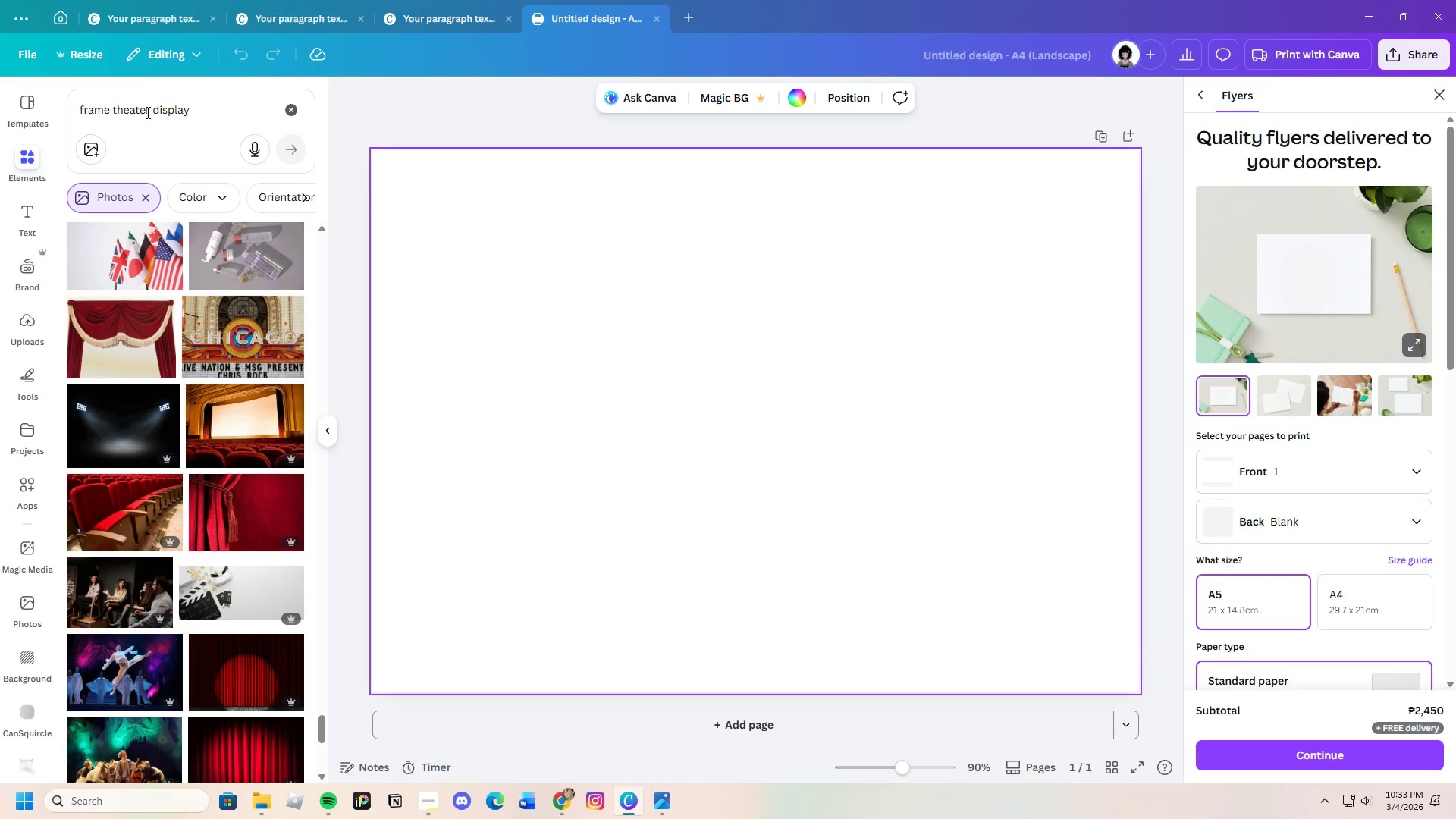 
left_click_drag(start_coordinate=[153, 111], to_coordinate=[111, 124])
 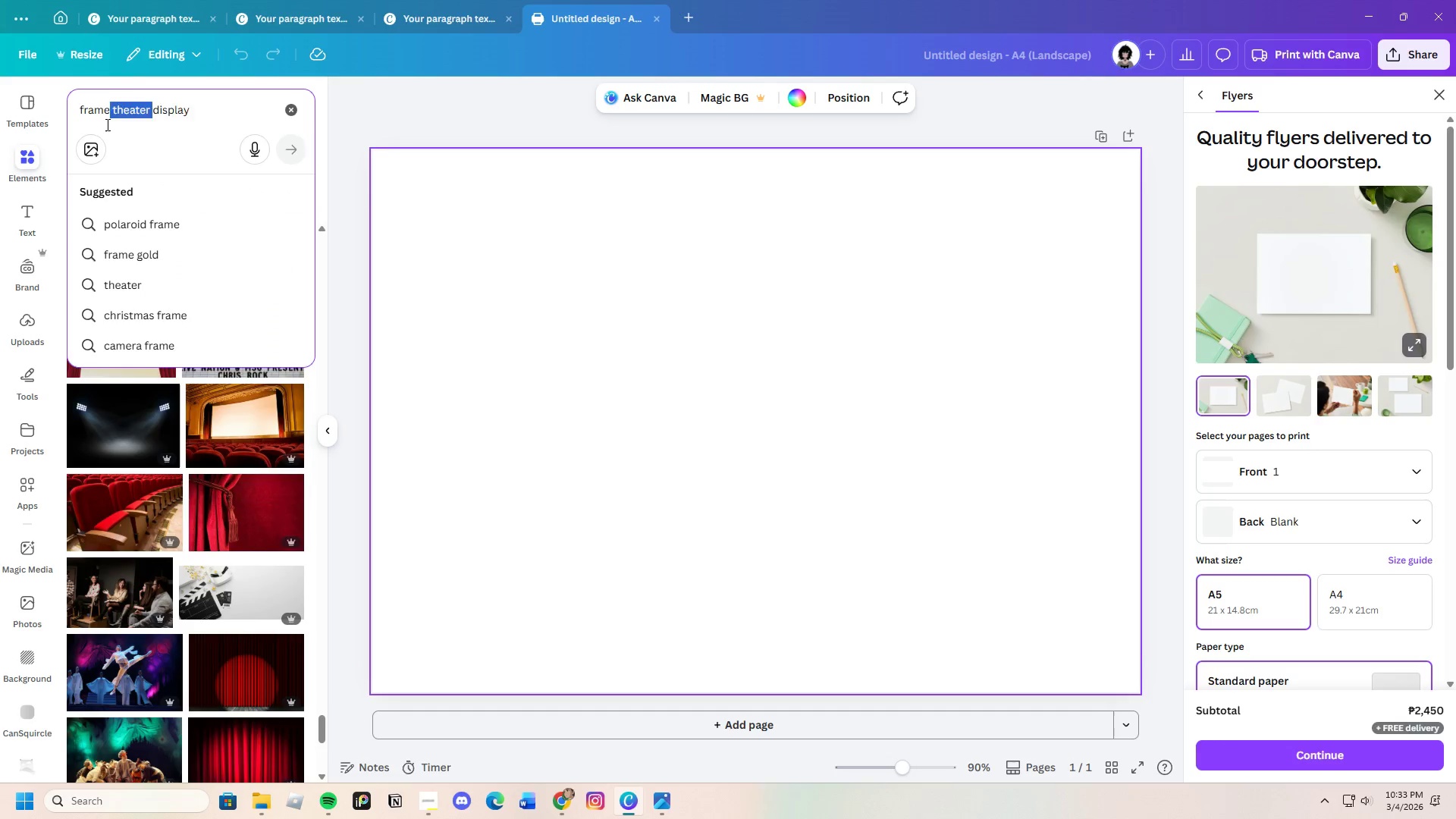 
key(Backspace)
type(cinema)
 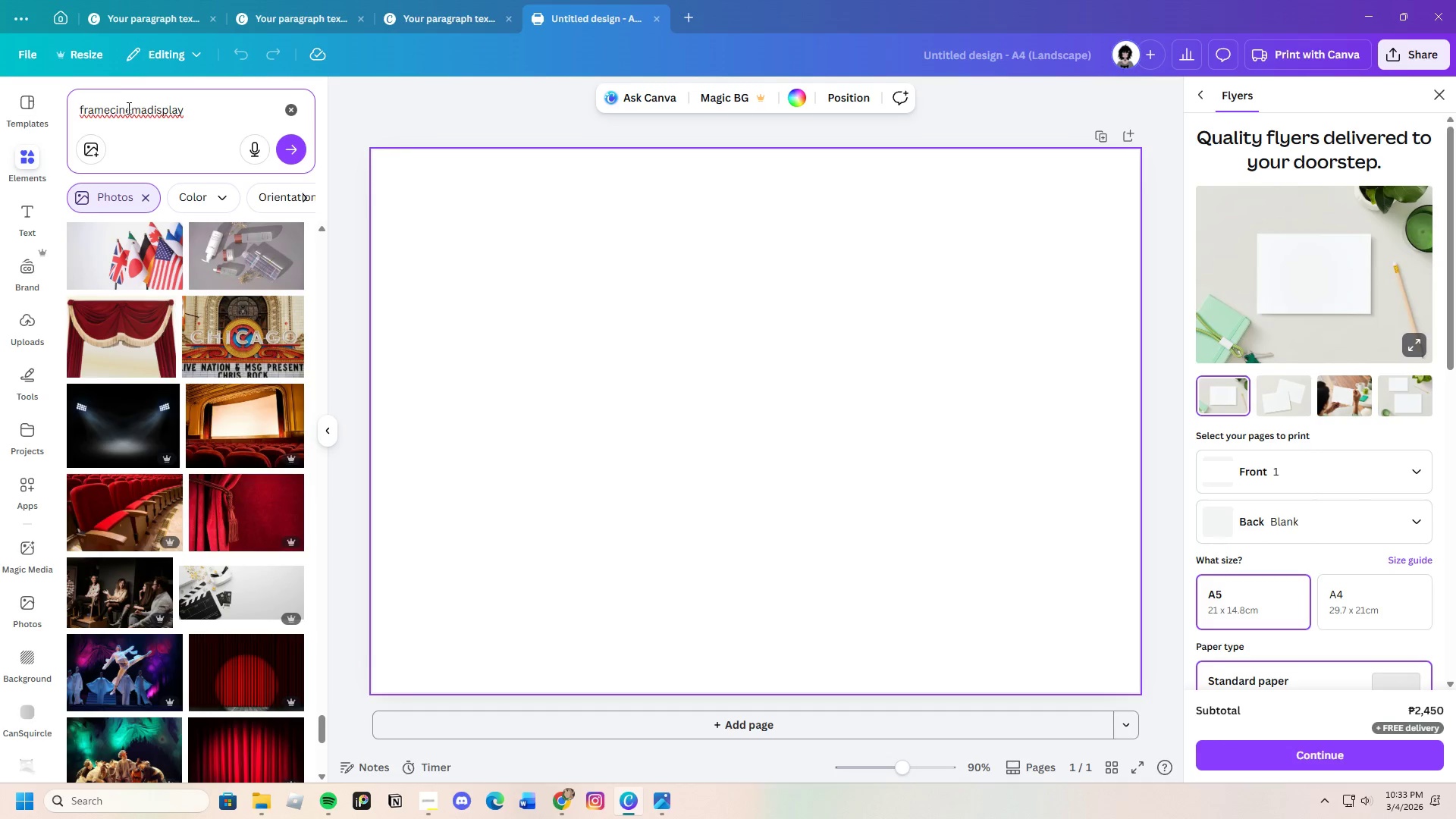 
left_click([108, 115])
 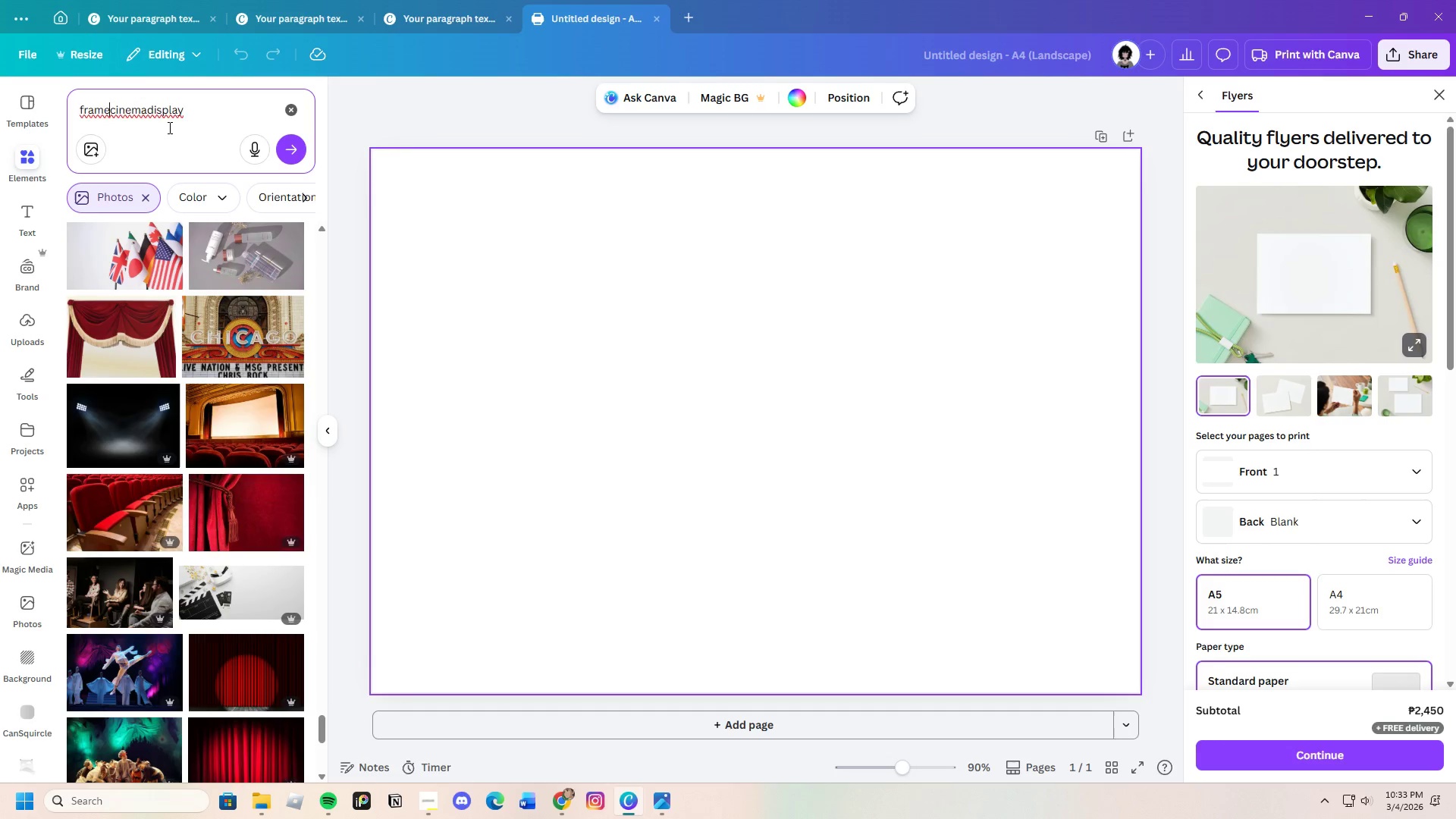 
key(Space)
 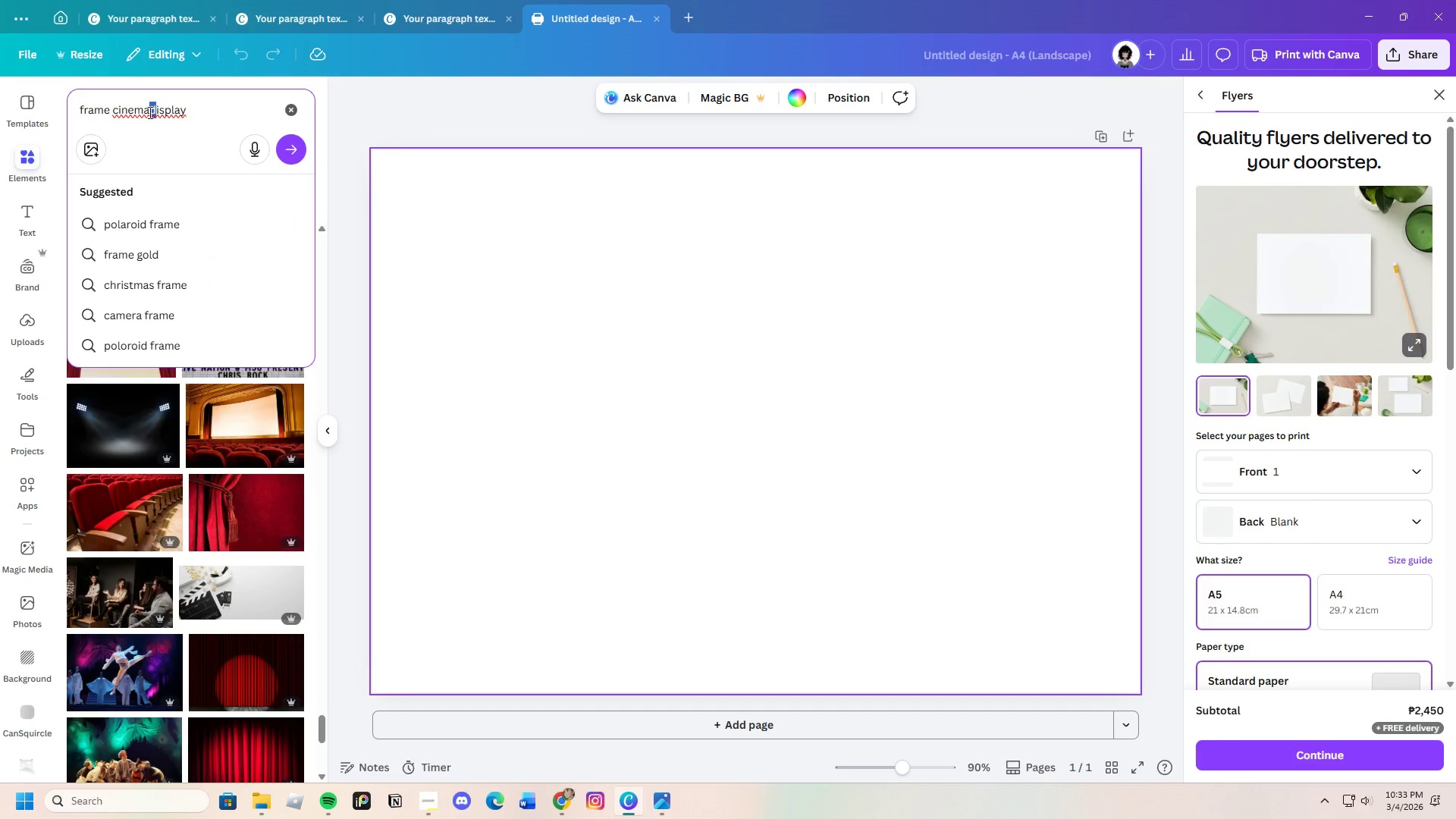 
left_click([149, 112])
 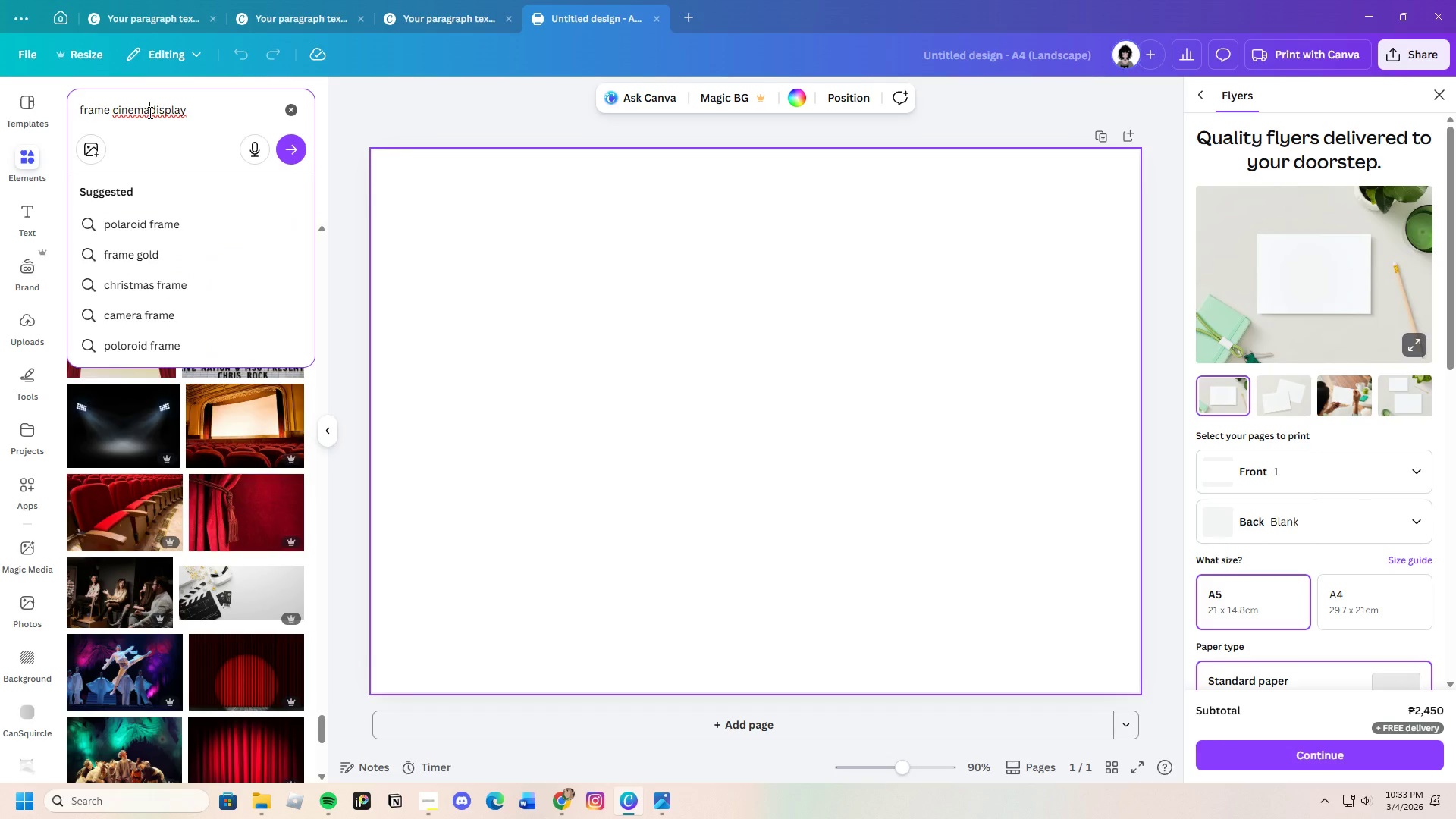 
key(Space)
 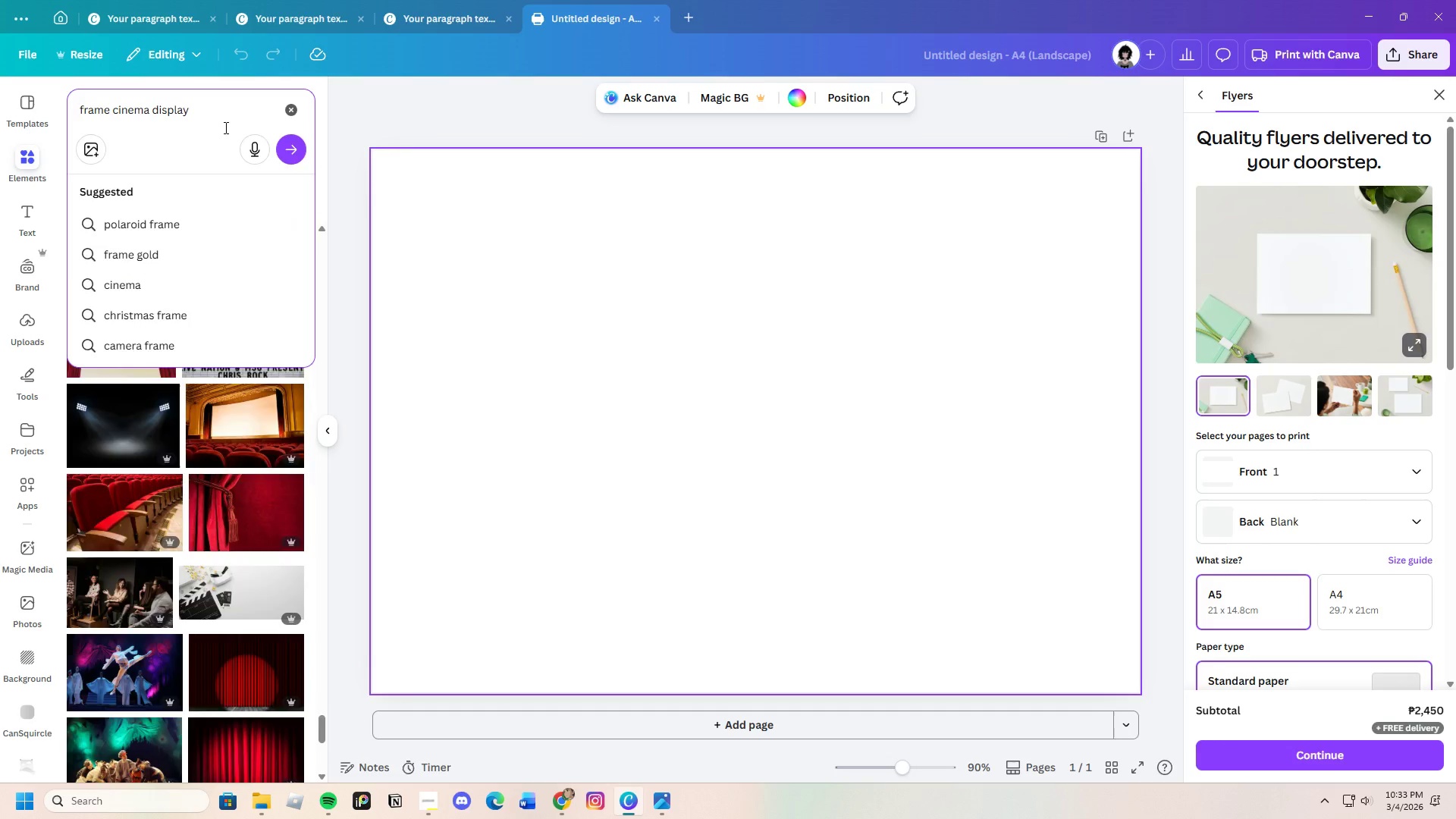 
key(Enter)
 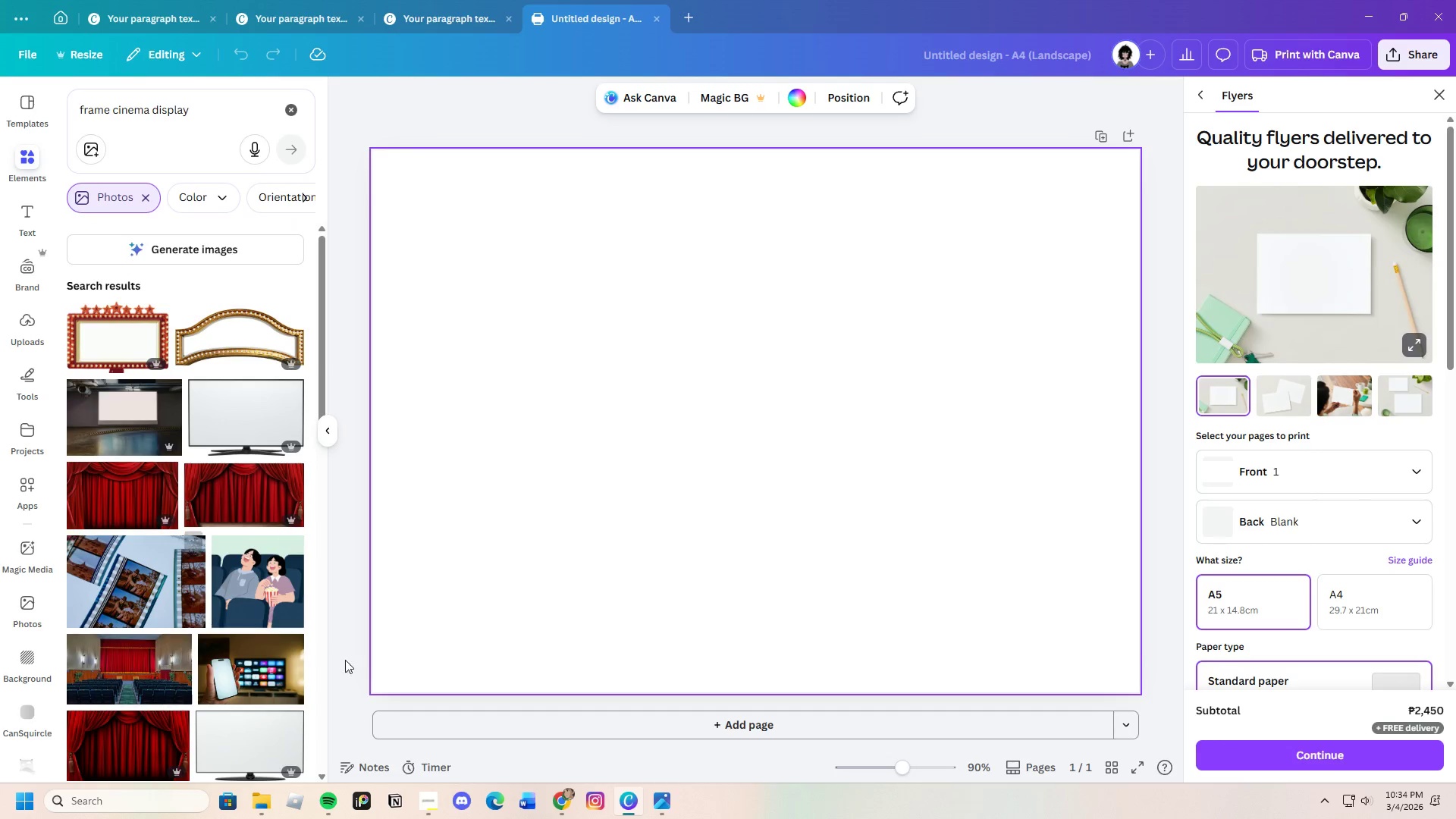 
scroll: coordinate [219, 601], scroll_direction: down, amount: 23.0
 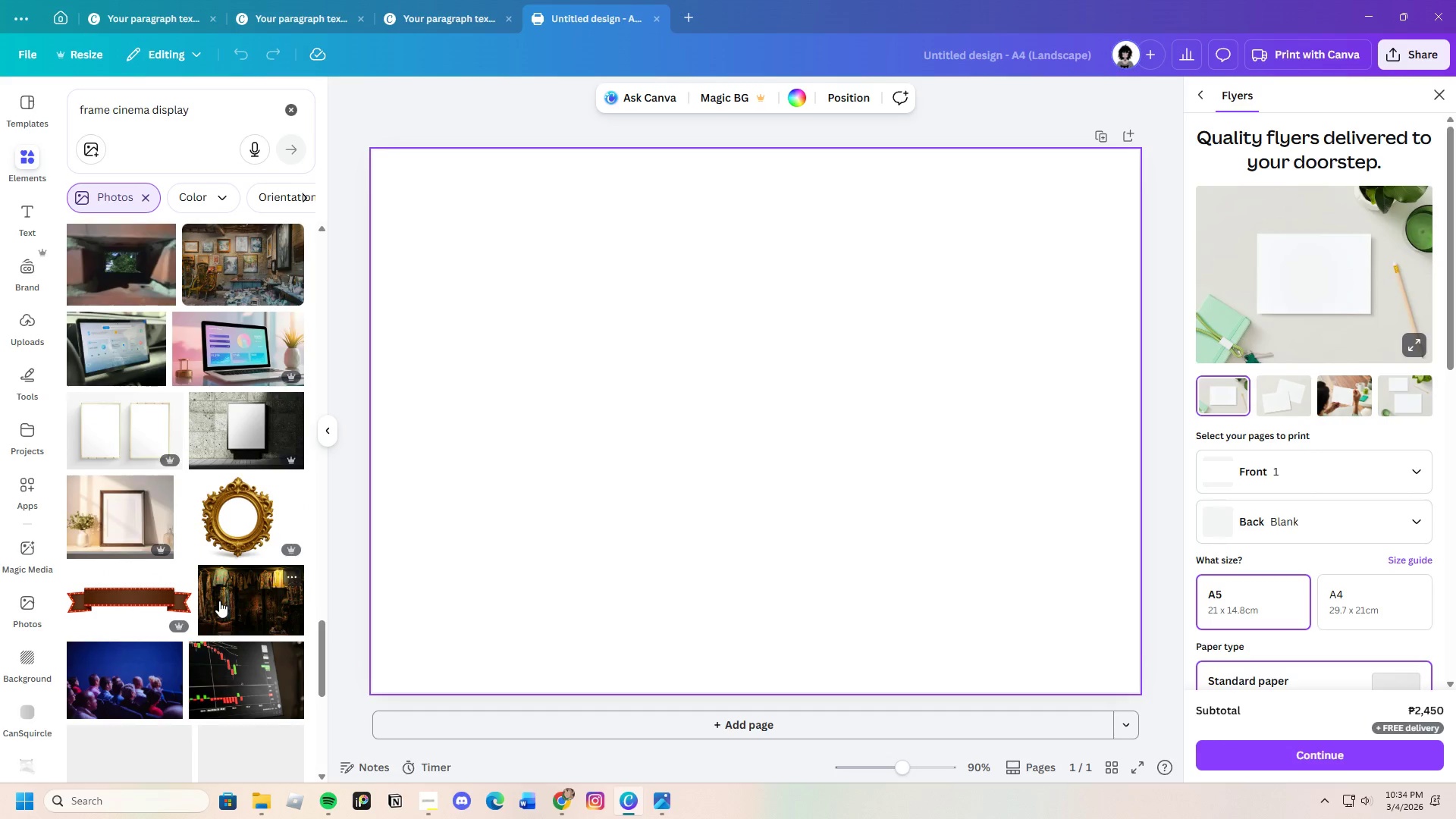 
scroll: coordinate [219, 601], scroll_direction: down, amount: 21.0
 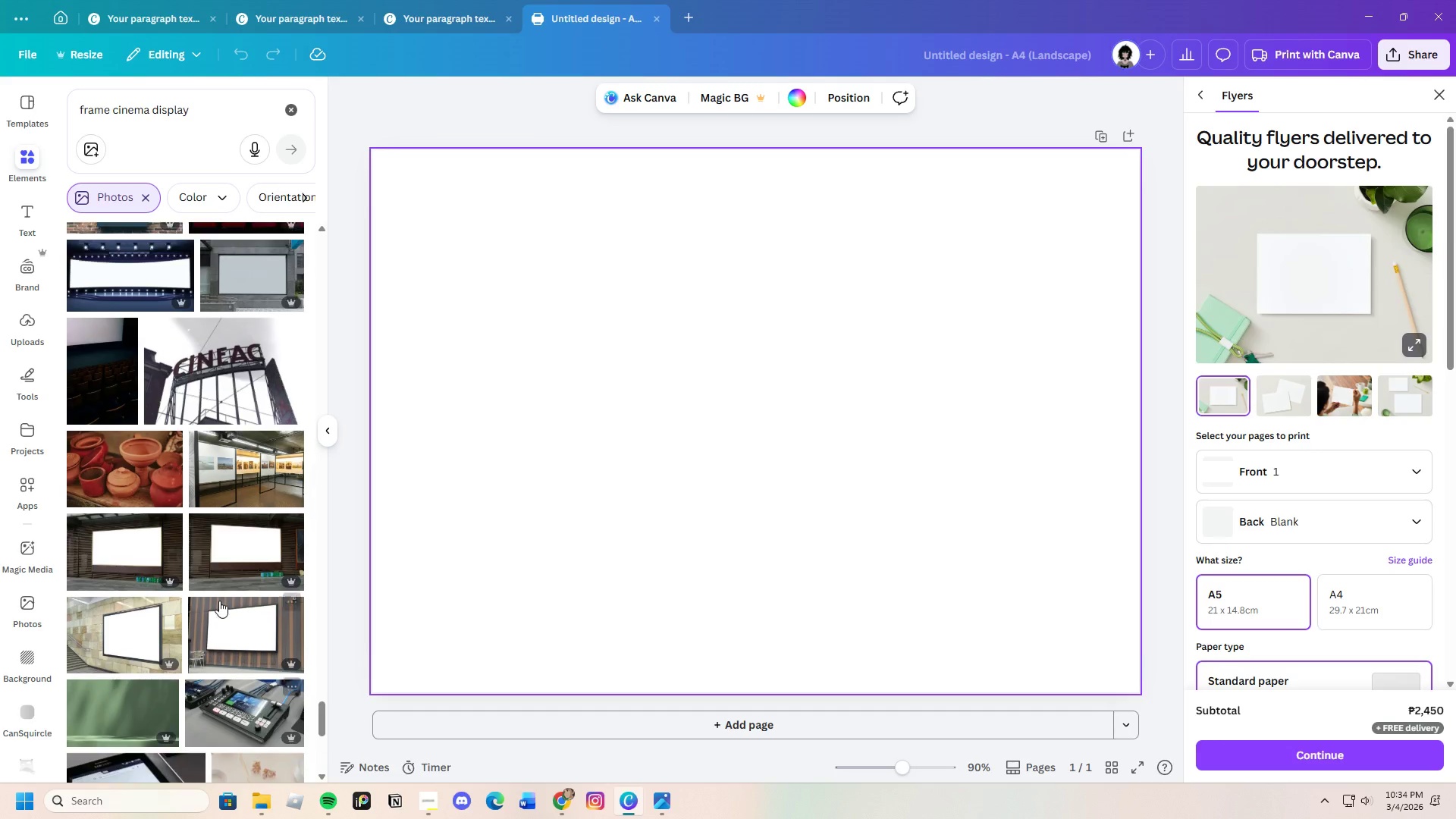 
scroll: coordinate [219, 601], scroll_direction: up, amount: 2.0
 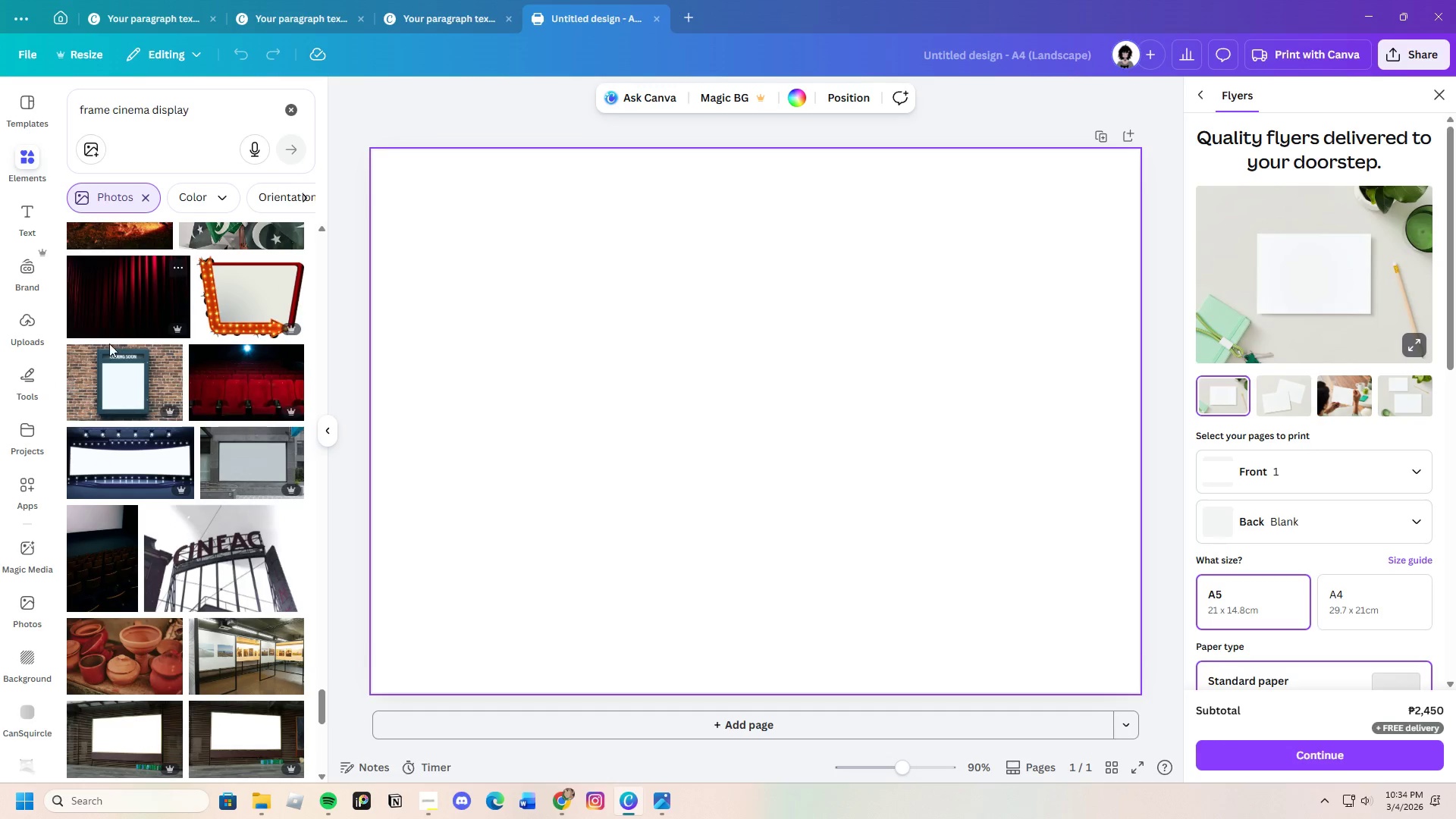 
left_click([130, 375])
 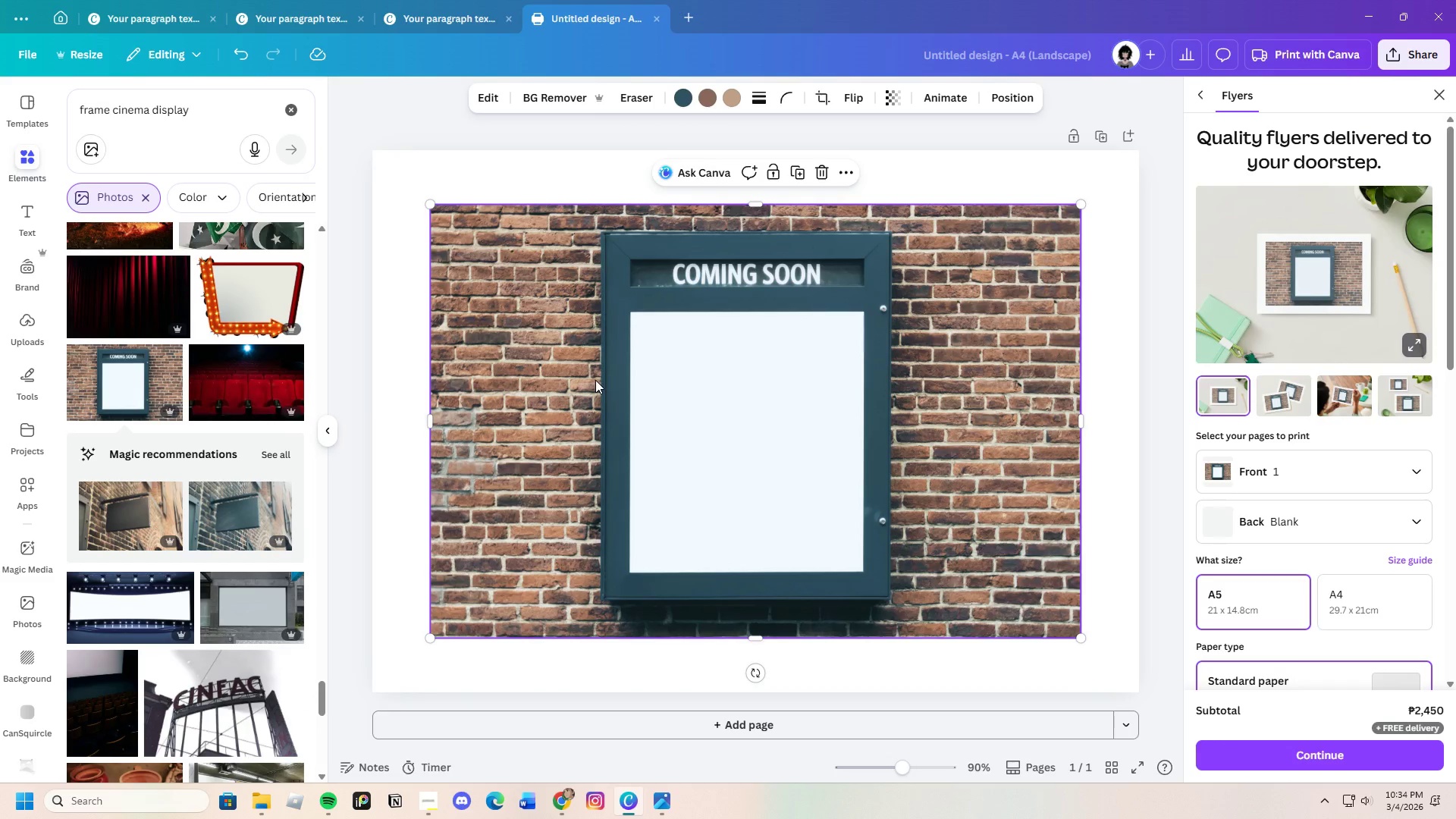 
wait(7.22)
 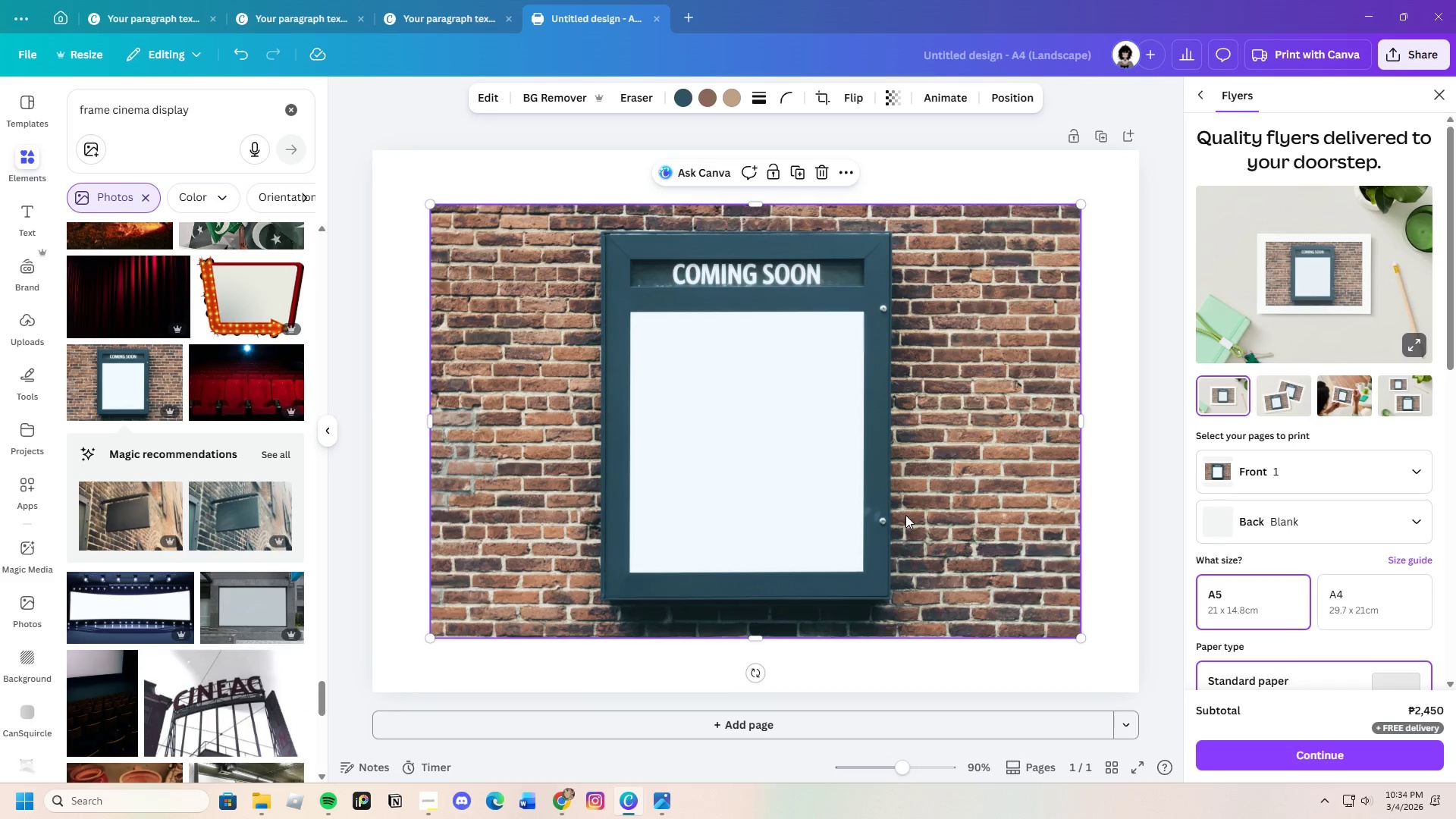 
scroll: coordinate [251, 542], scroll_direction: down, amount: 9.0
 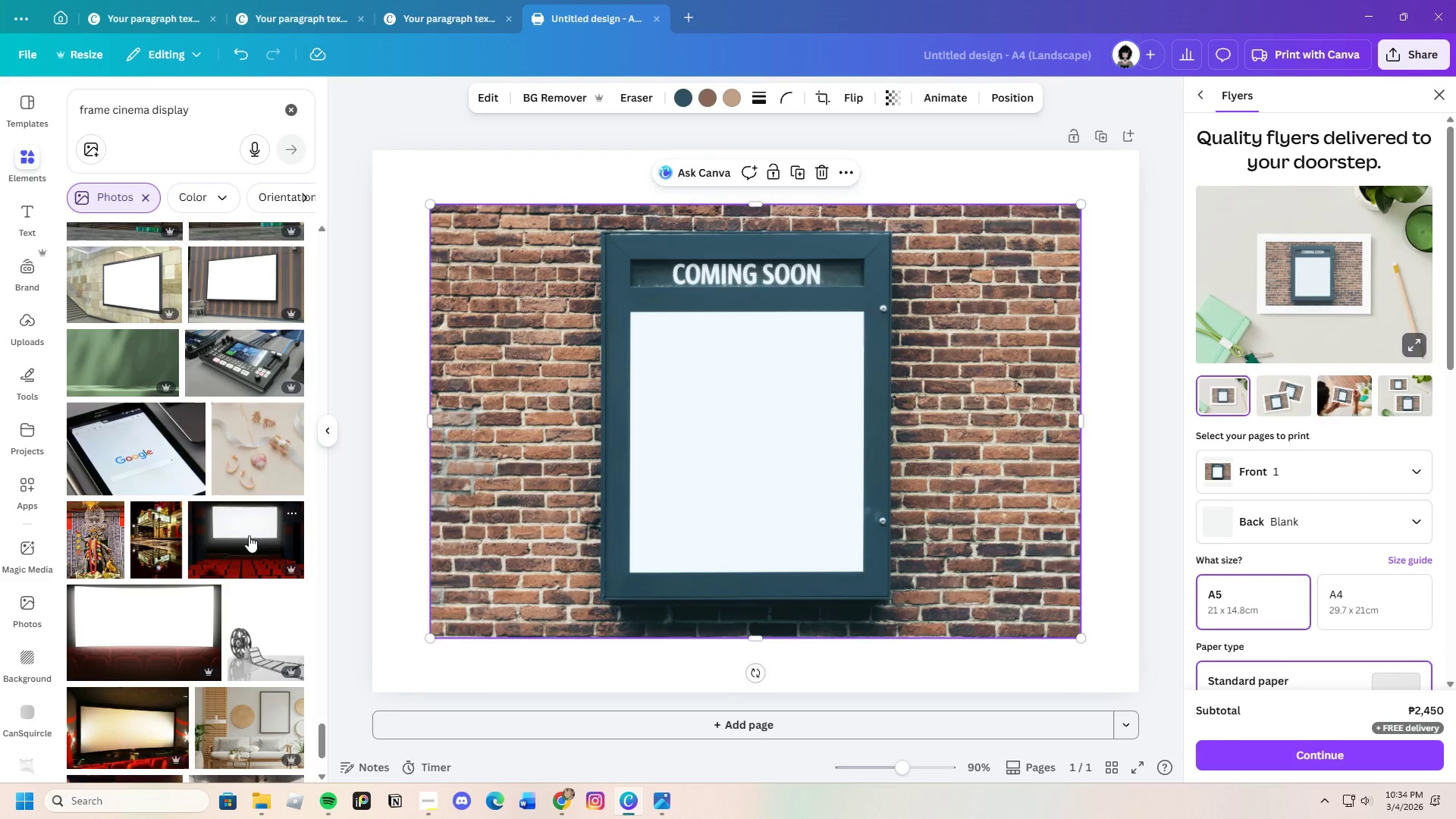 
scroll: coordinate [249, 534], scroll_direction: up, amount: 2.0
 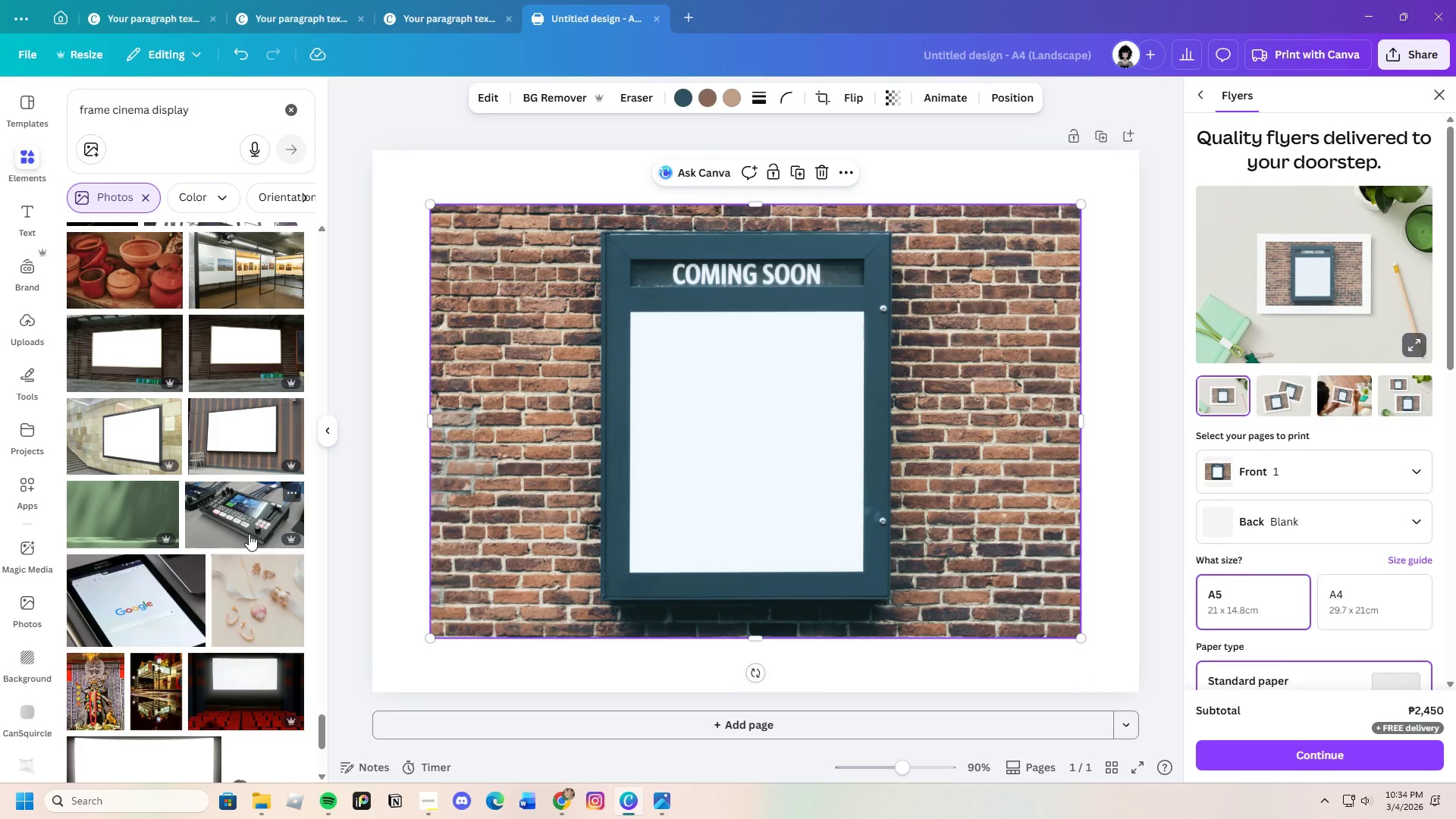 
scroll: coordinate [249, 529], scroll_direction: down, amount: 7.0
 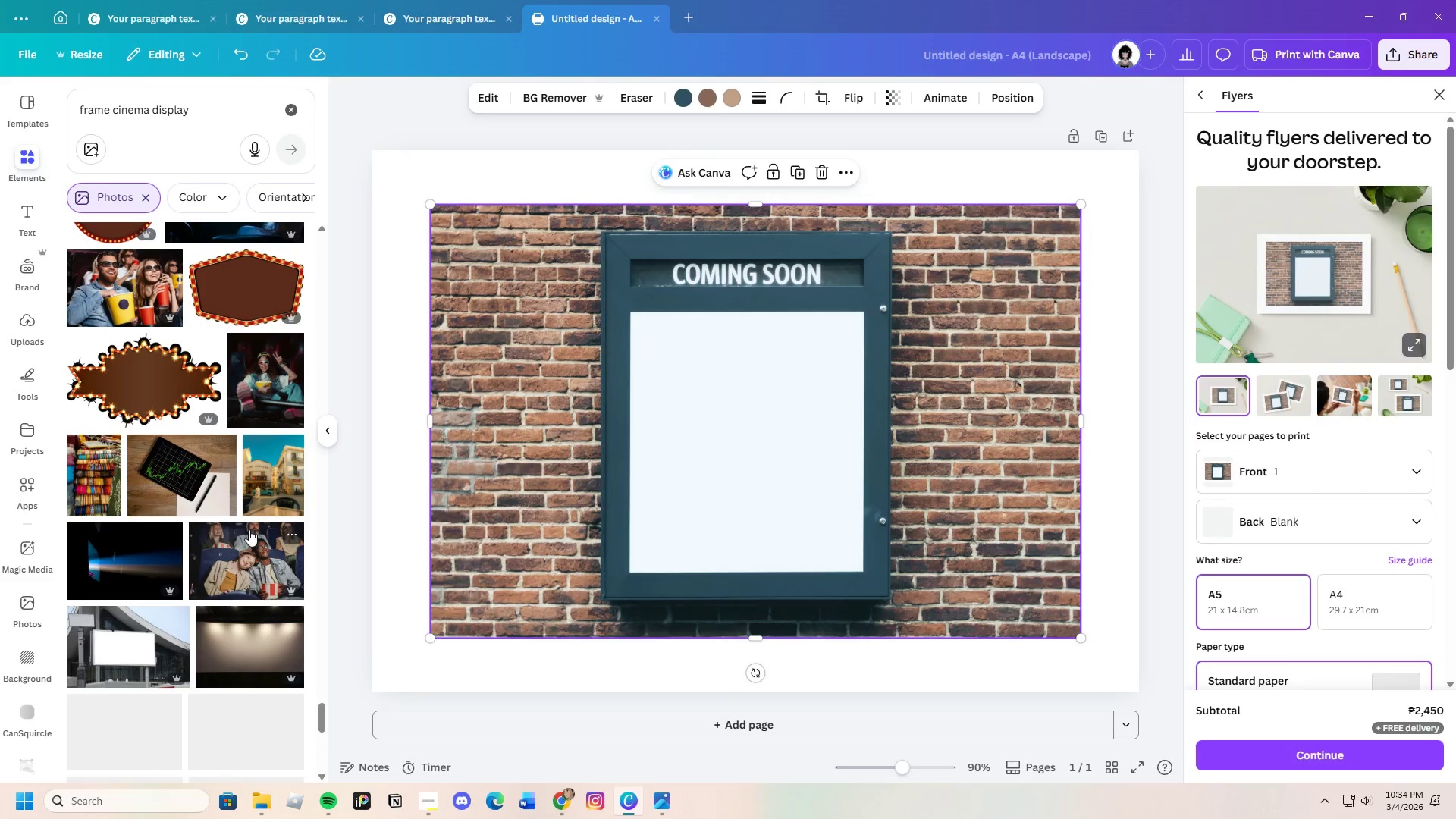 
scroll: coordinate [265, 573], scroll_direction: up, amount: 19.0
 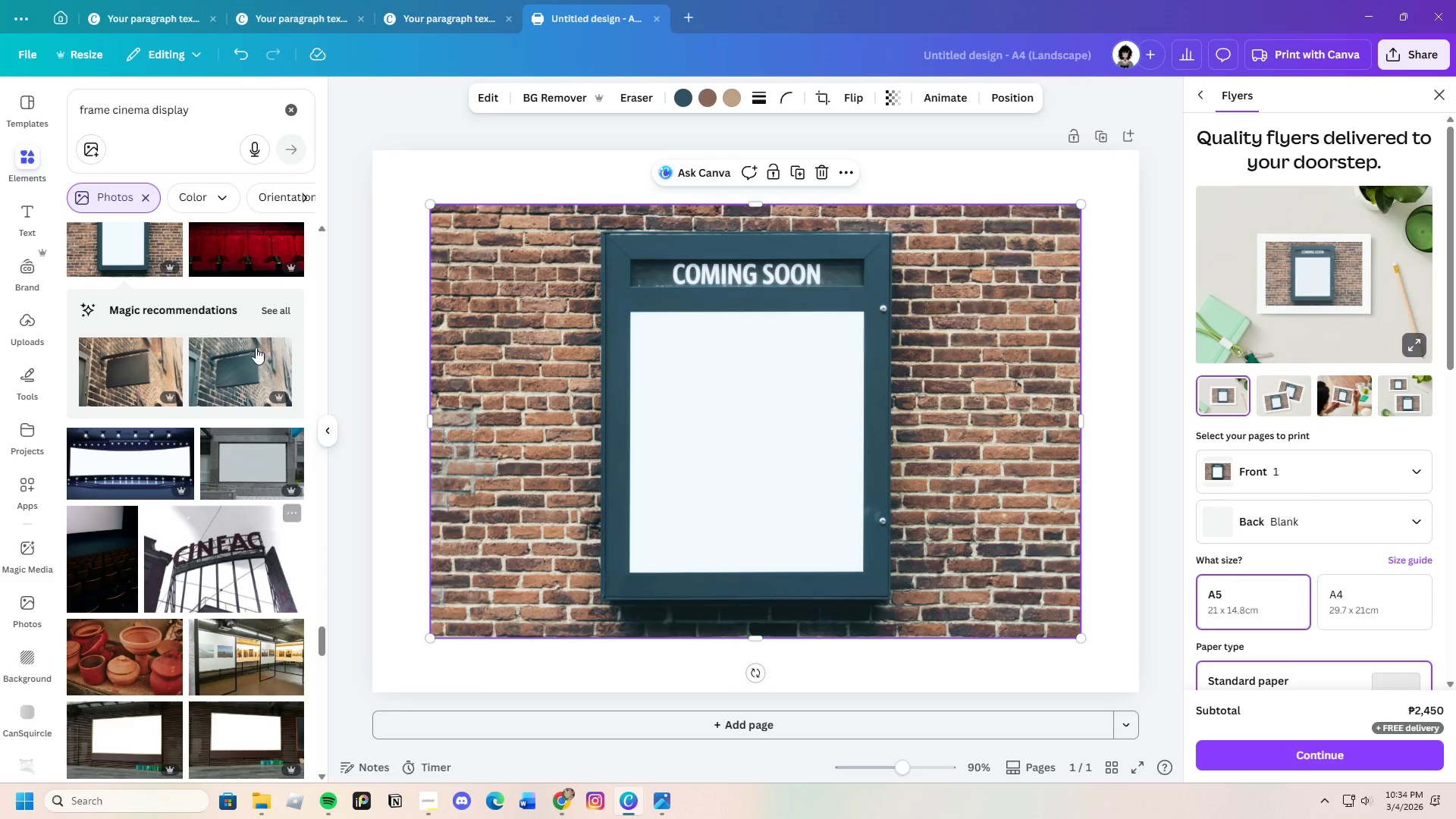 
left_click([288, 302])
 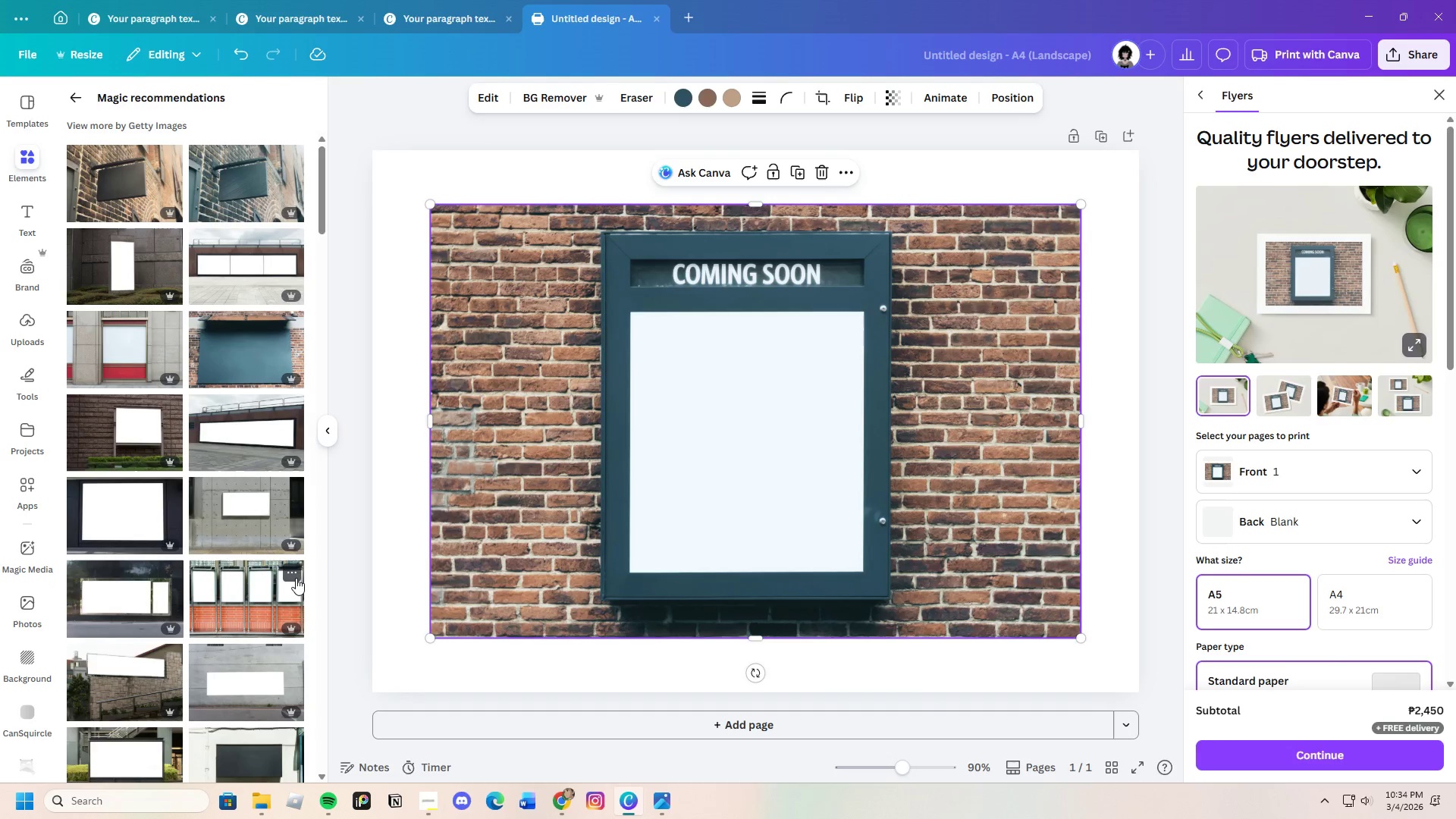 
scroll: coordinate [237, 632], scroll_direction: down, amount: 5.0
 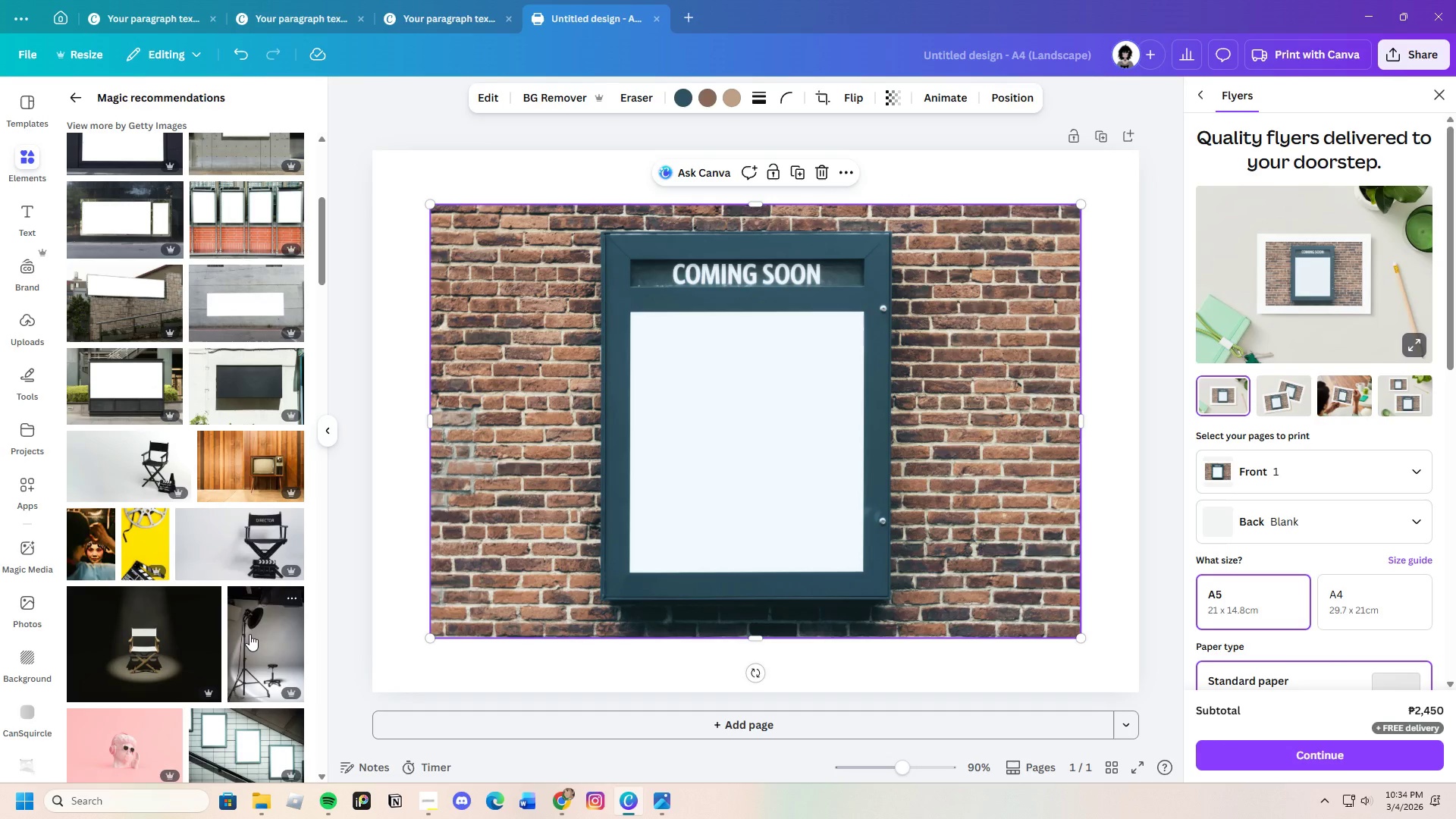 
scroll: coordinate [240, 628], scroll_direction: up, amount: 5.0
 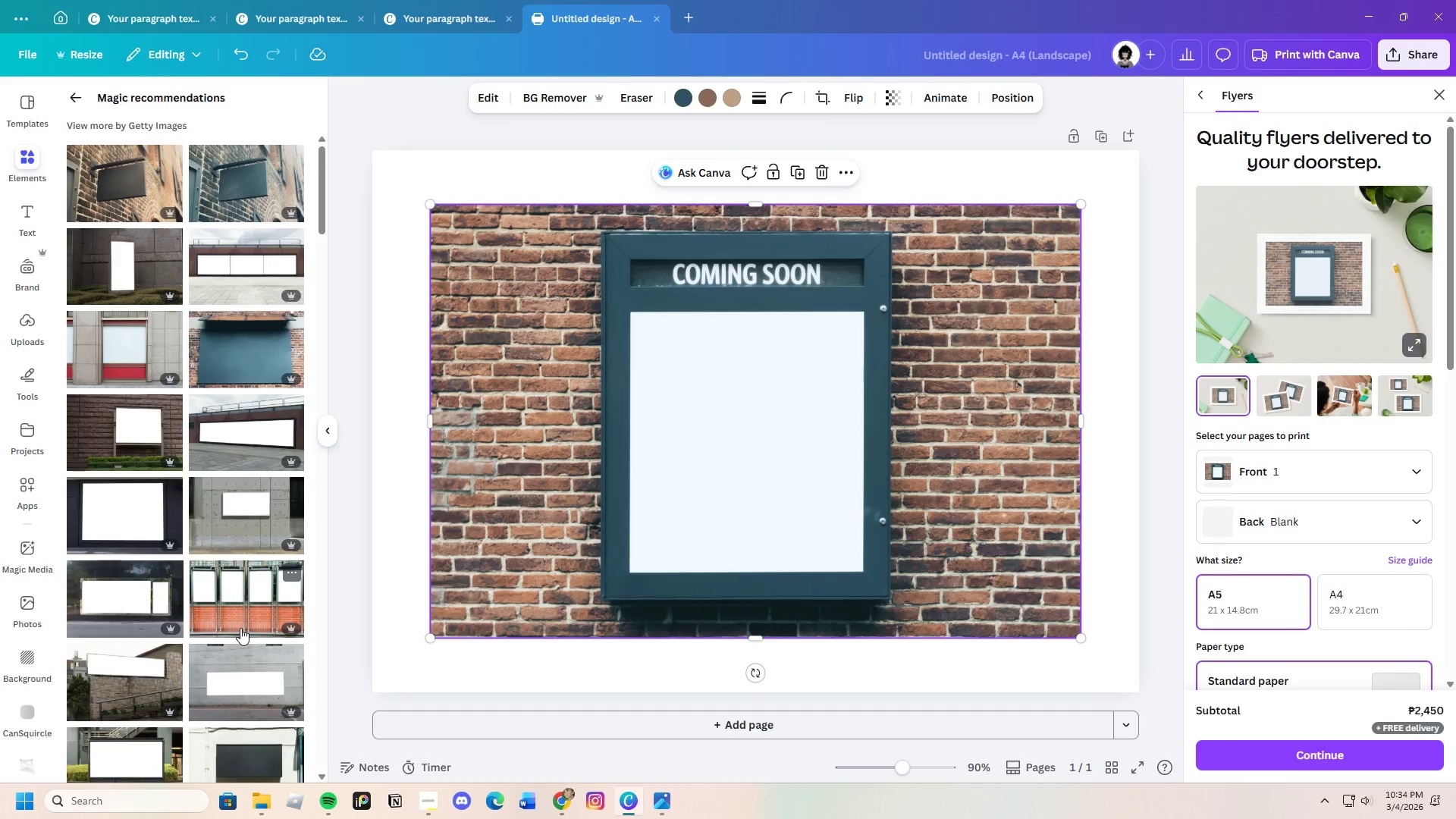 
scroll: coordinate [245, 651], scroll_direction: down, amount: 19.0
 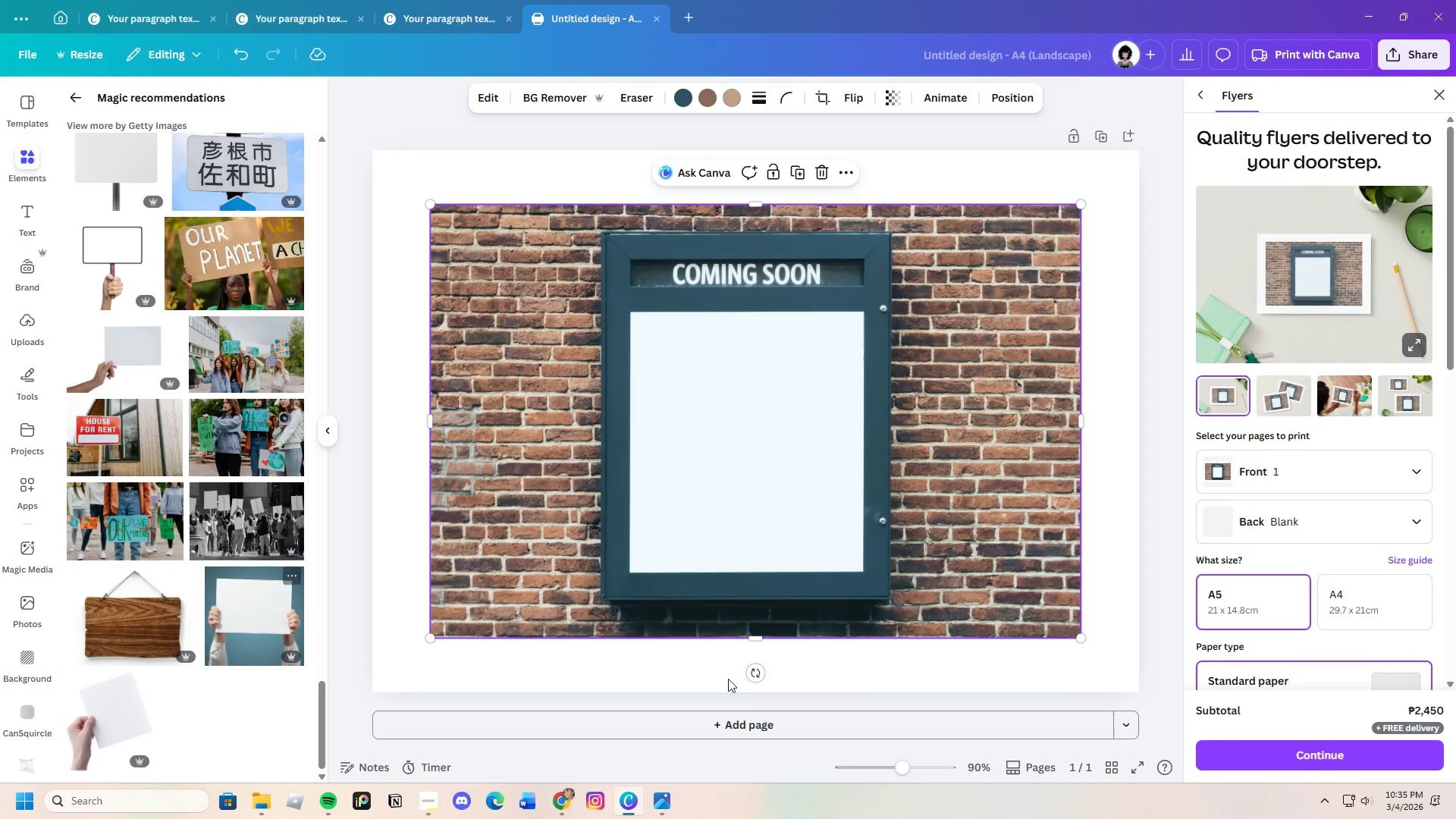 
left_click([563, 794])
 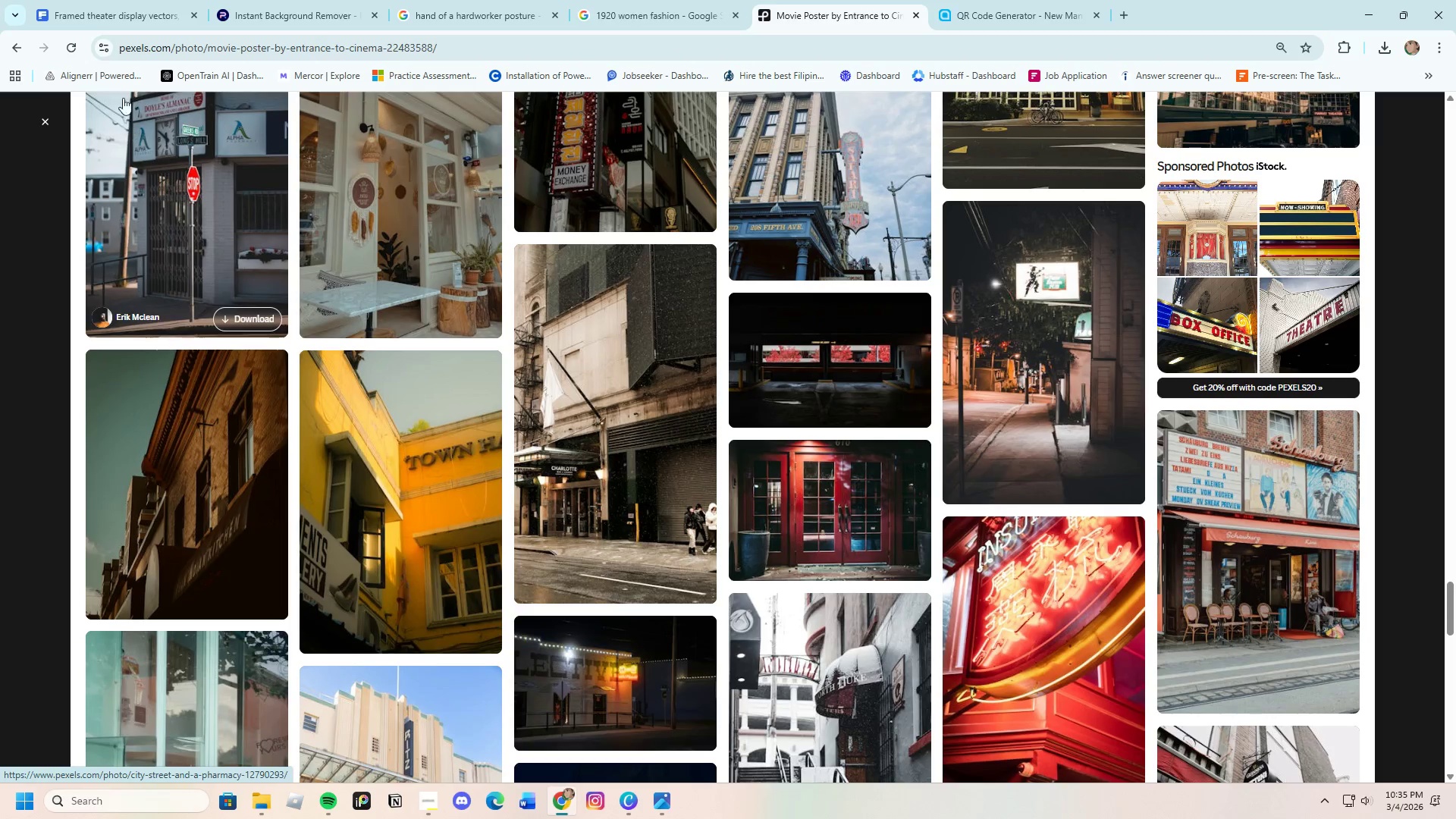 
scroll: coordinate [1332, 482], scroll_direction: up, amount: 11.0
 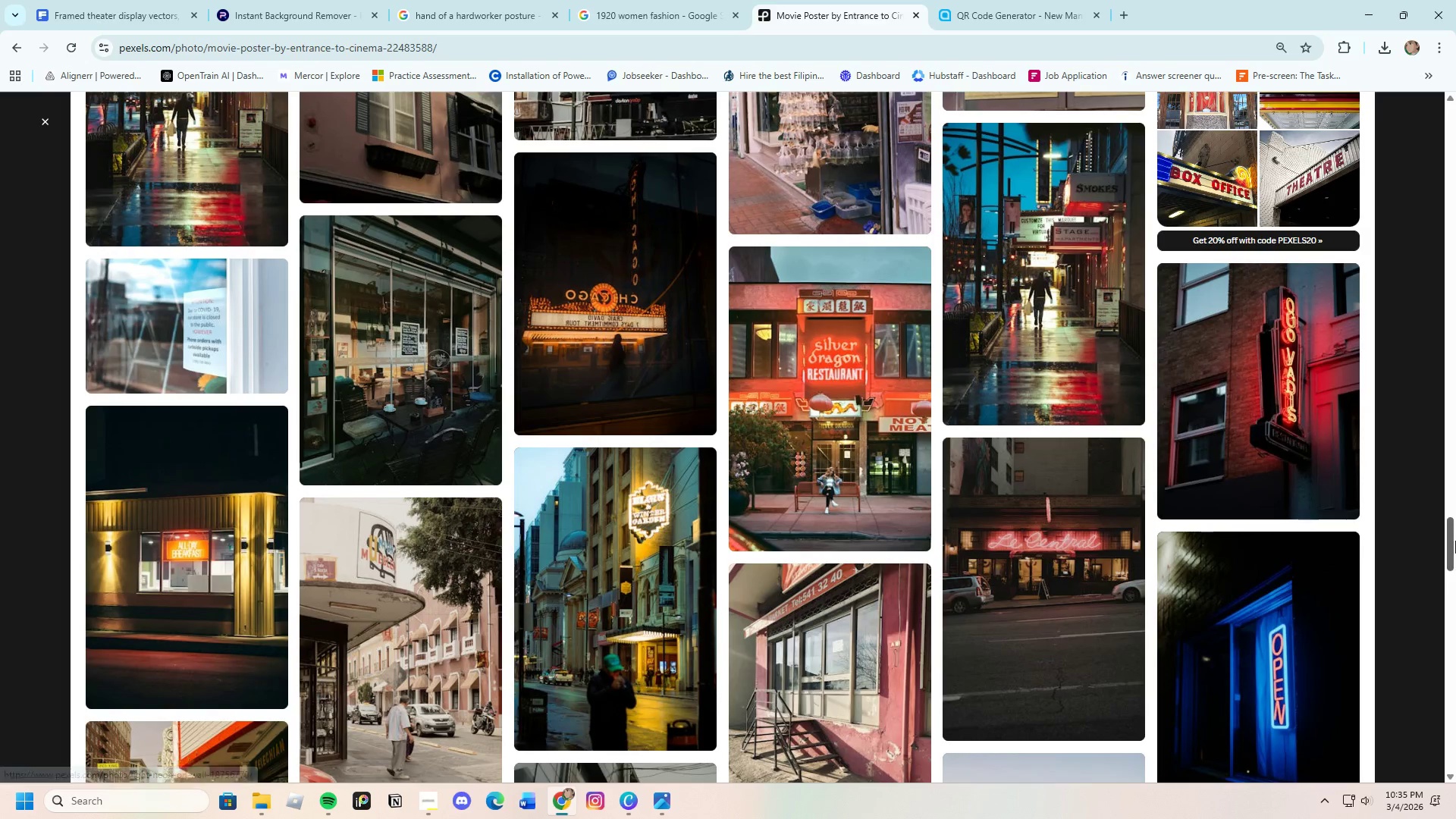 
left_click_drag(start_coordinate=[1455, 541], to_coordinate=[1454, 70])
 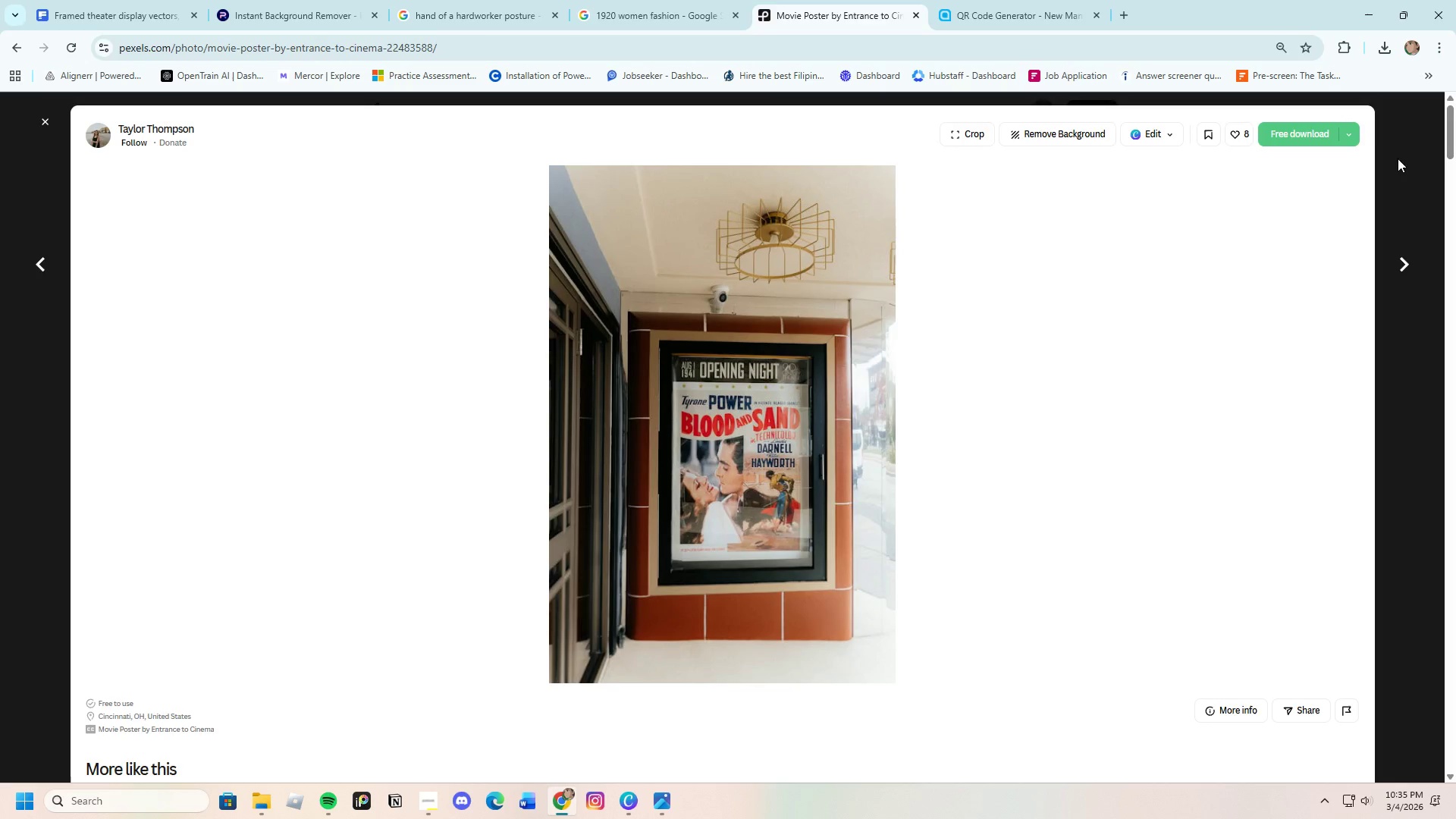 
left_click([1401, 171])
 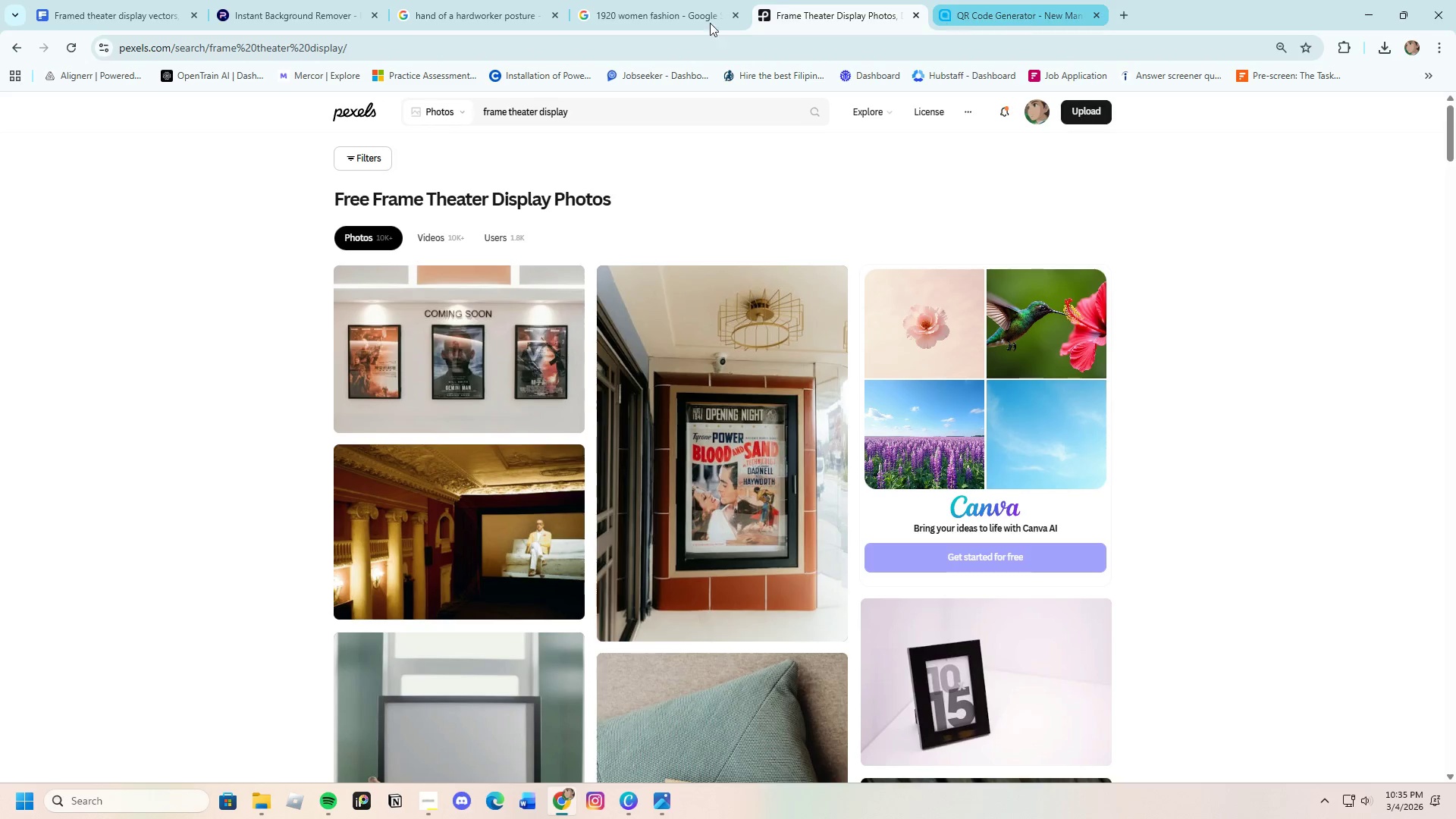 
left_click([102, 17])
 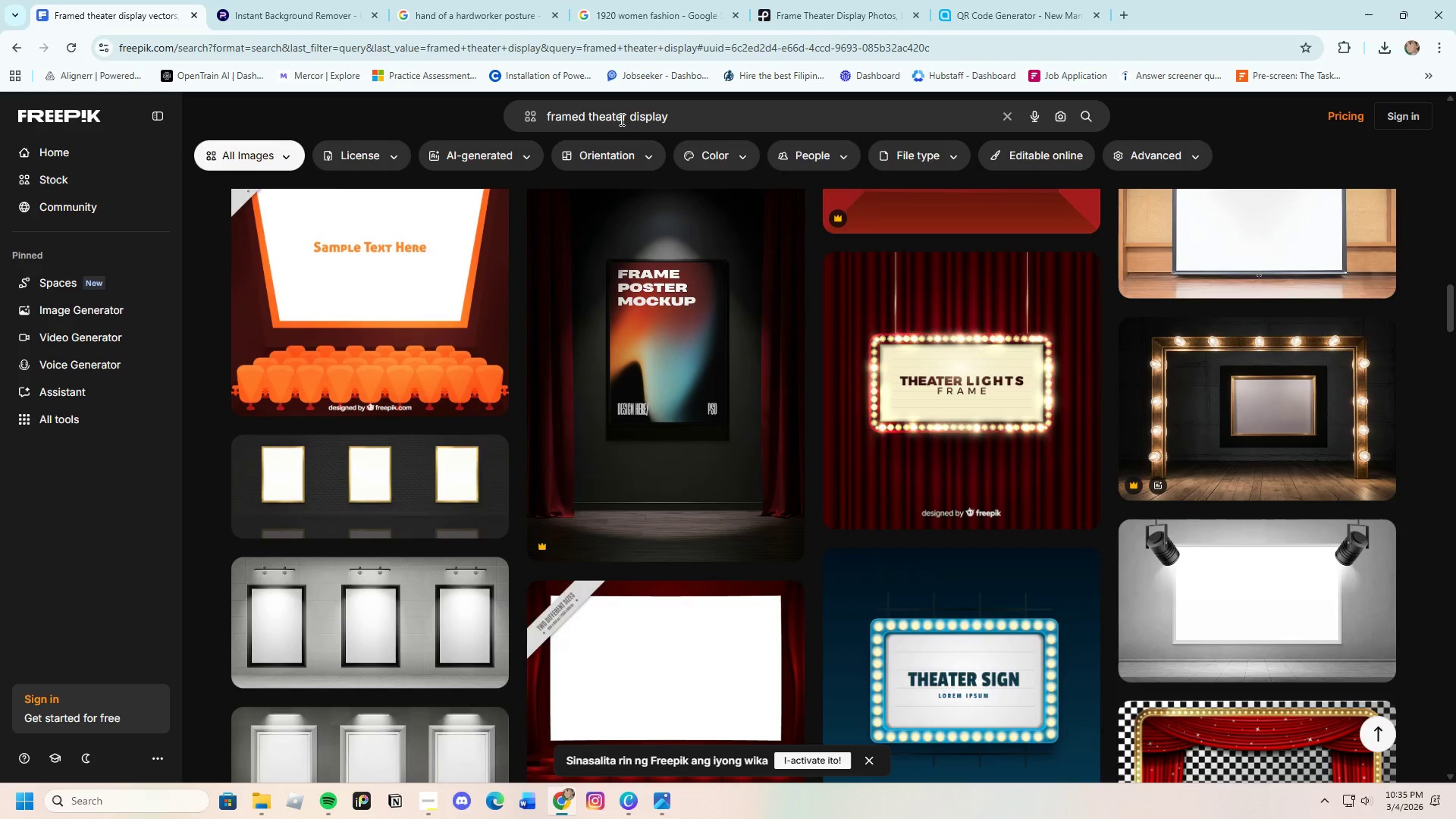 
left_click_drag(start_coordinate=[626, 118], to_coordinate=[588, 128])
 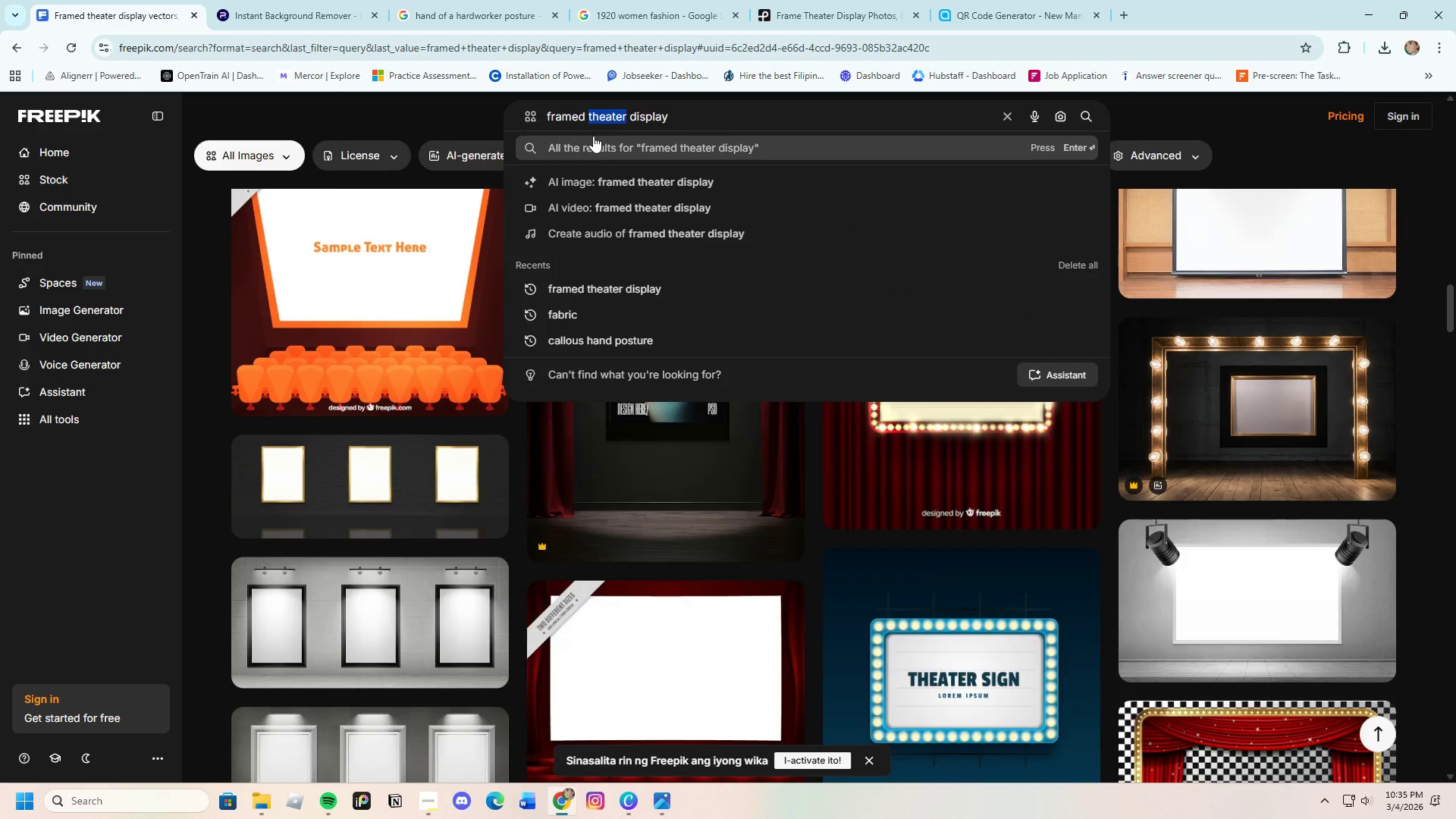 
key(Backspace)
type(cinema)
 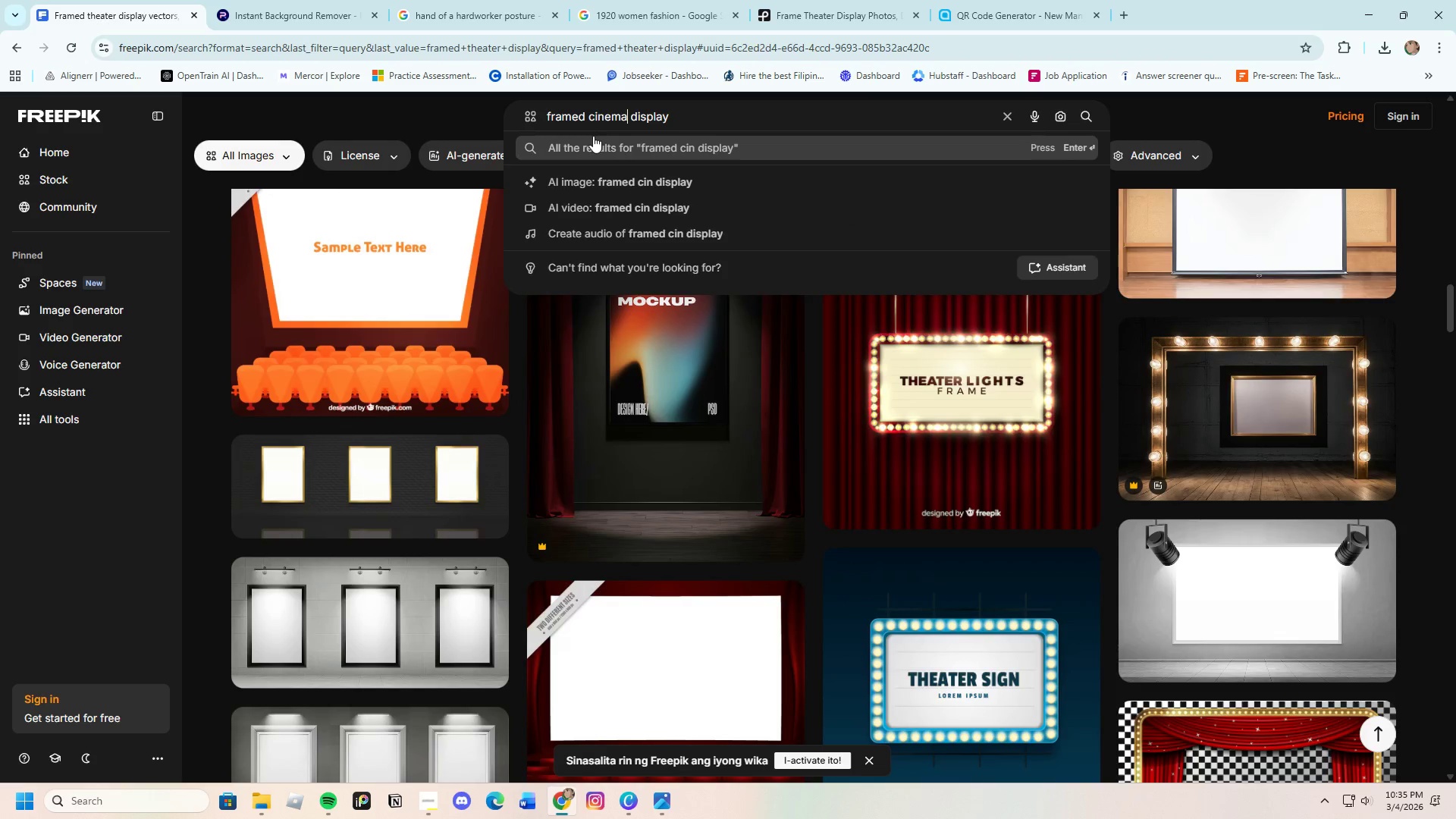 
key(Enter)
 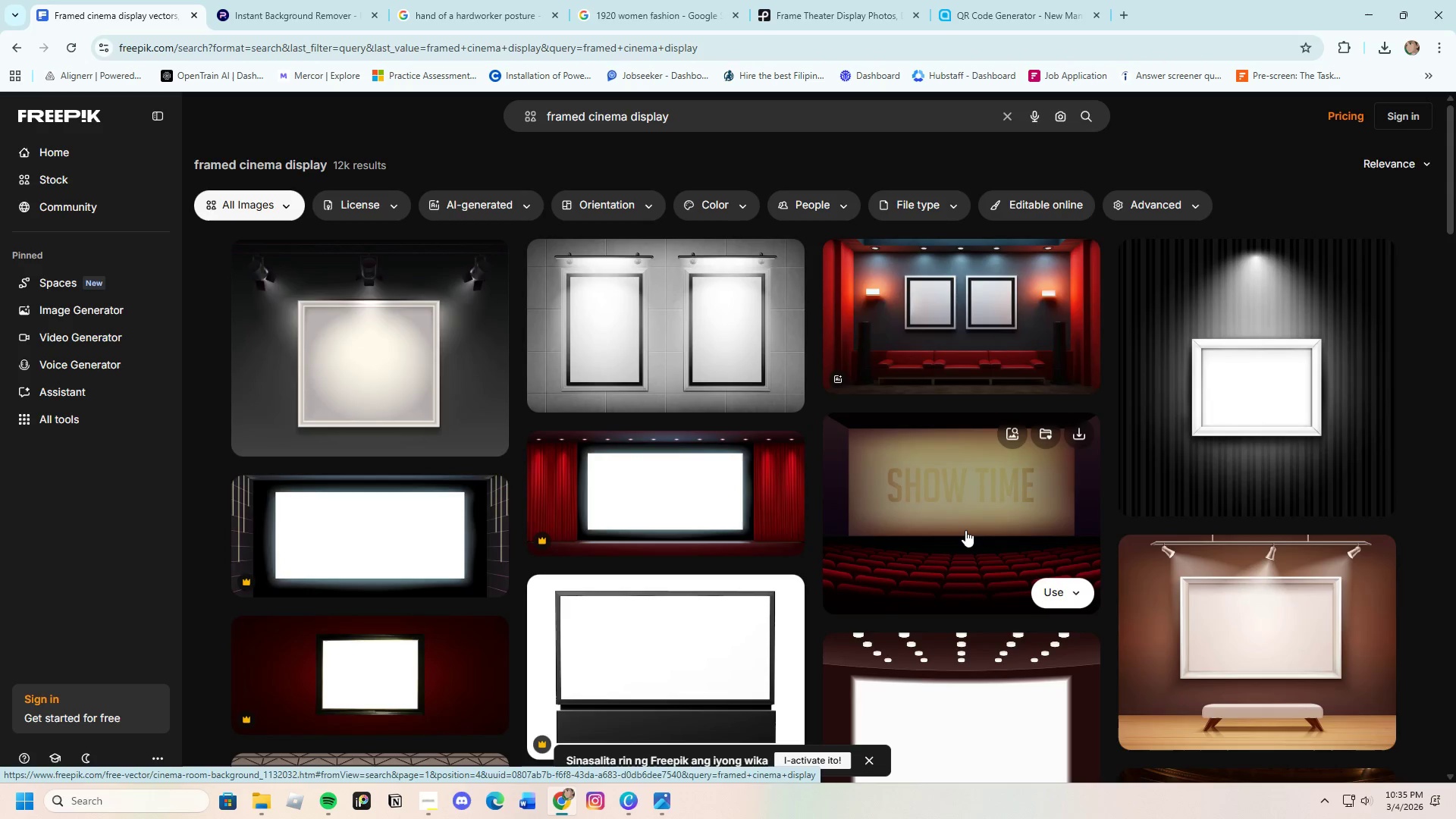 
wait(6.38)
 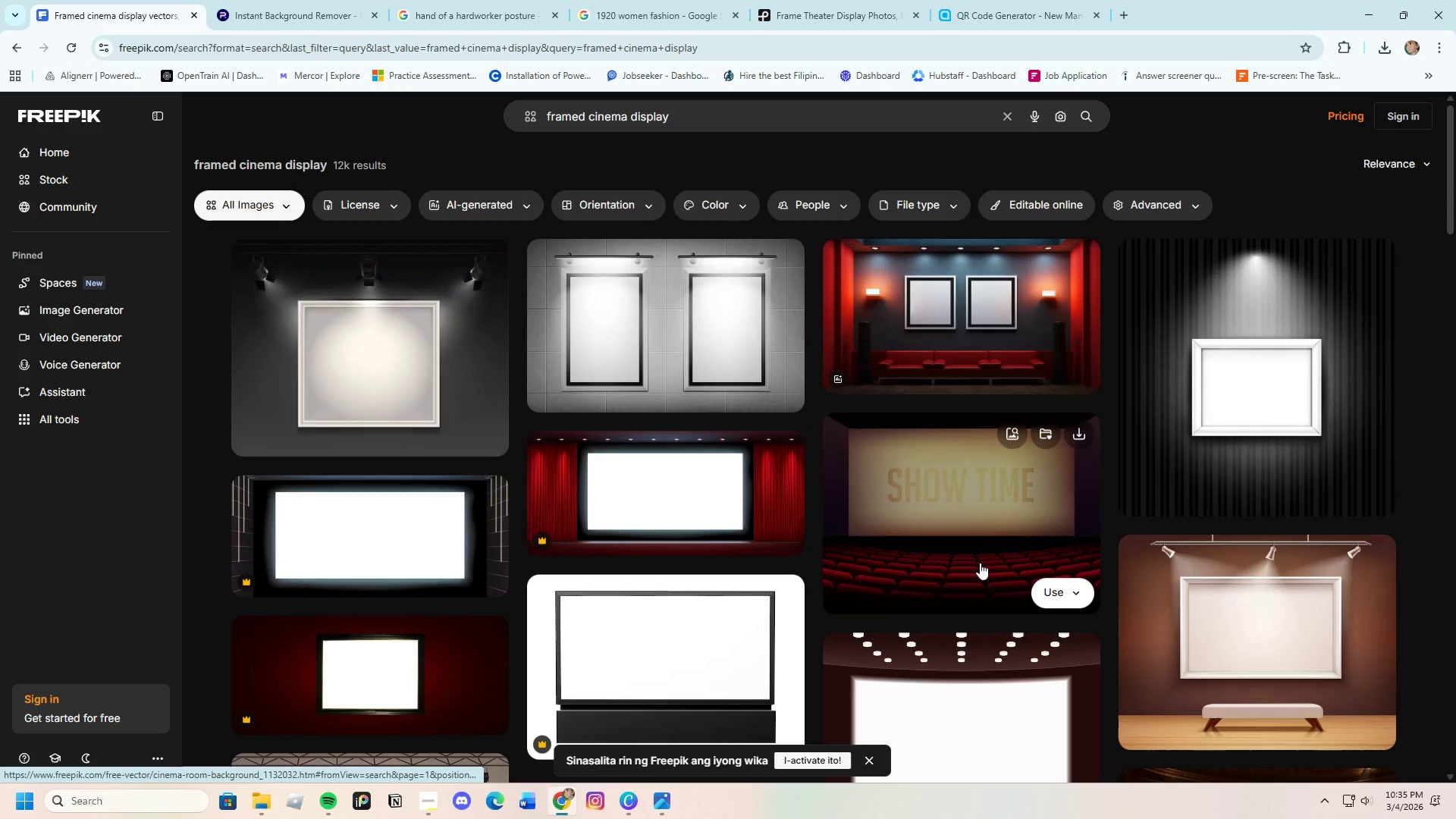 
scroll: coordinate [1112, 682], scroll_direction: down, amount: 16.0
 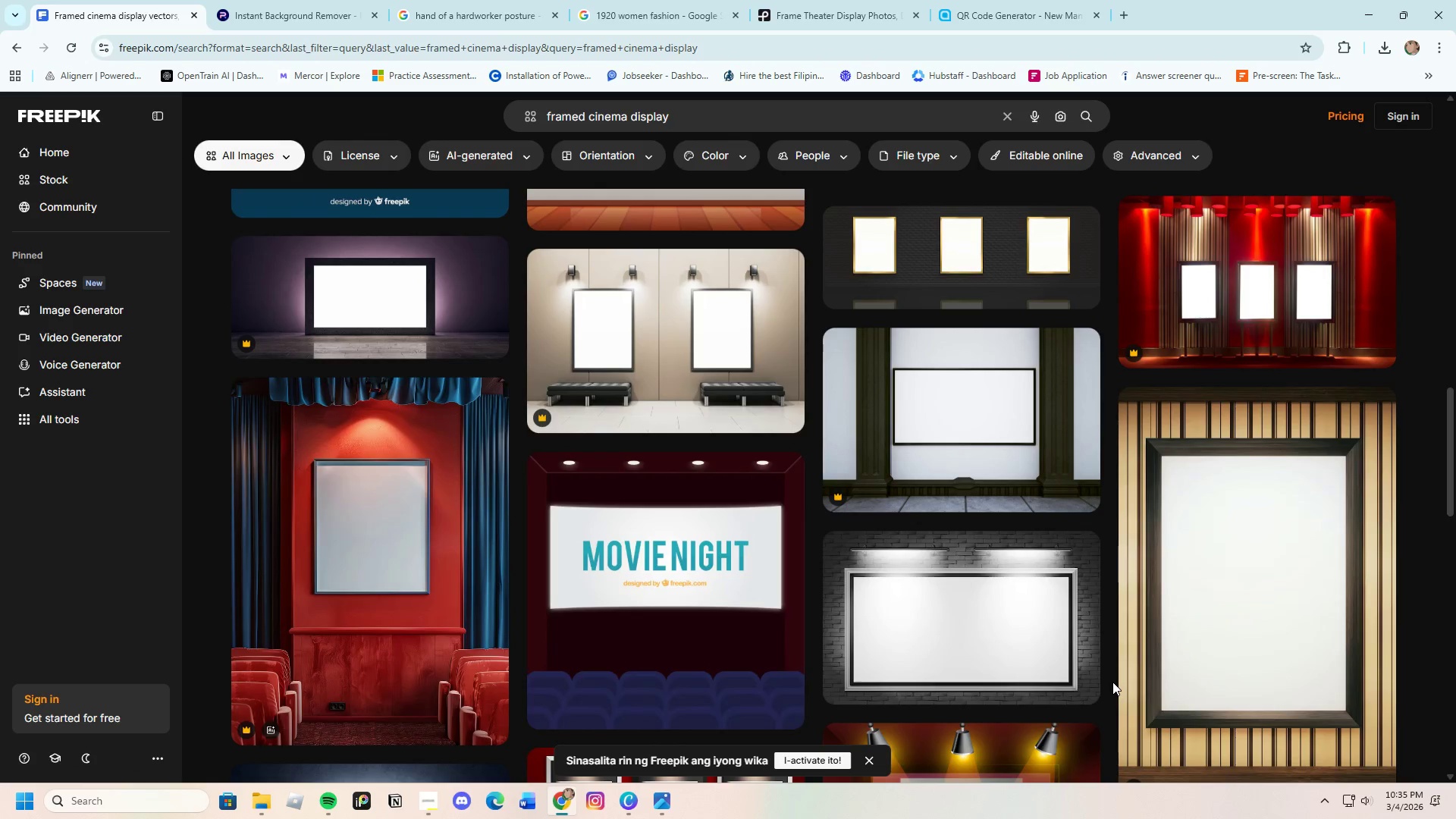 
scroll: coordinate [1114, 671], scroll_direction: down, amount: 6.0
 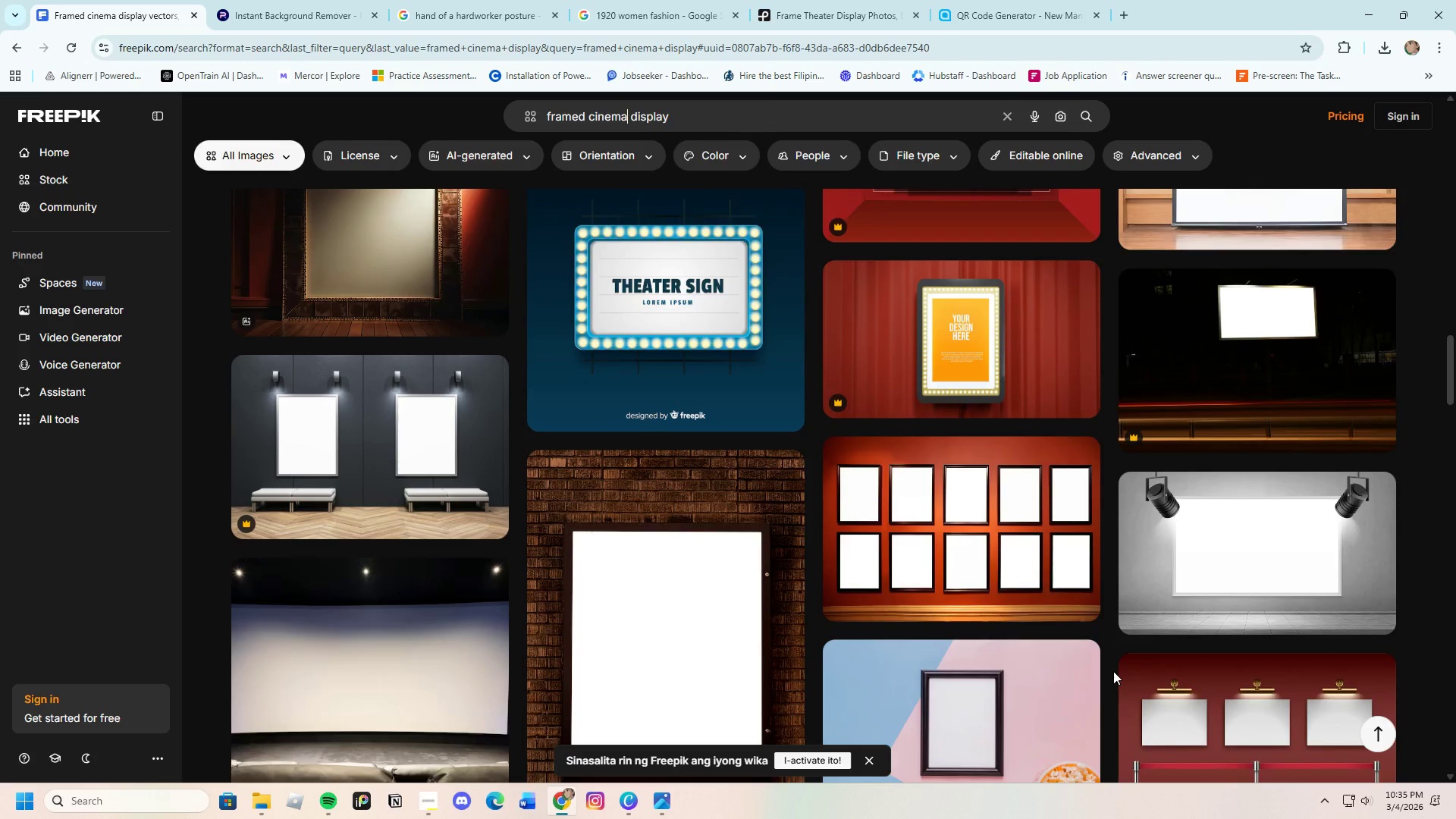 
scroll: coordinate [1113, 671], scroll_direction: up, amount: 4.0
 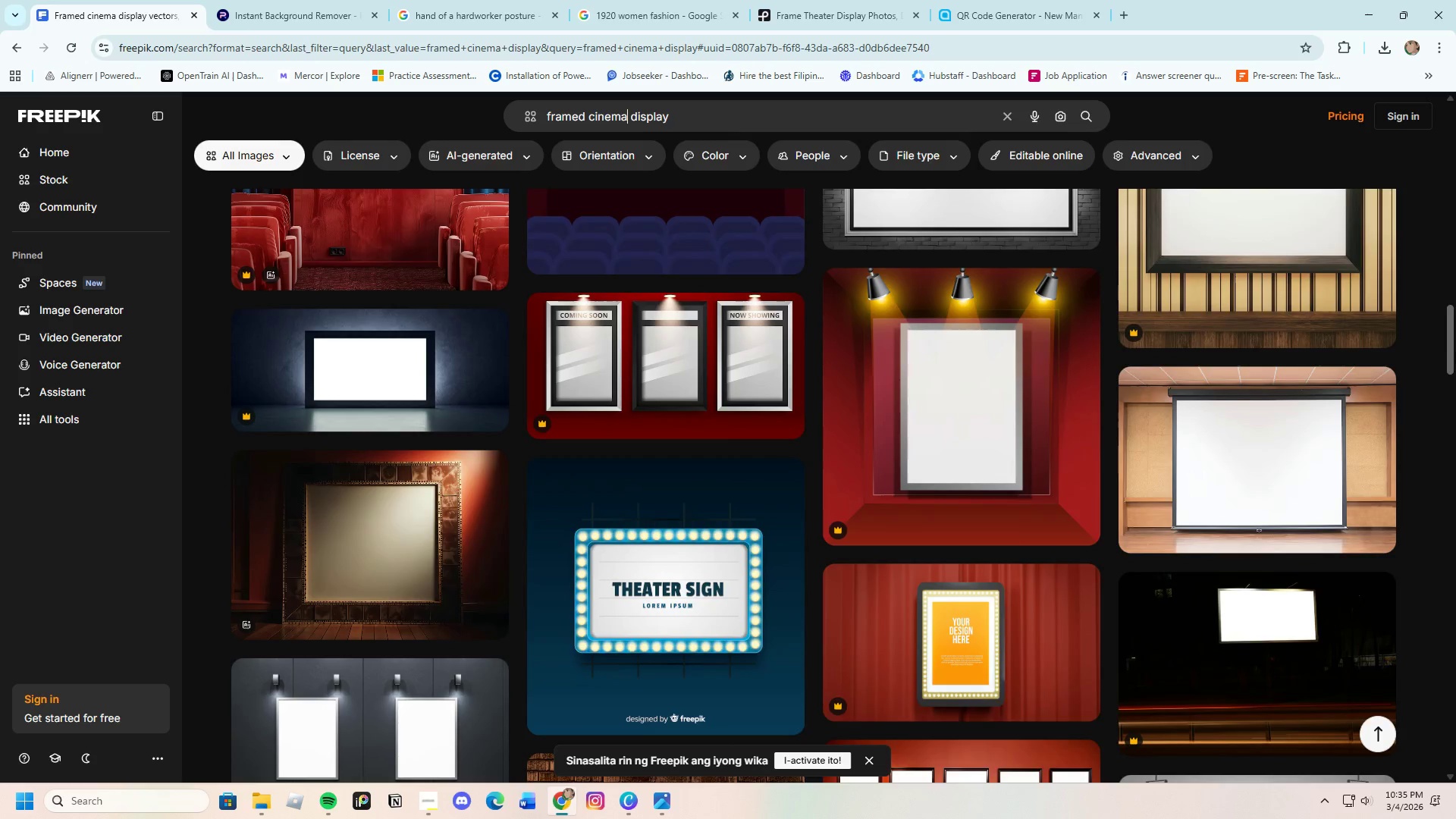 
left_click_drag(start_coordinate=[1455, 352], to_coordinate=[1455, 104])
 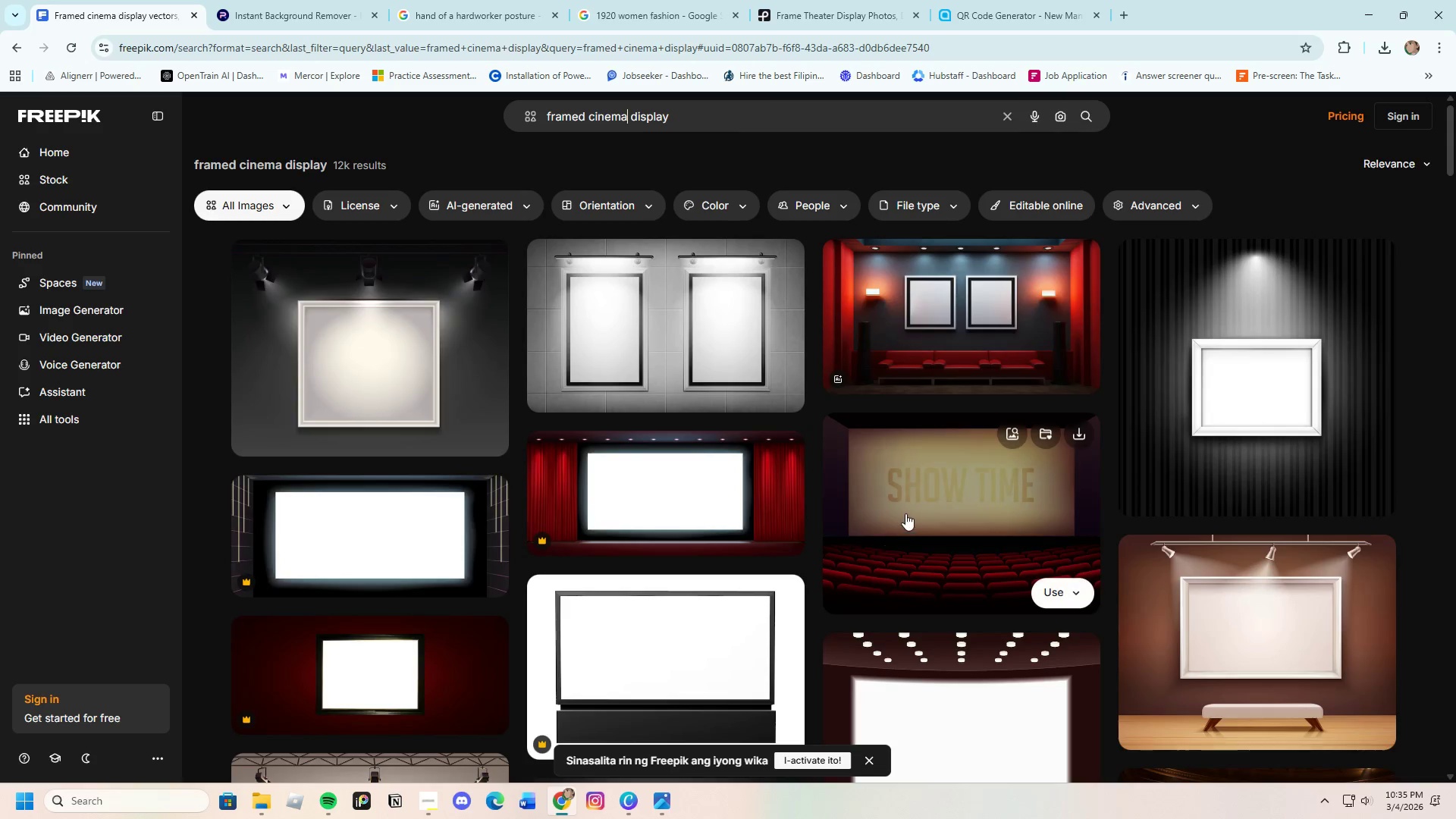 
left_click([937, 289])
 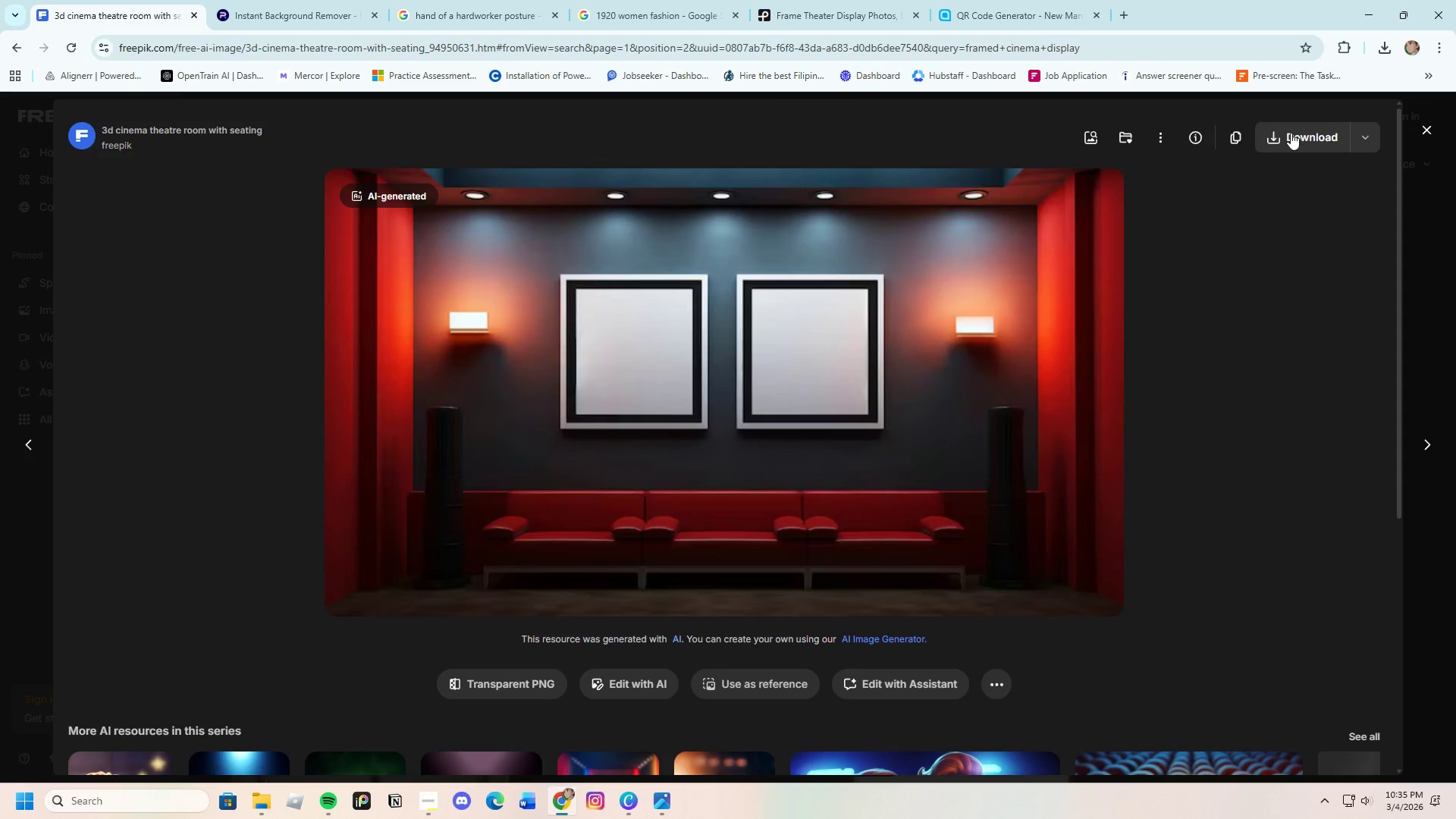 
left_click([1291, 133])
 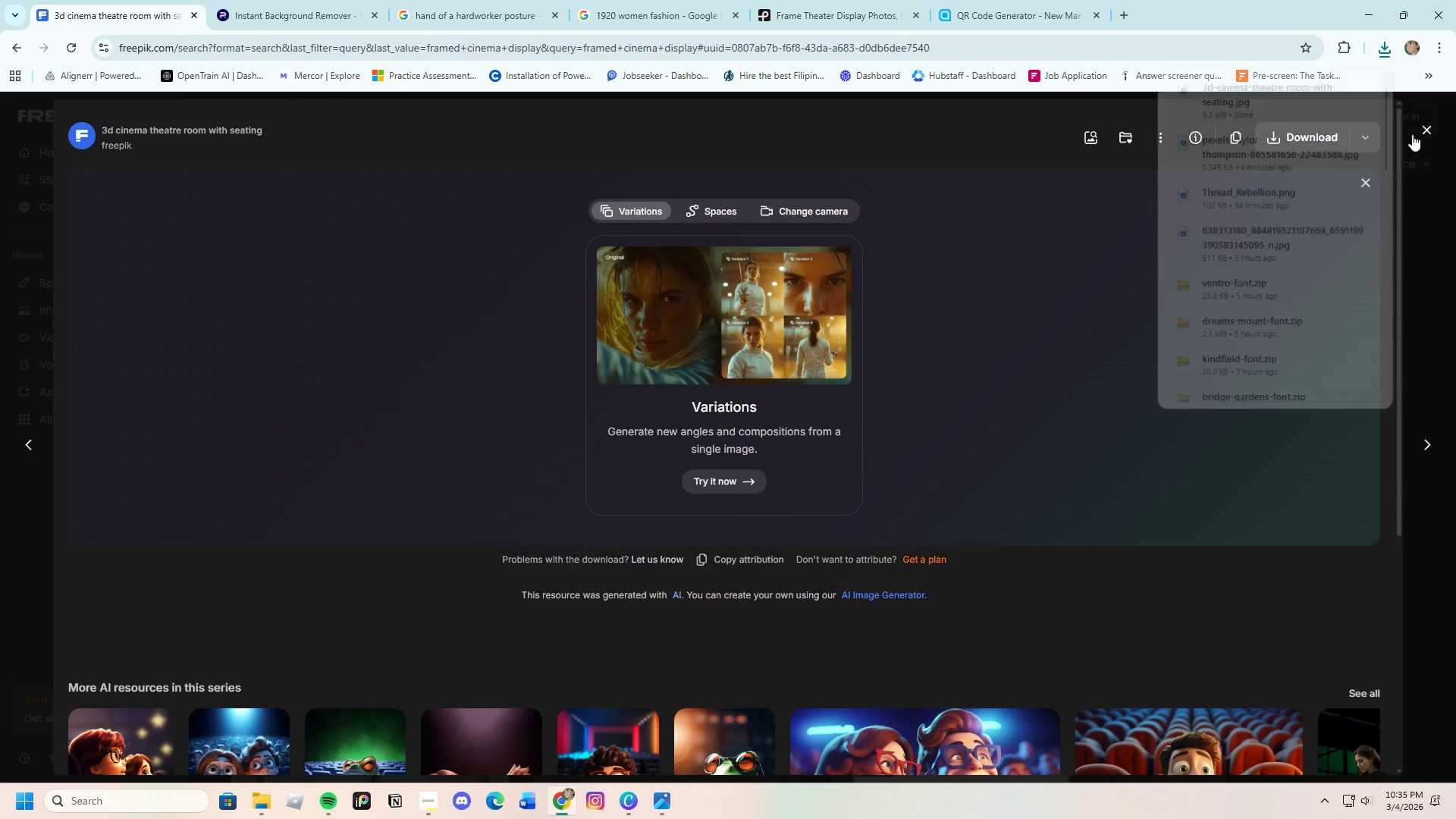 
left_click([1228, 178])
 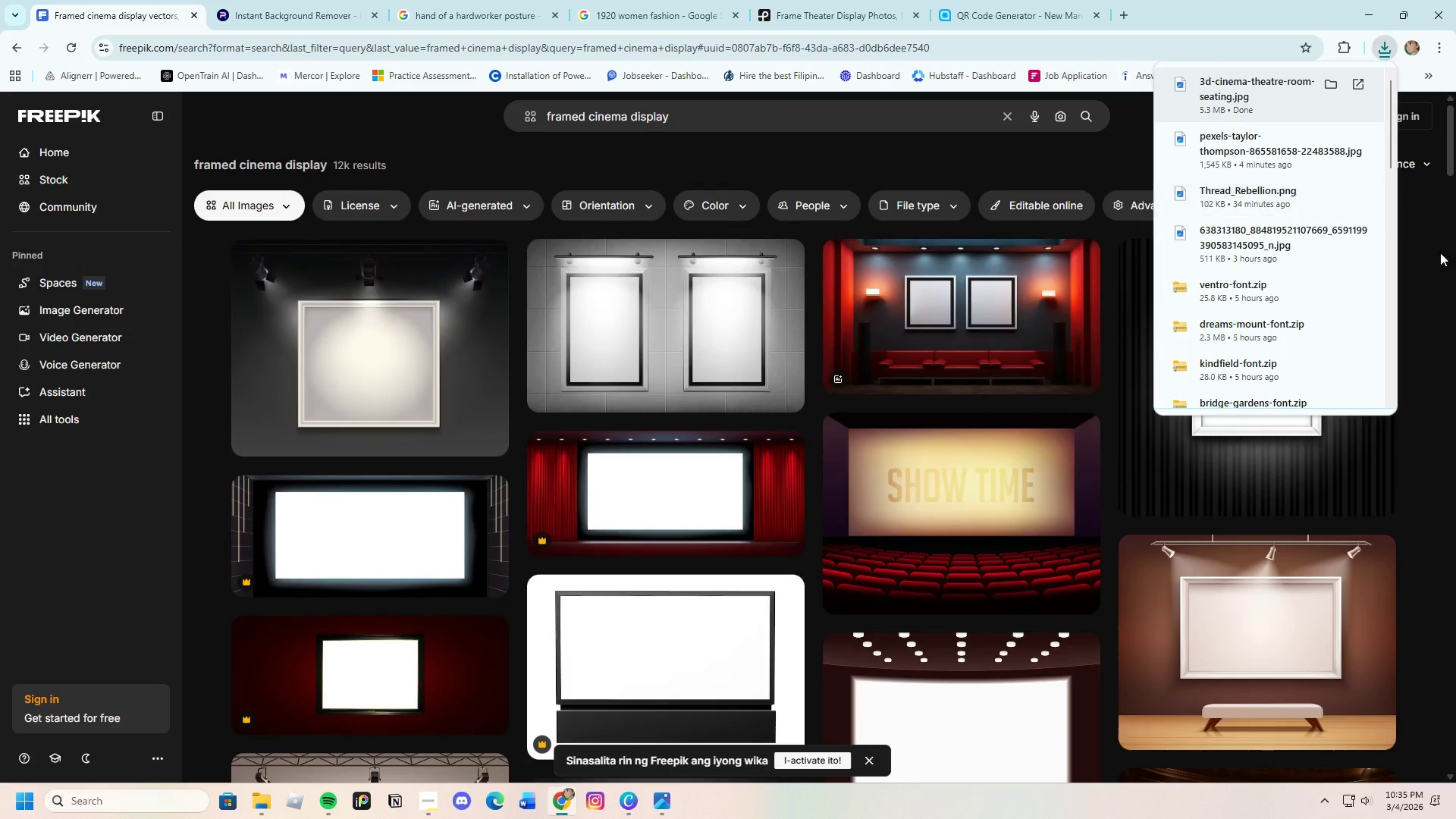 
left_click([1433, 260])
 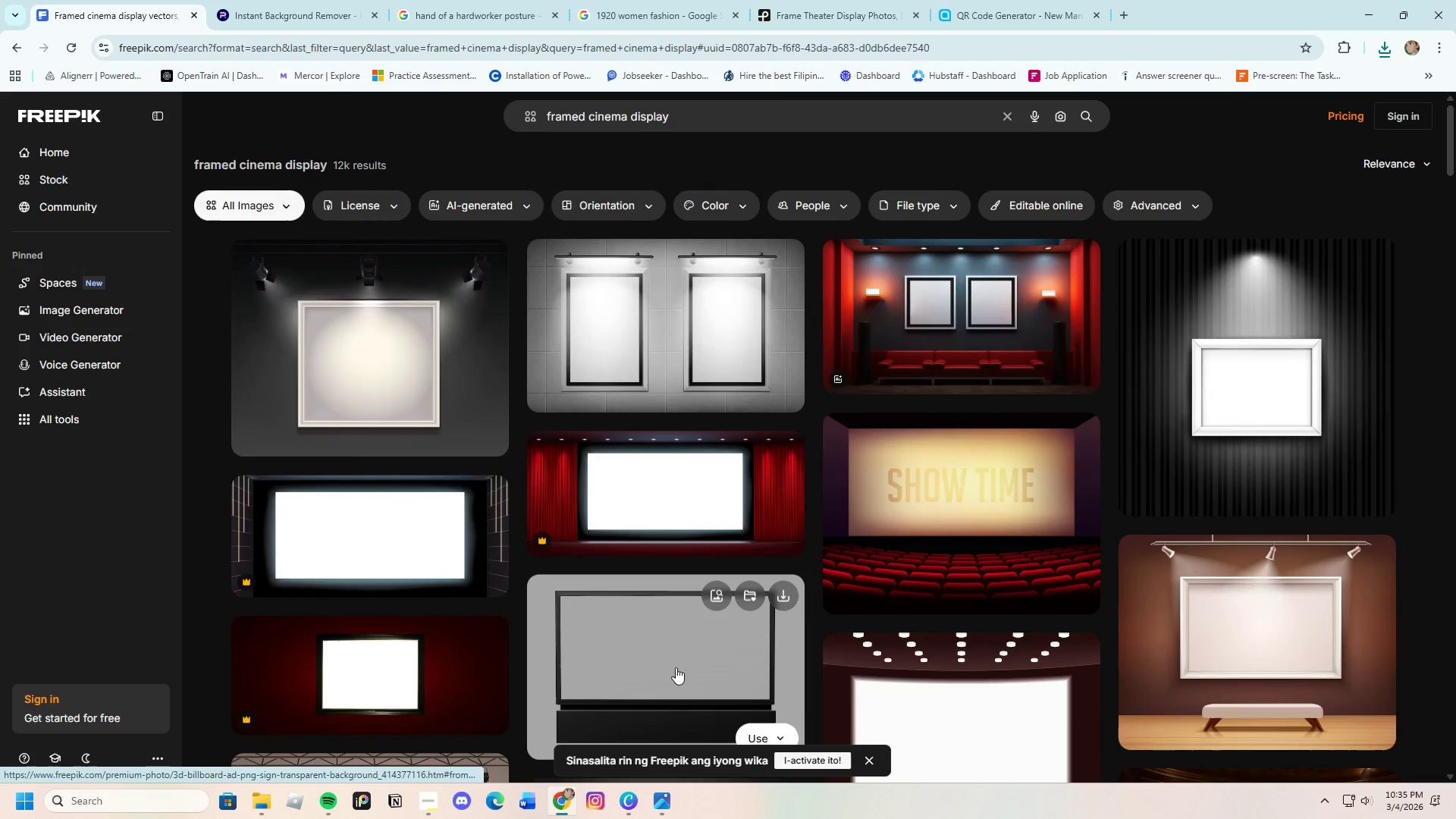 
scroll: coordinate [774, 662], scroll_direction: down, amount: 11.0
 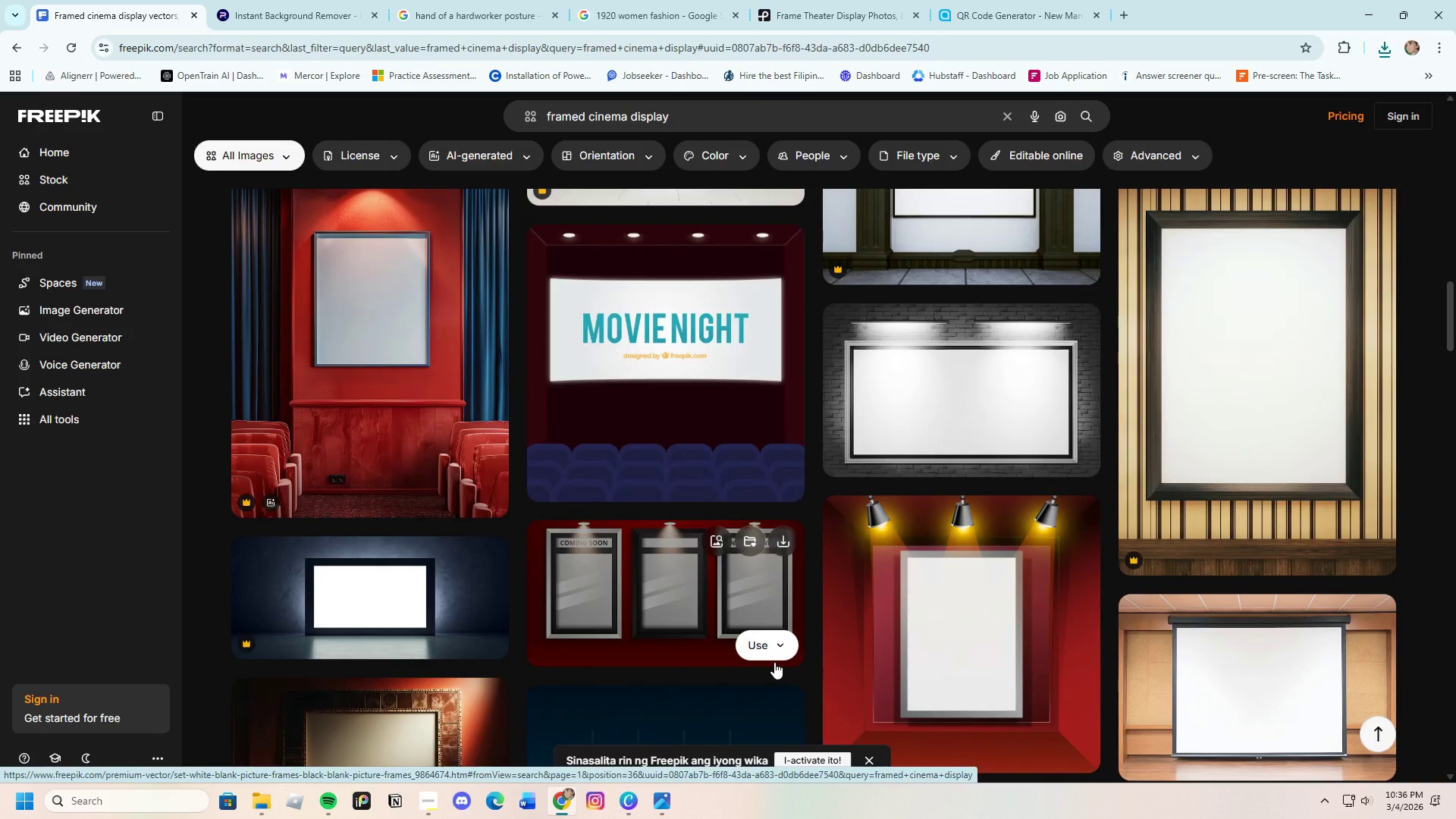 
scroll: coordinate [774, 662], scroll_direction: up, amount: 4.0
 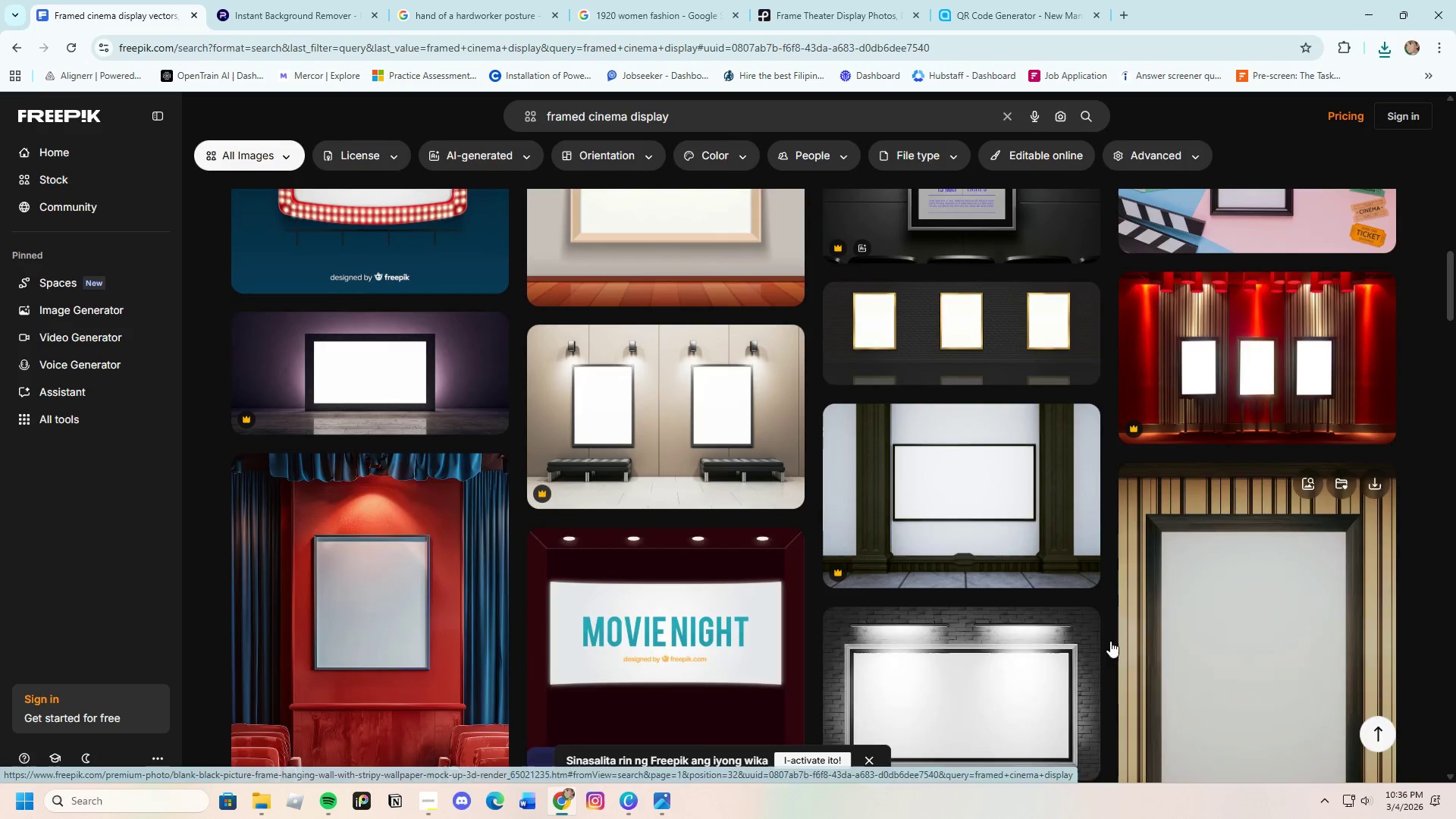 
scroll: coordinate [990, 585], scroll_direction: down, amount: 6.0
 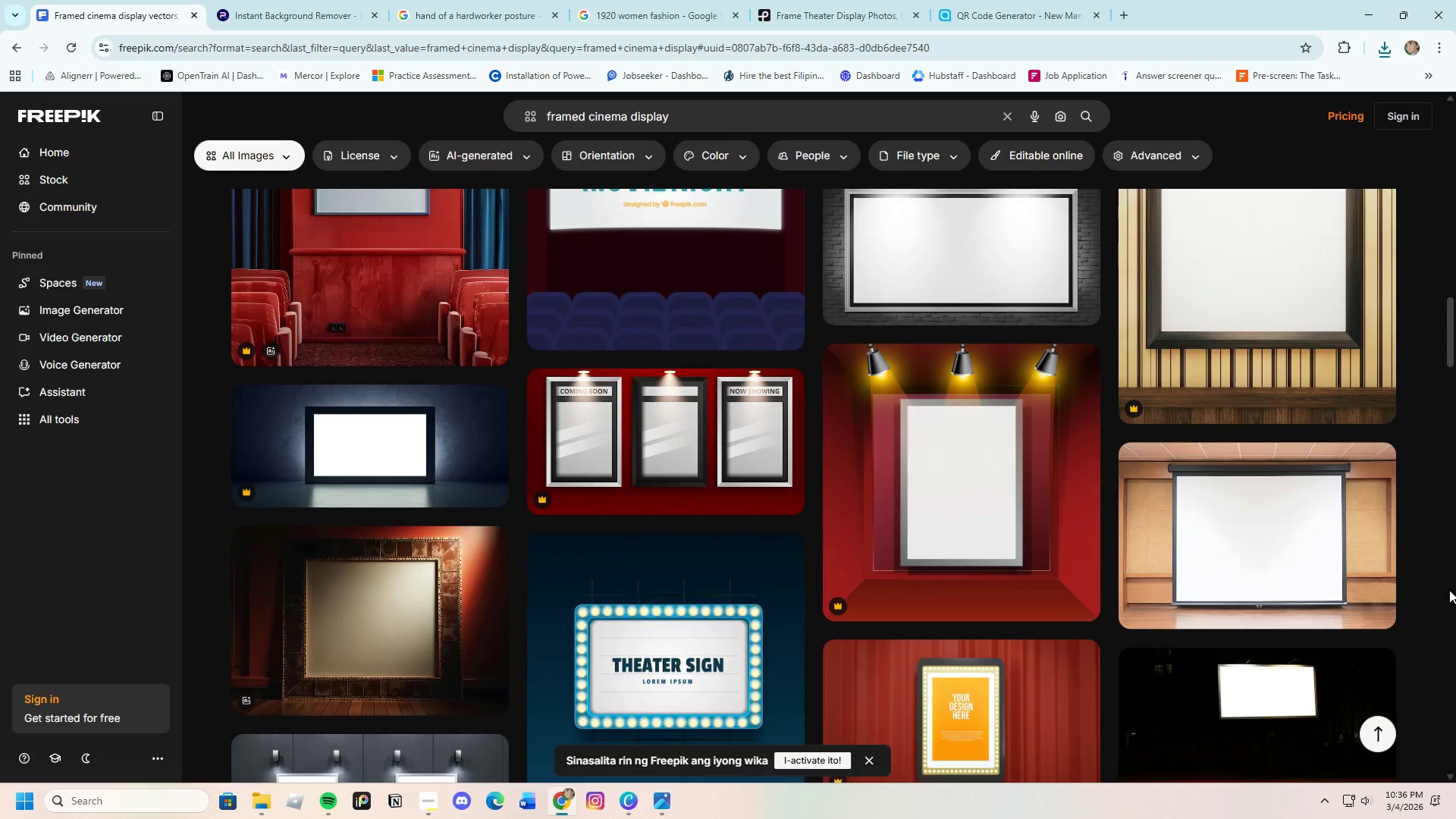 
left_click_drag(start_coordinate=[1454, 316], to_coordinate=[1455, 120])
 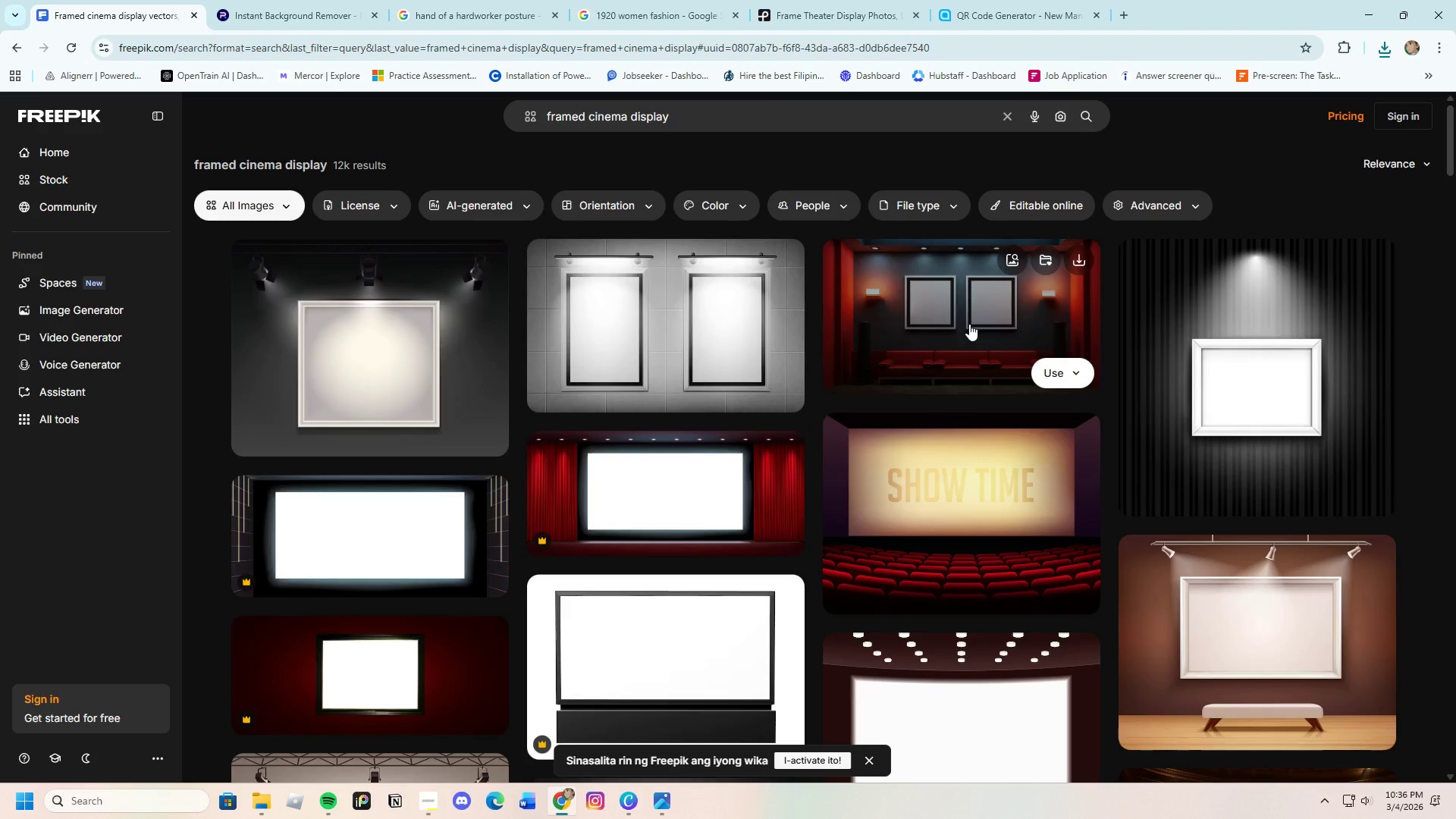 
left_click([969, 324])
 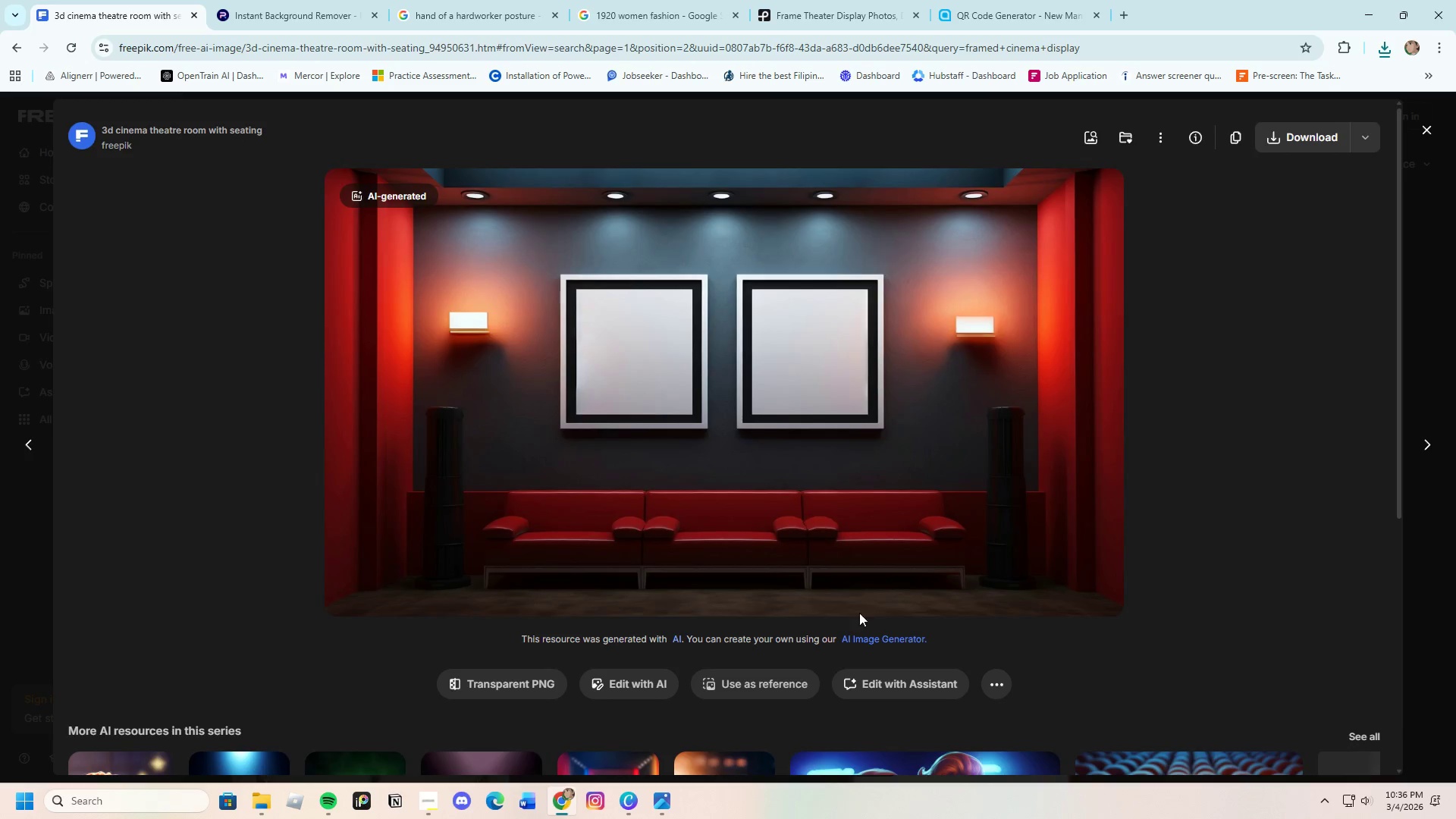 
scroll: coordinate [839, 658], scroll_direction: down, amount: 10.0
 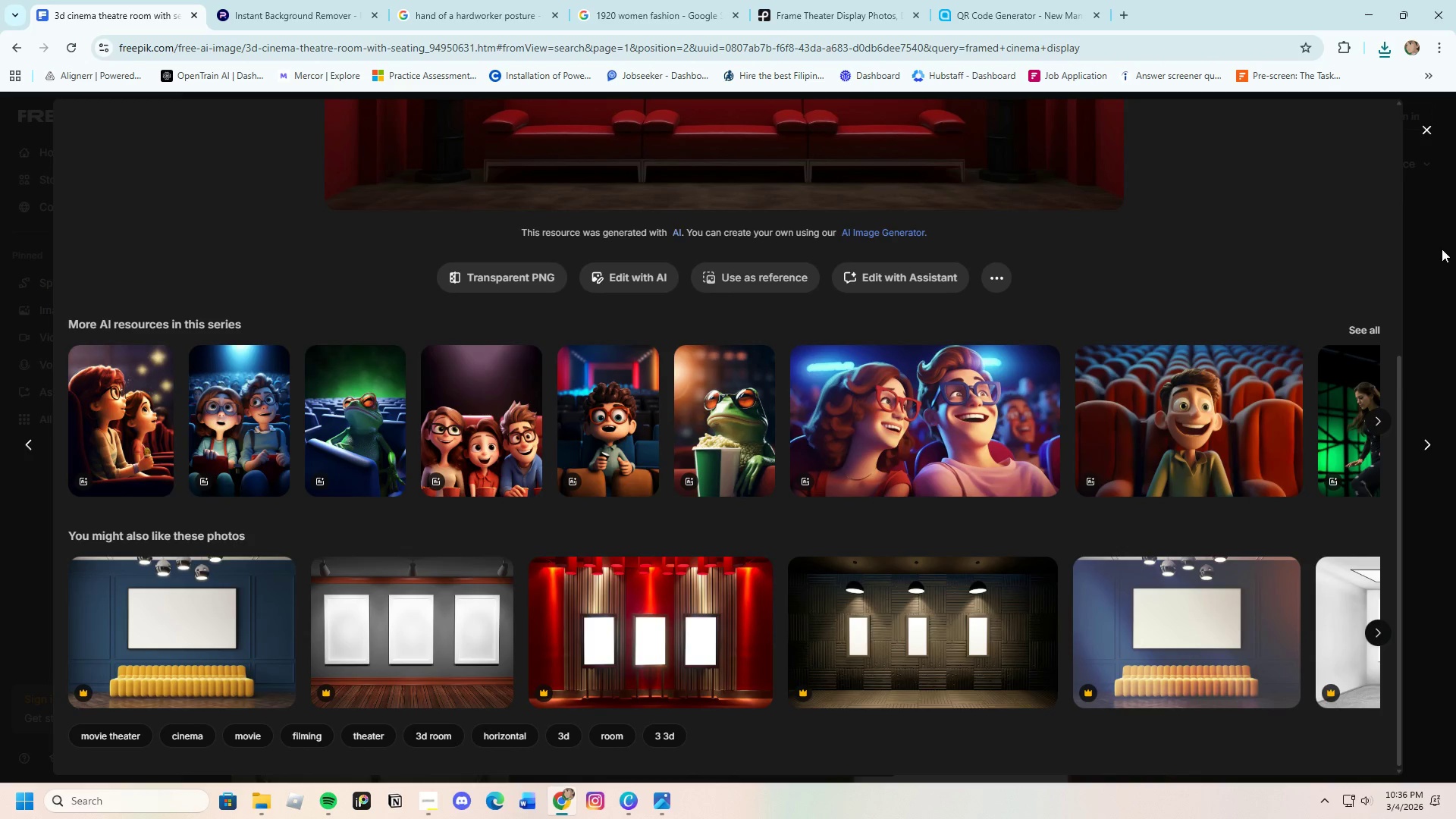 
left_click([1426, 130])
 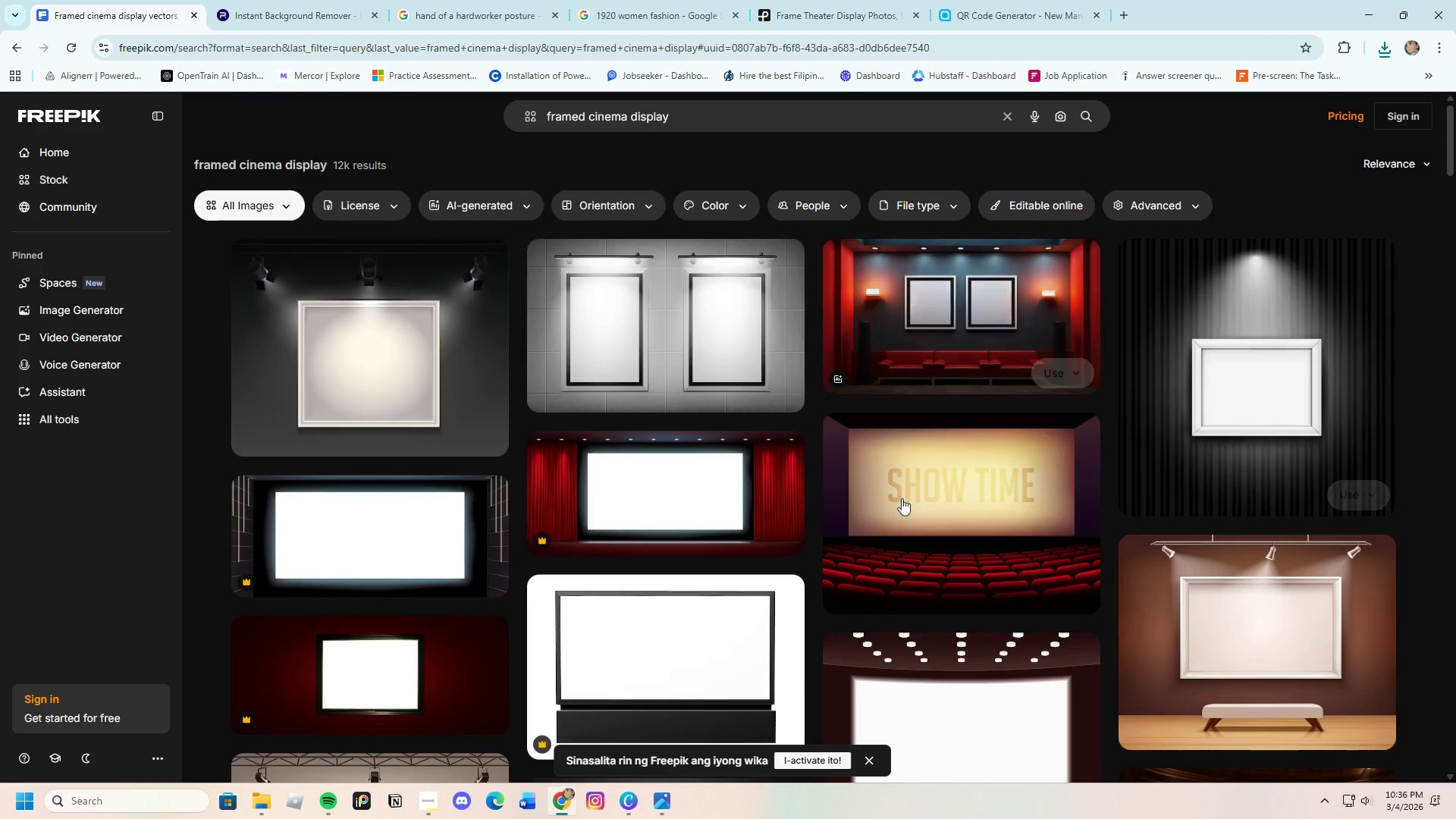 
scroll: coordinate [908, 606], scroll_direction: down, amount: 20.0
 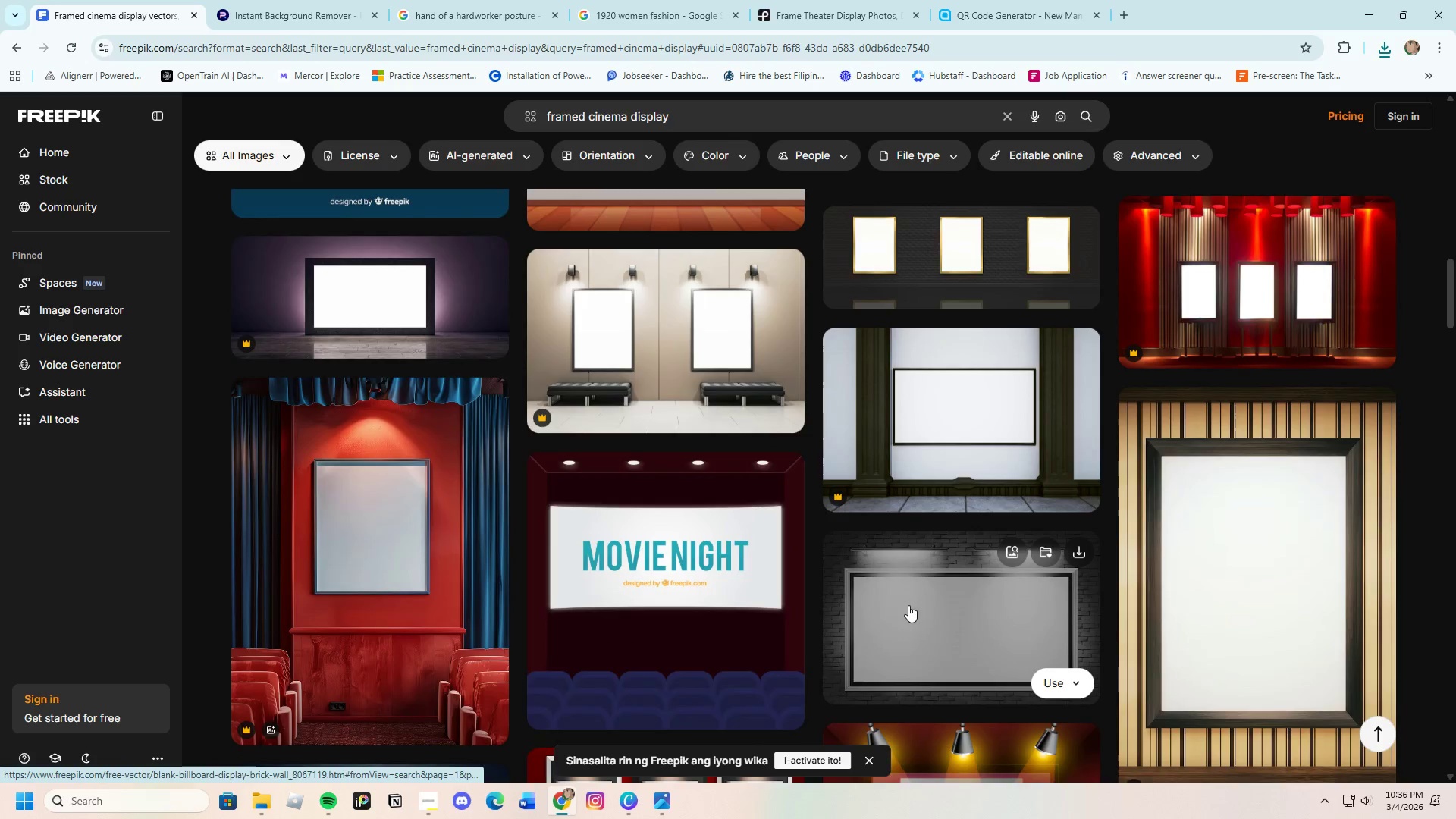 
scroll: coordinate [984, 575], scroll_direction: down, amount: 16.0
 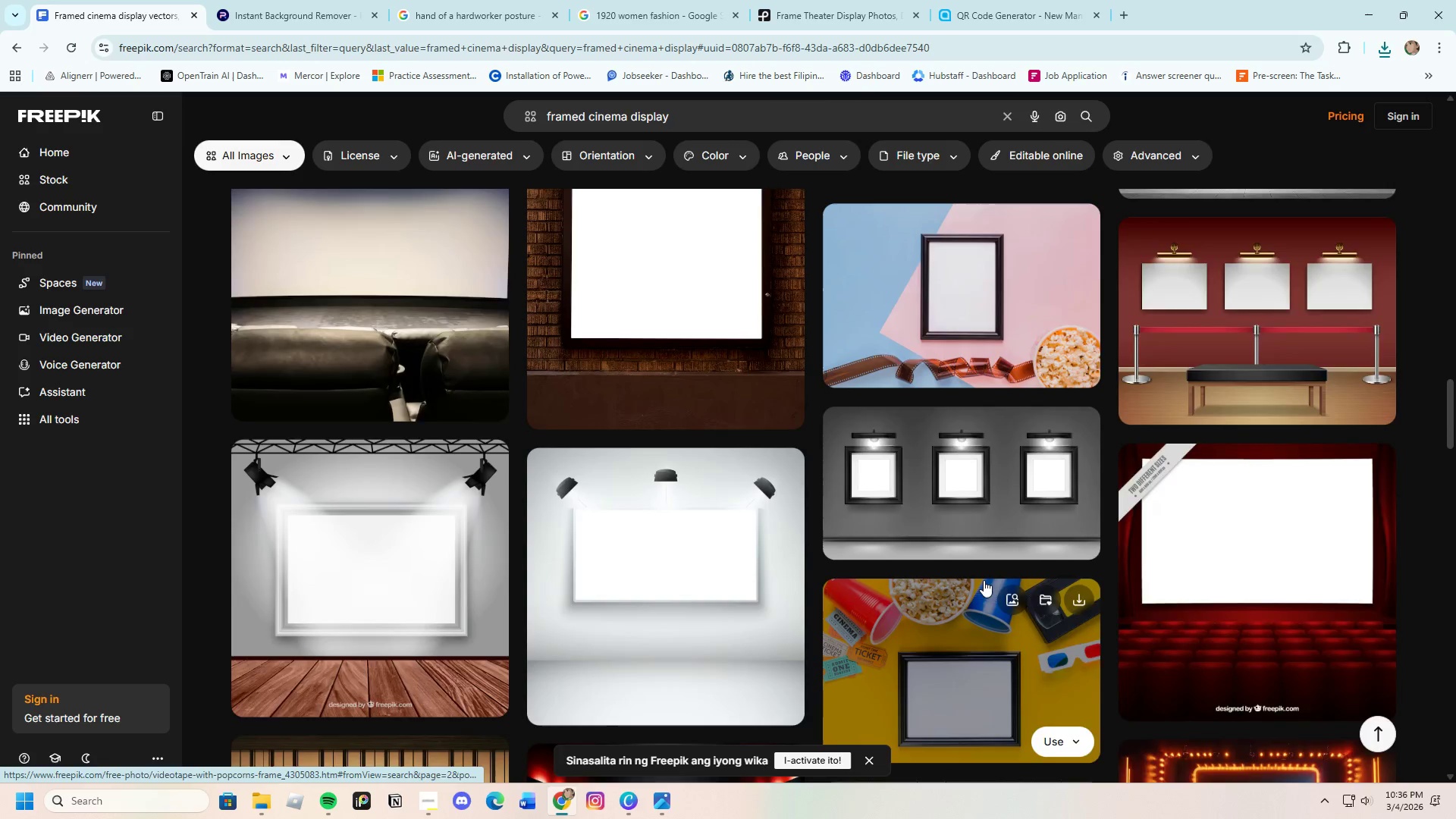 
scroll: coordinate [984, 582], scroll_direction: up, amount: 2.0
 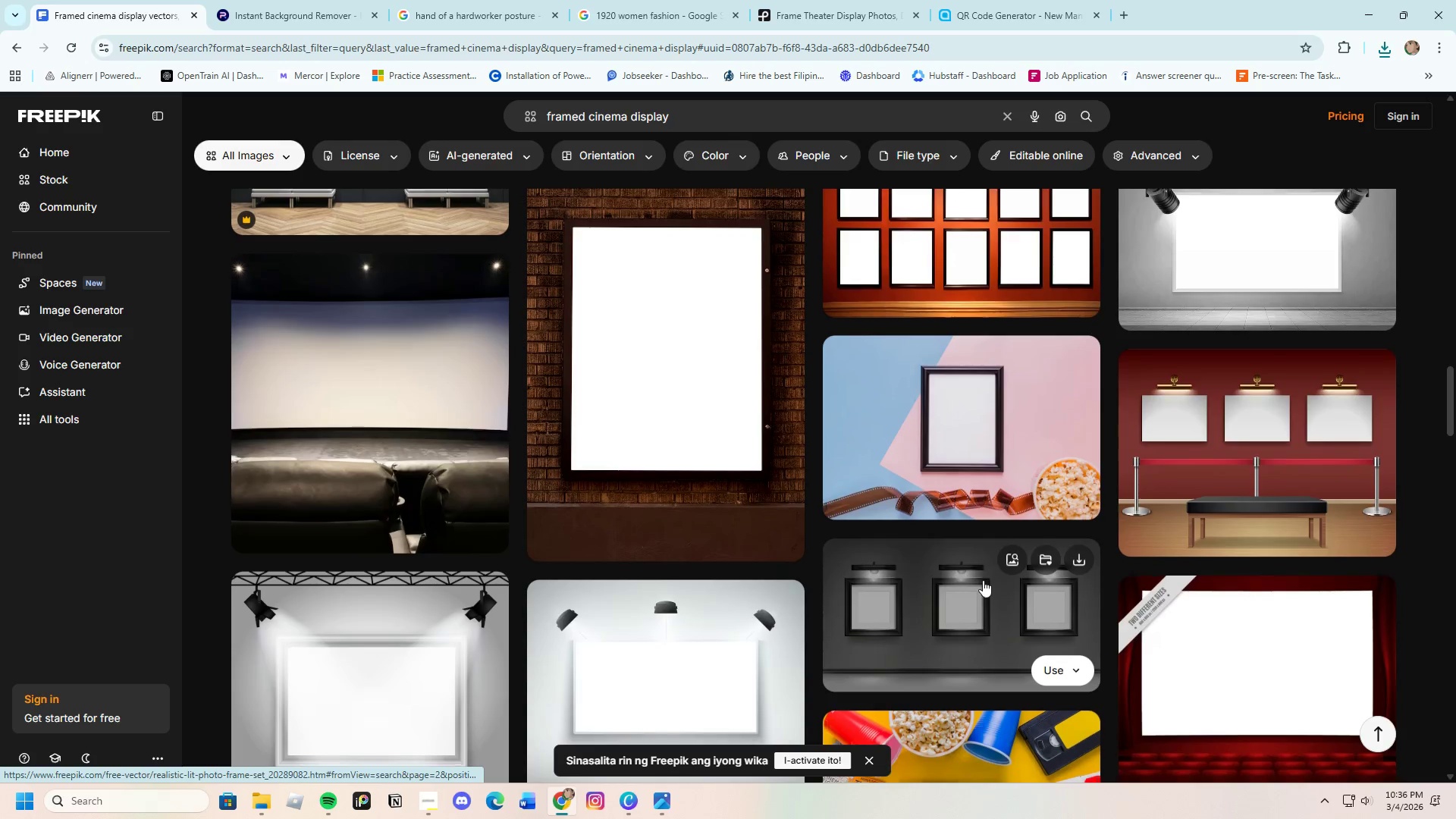 
scroll: coordinate [648, 595], scroll_direction: down, amount: 26.0
 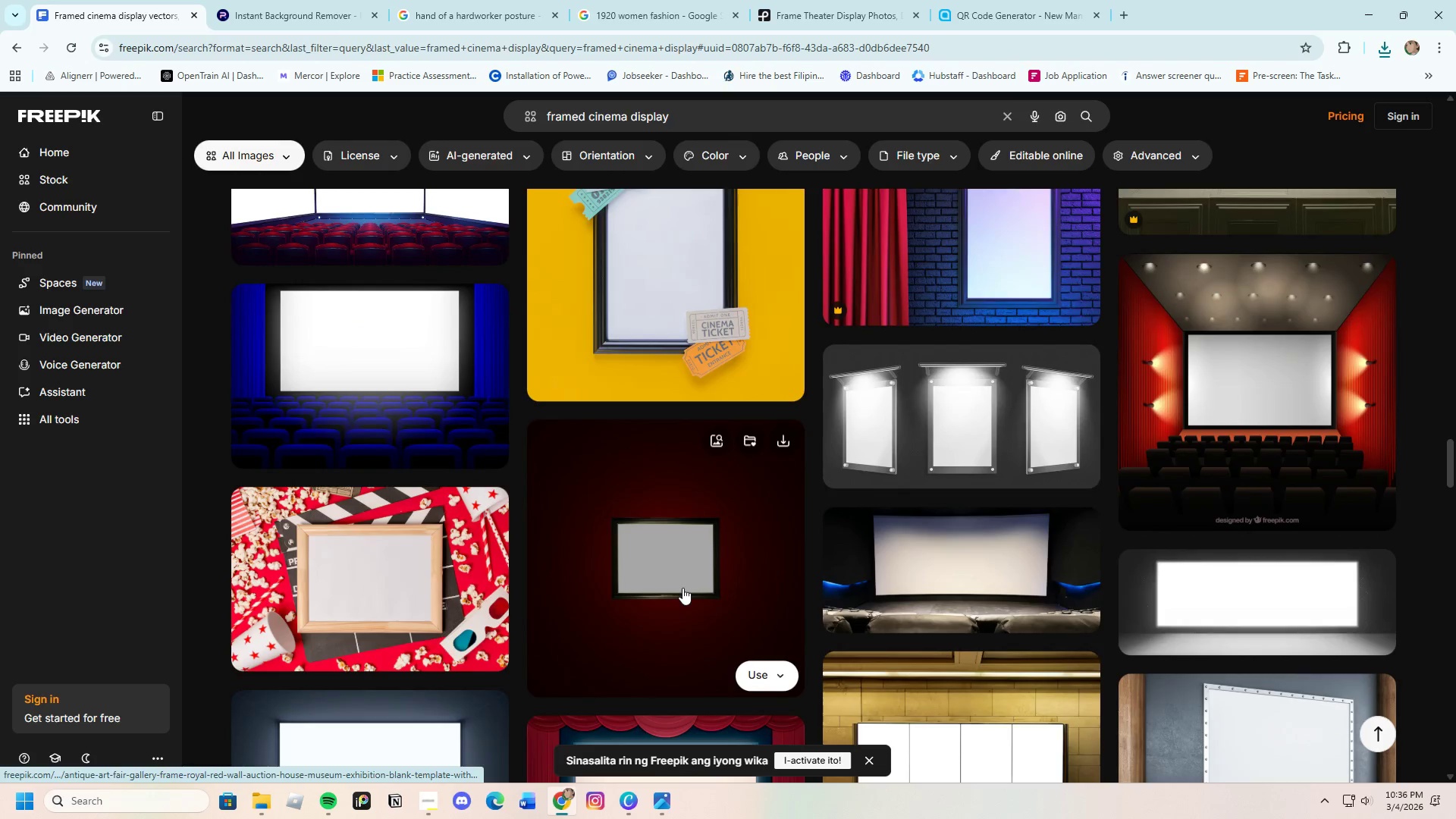 
scroll: coordinate [686, 589], scroll_direction: up, amount: 1.0
 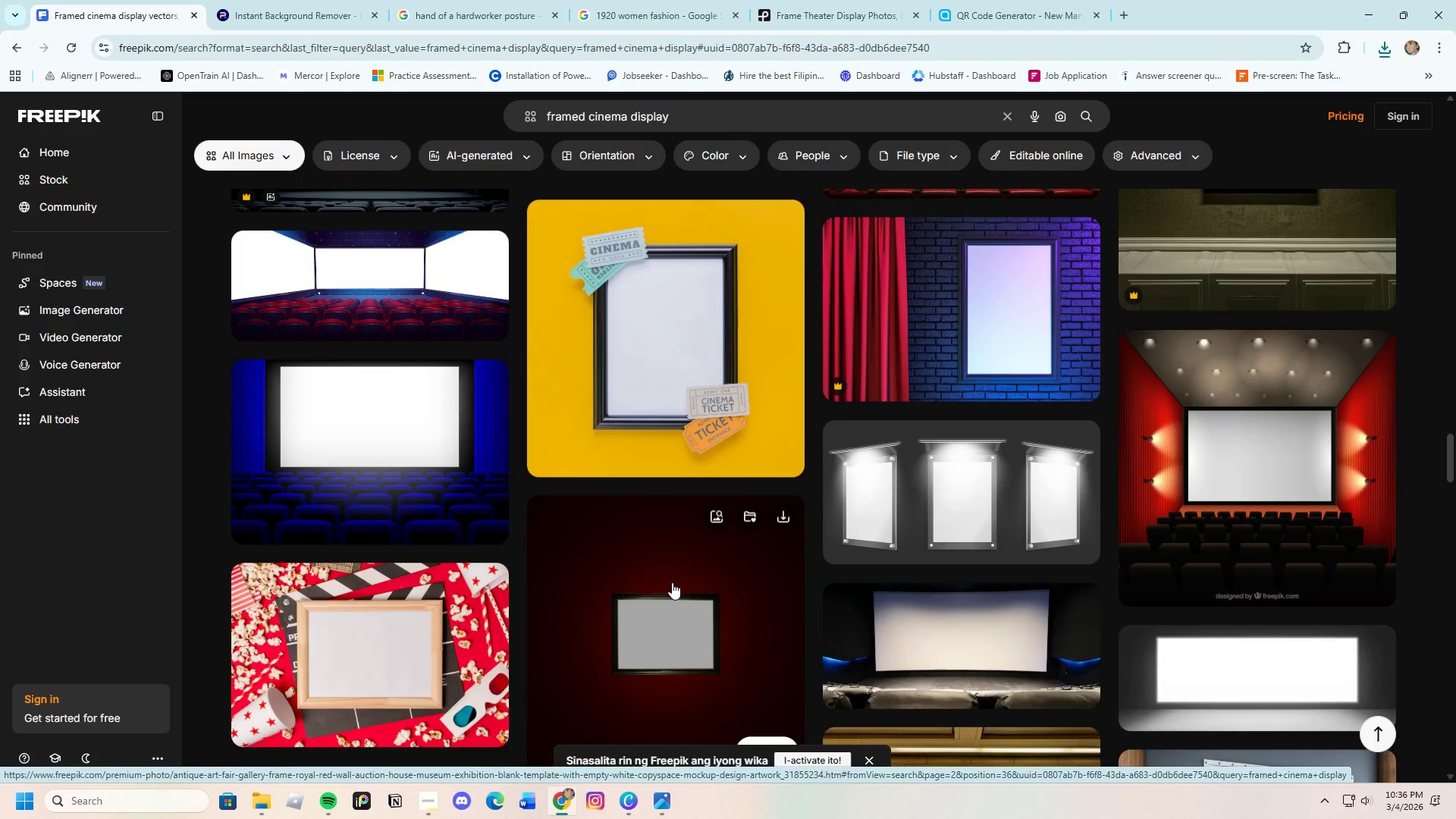 
scroll: coordinate [756, 601], scroll_direction: down, amount: 7.0
 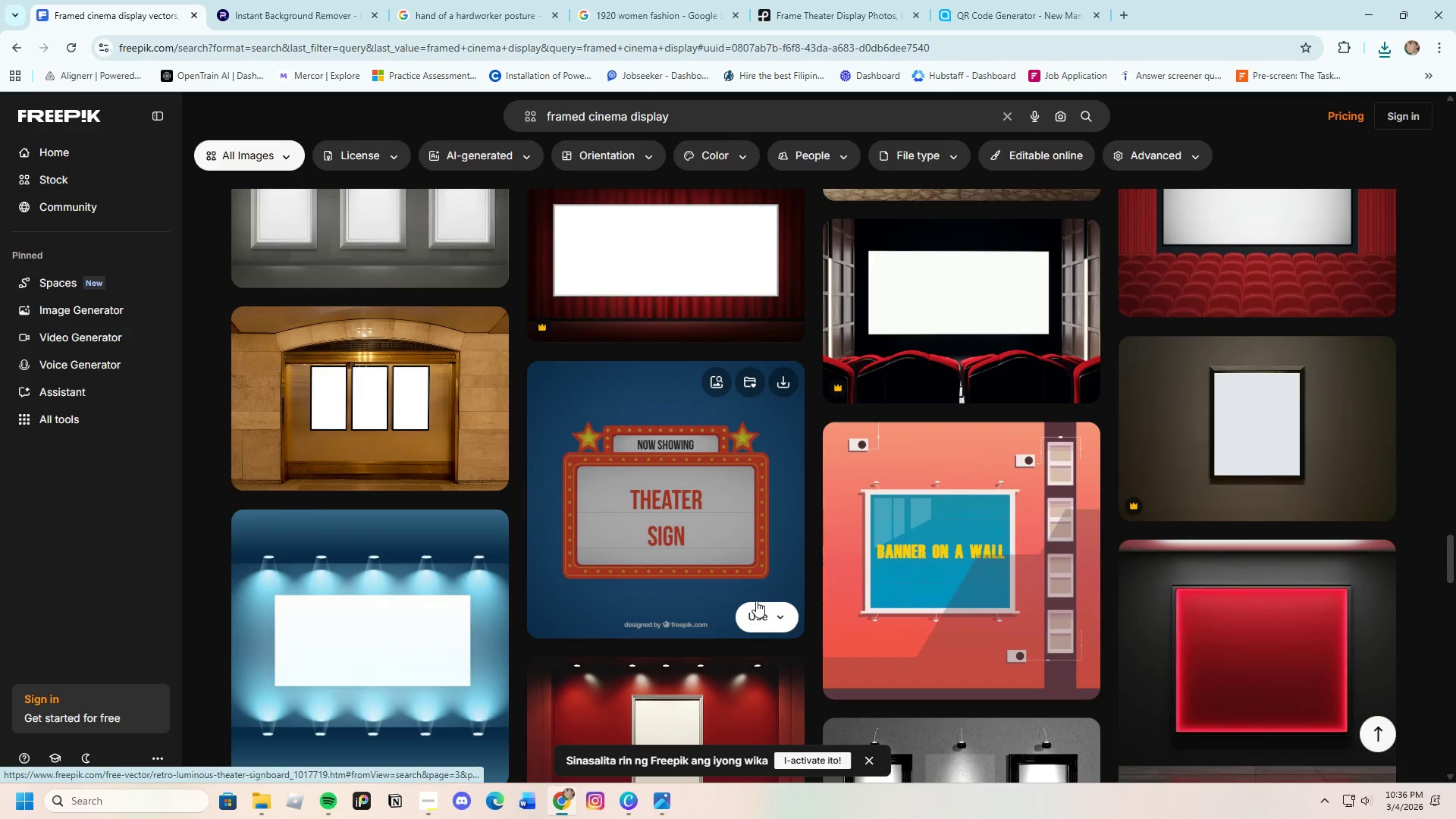 
scroll: coordinate [756, 601], scroll_direction: up, amount: 2.0
 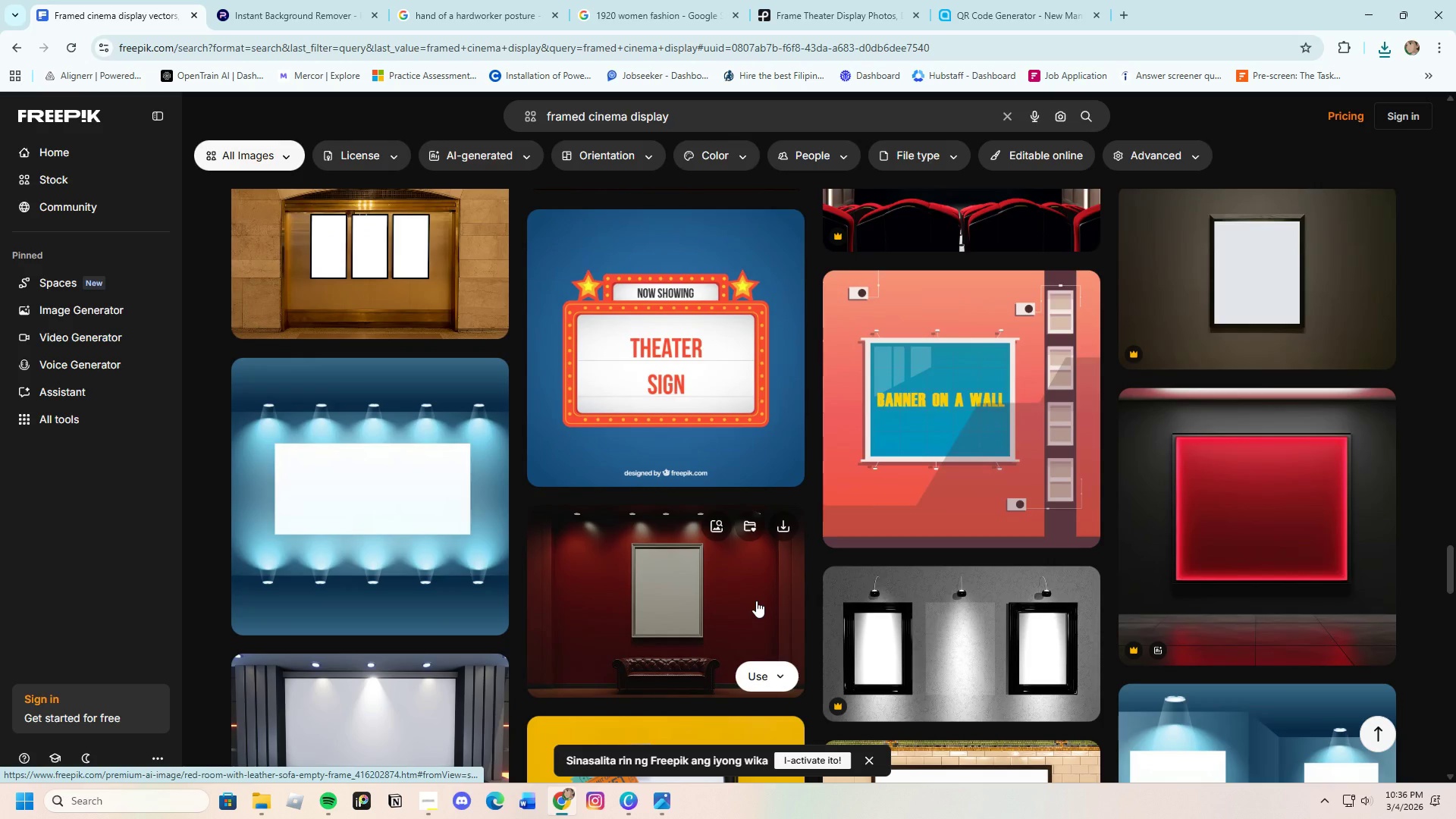 
scroll: coordinate [756, 601], scroll_direction: down, amount: 10.0
 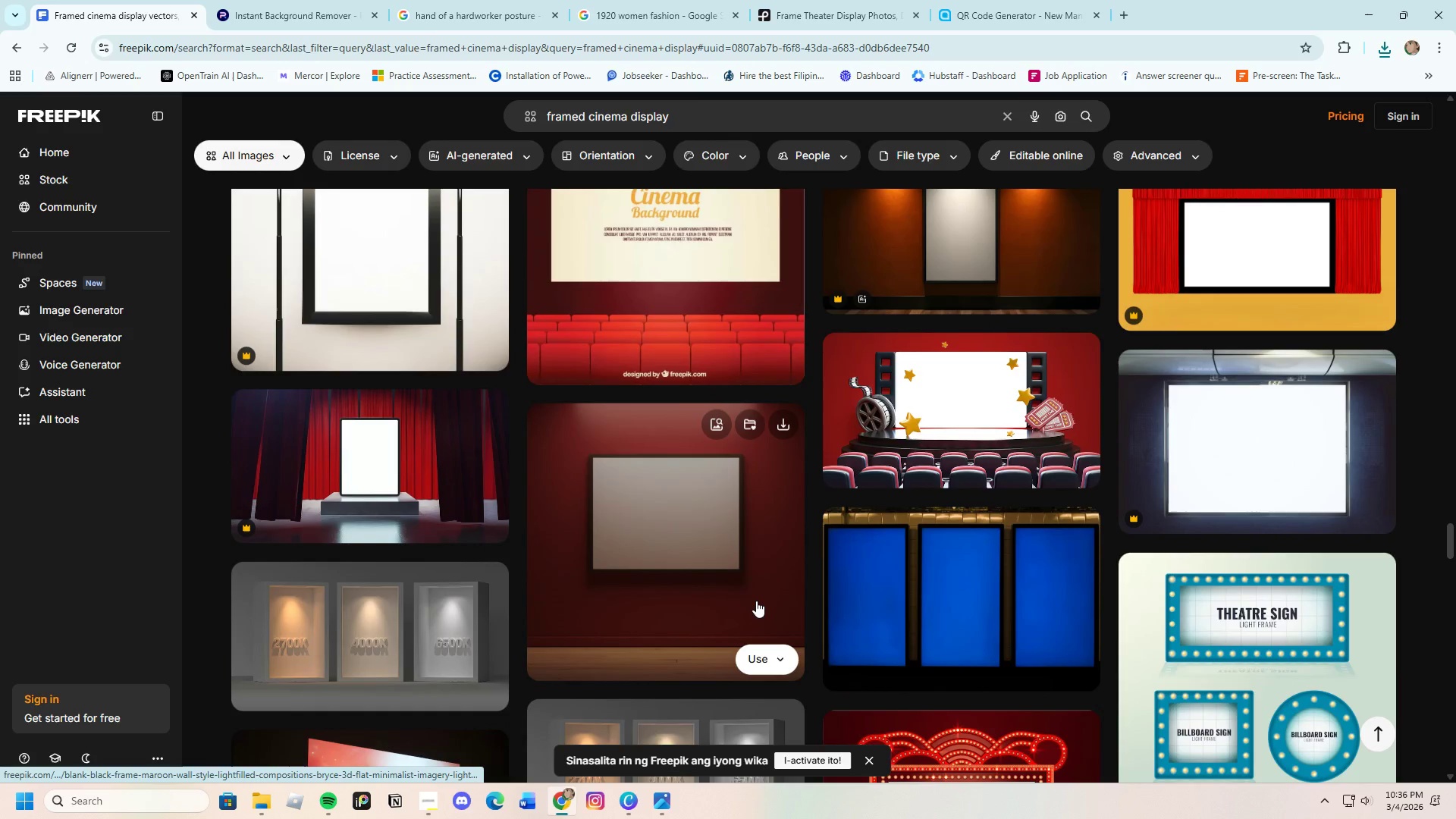 
scroll: coordinate [756, 601], scroll_direction: up, amount: 2.0
 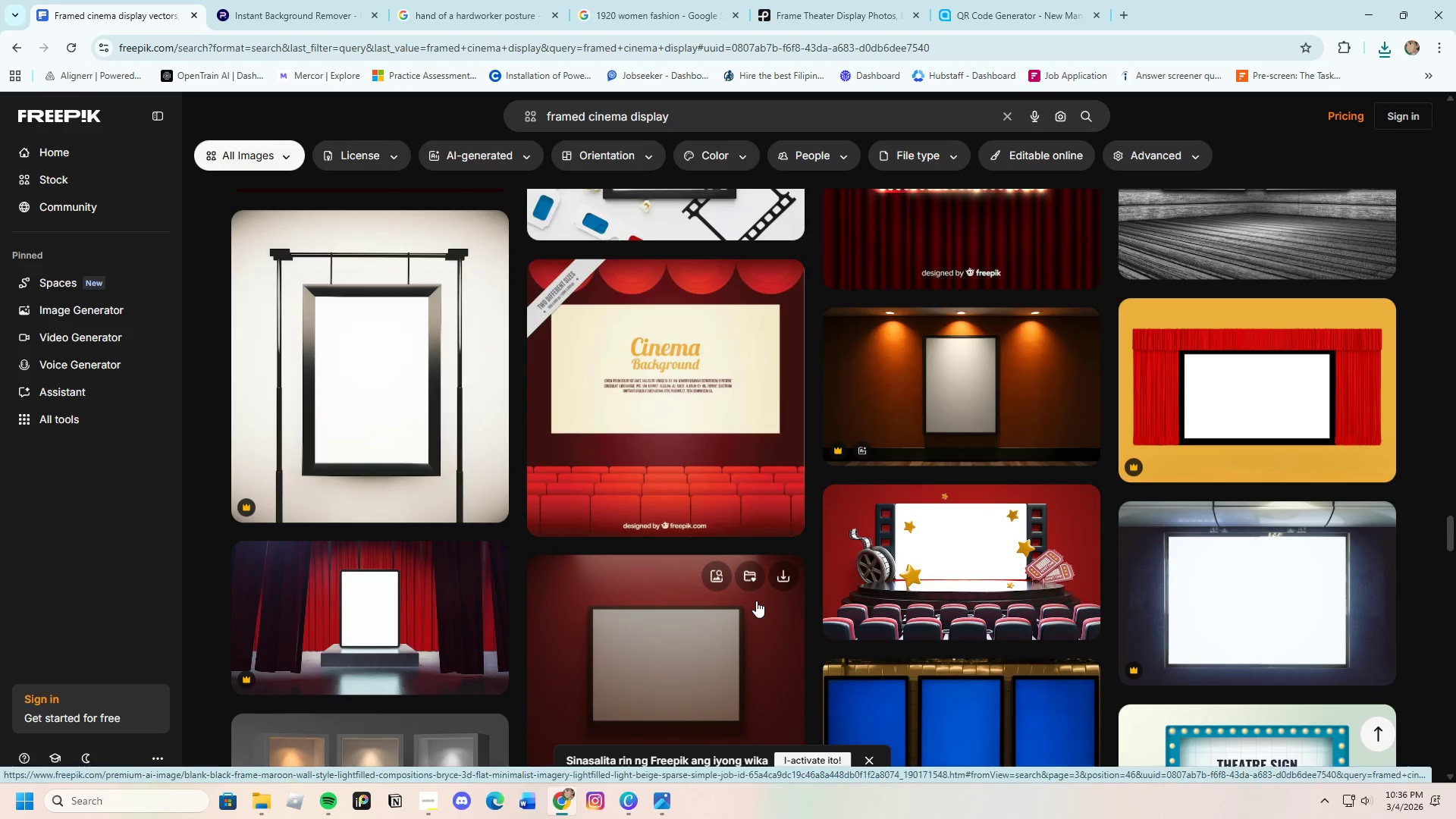 
scroll: coordinate [745, 604], scroll_direction: down, amount: 20.0
 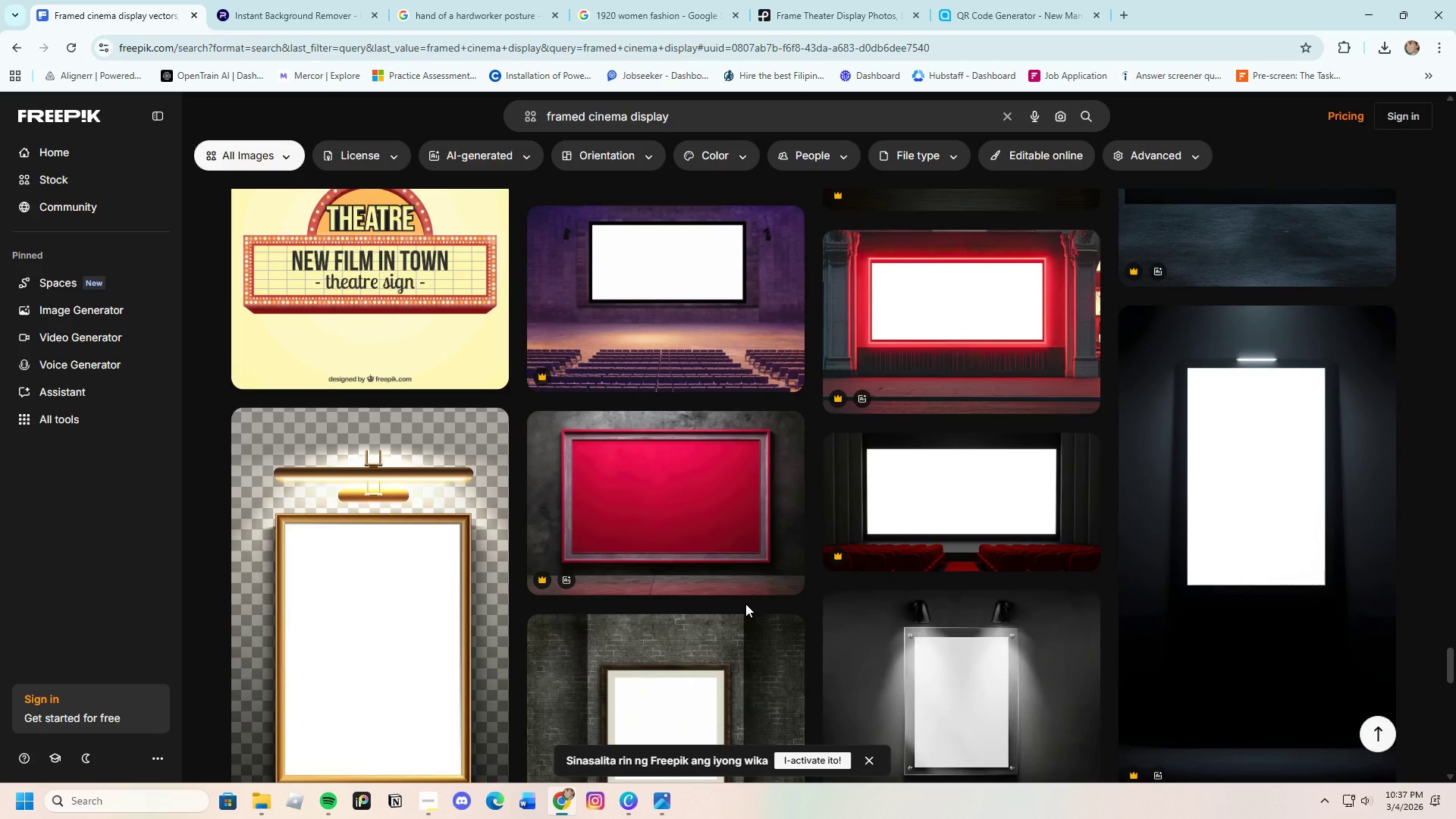 
scroll: coordinate [745, 604], scroll_direction: down, amount: 5.0
 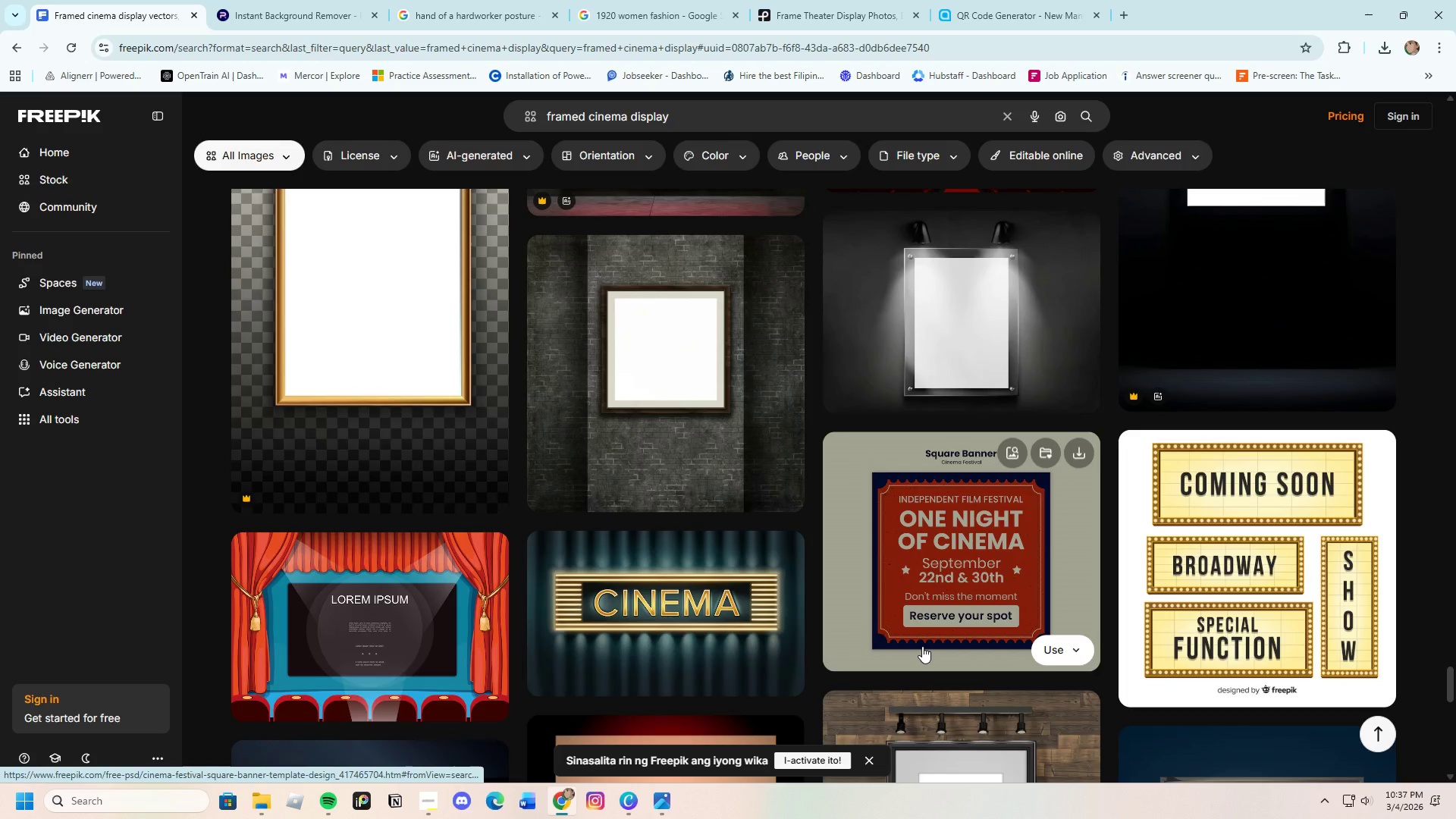 
scroll: coordinate [922, 646], scroll_direction: up, amount: 1.0
 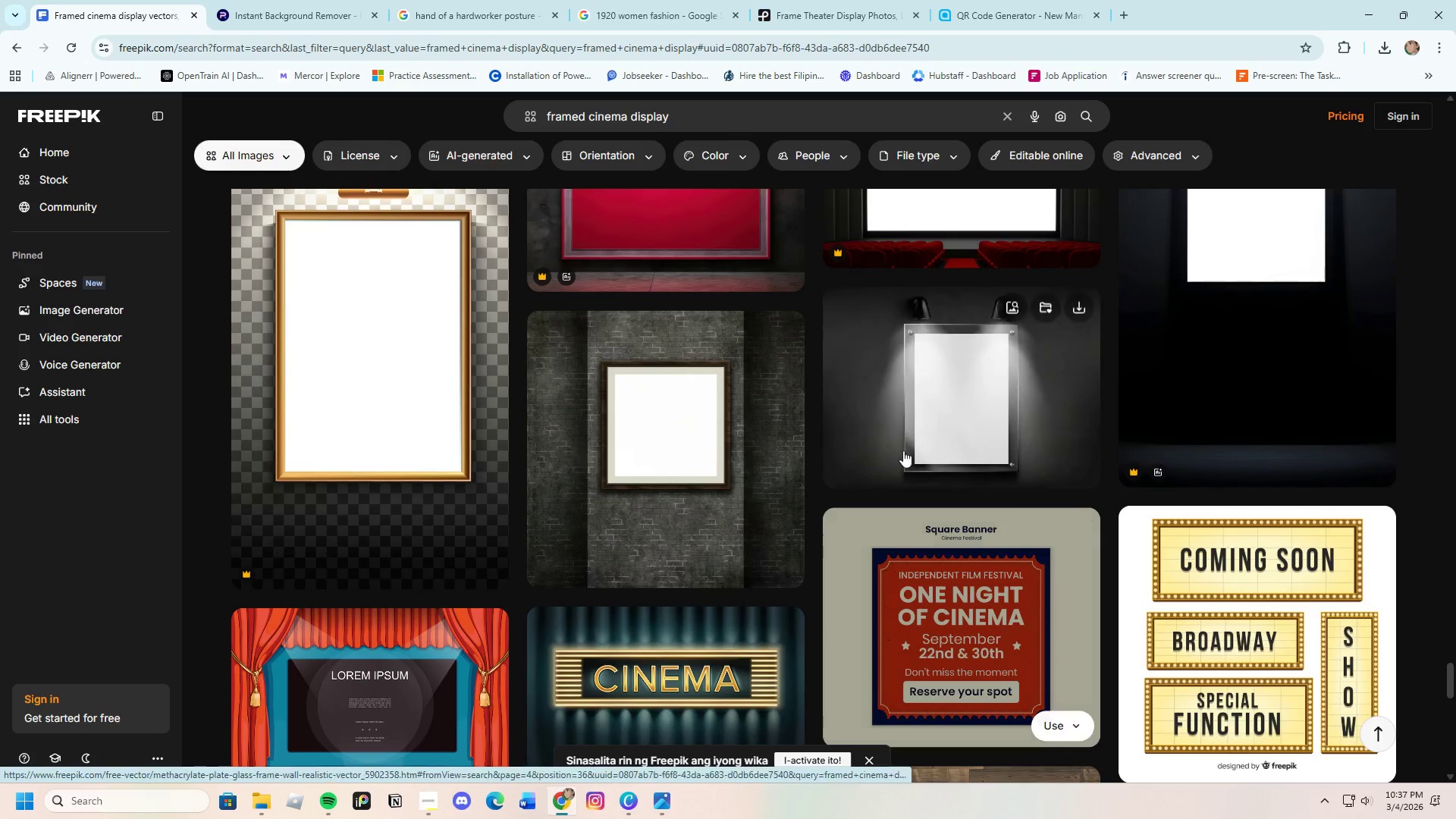 
left_click([907, 410])
 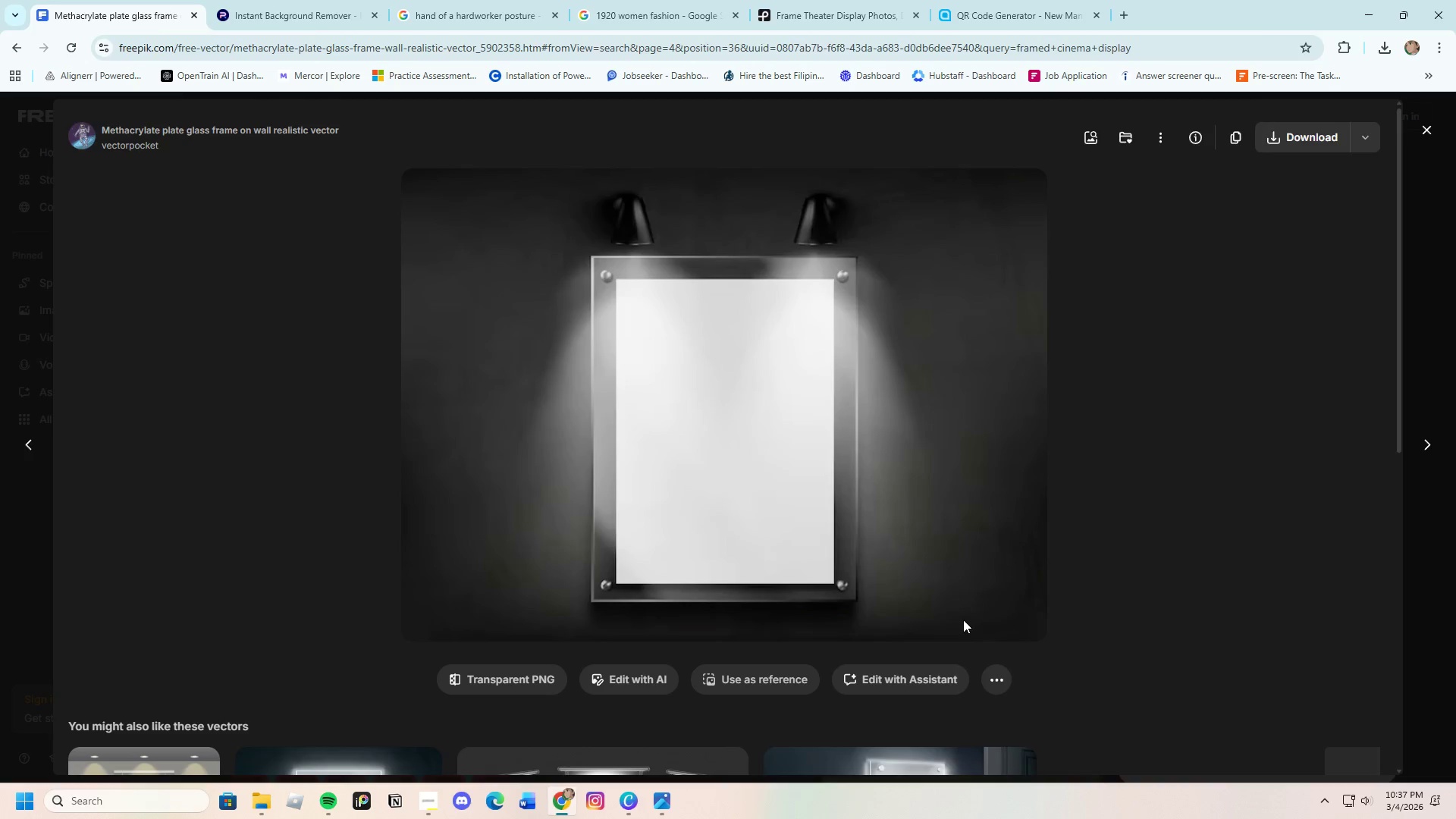 
scroll: coordinate [1050, 692], scroll_direction: down, amount: 10.0
 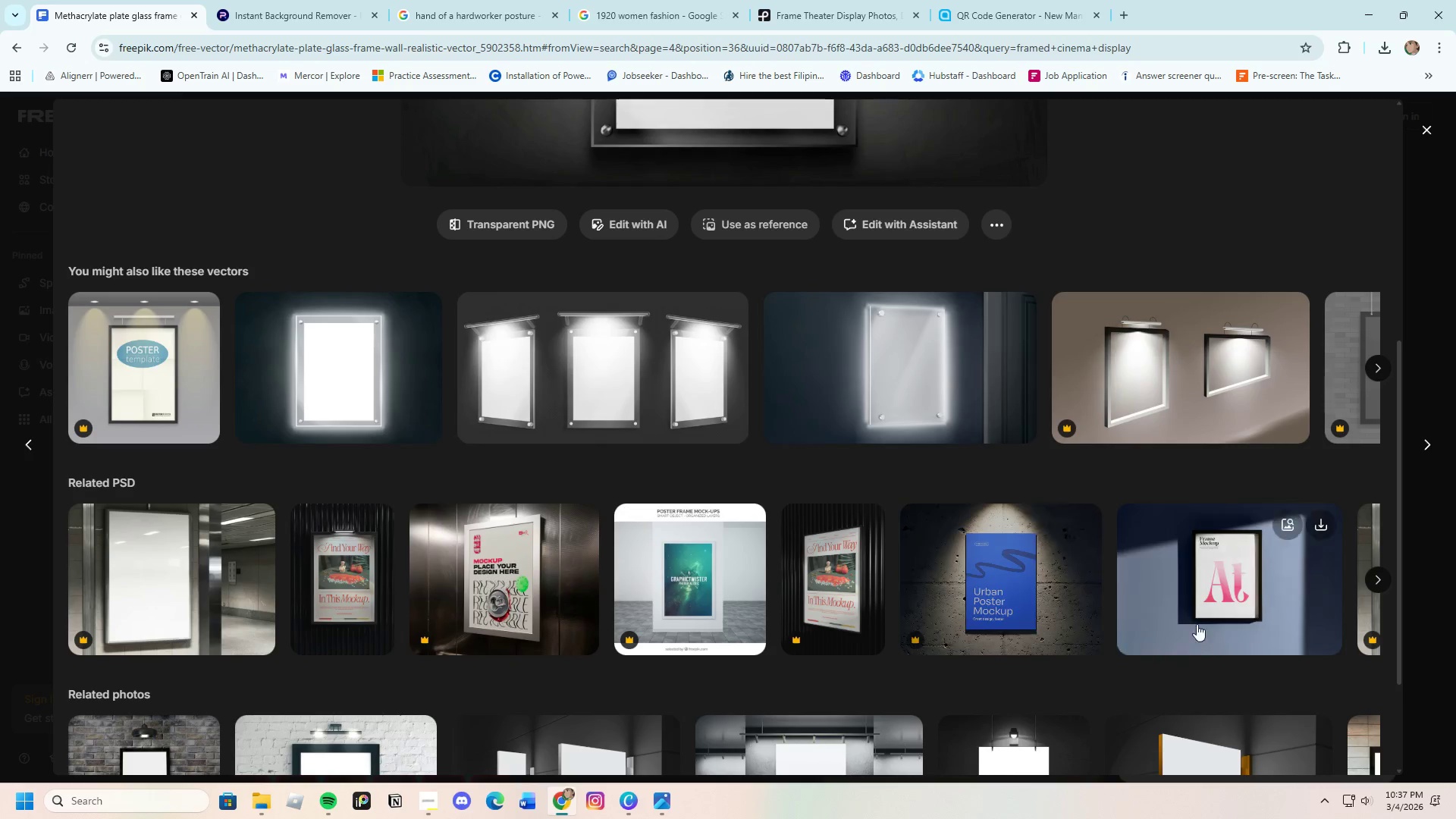 
wait(5.27)
 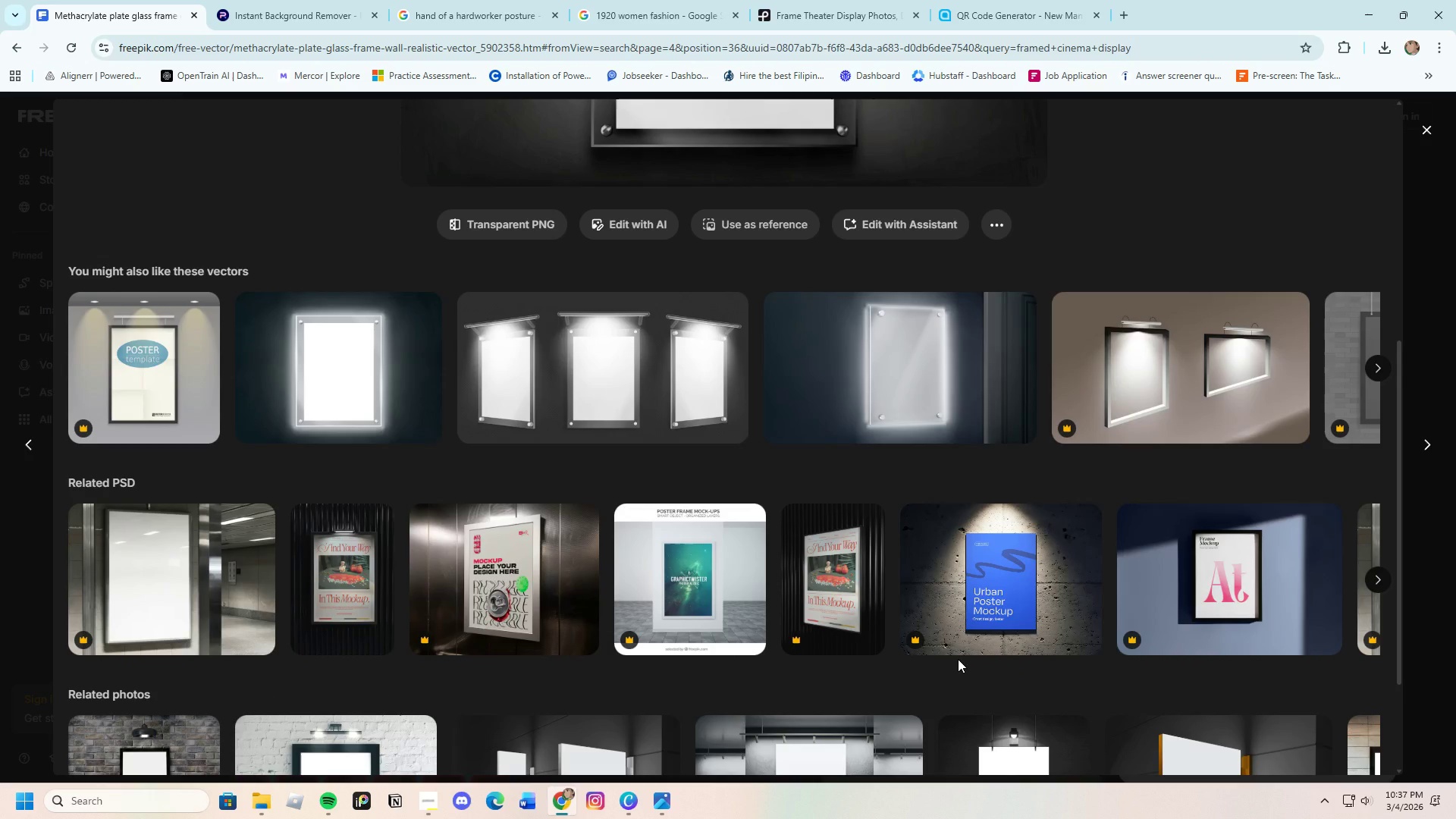 
left_click([1372, 578])
 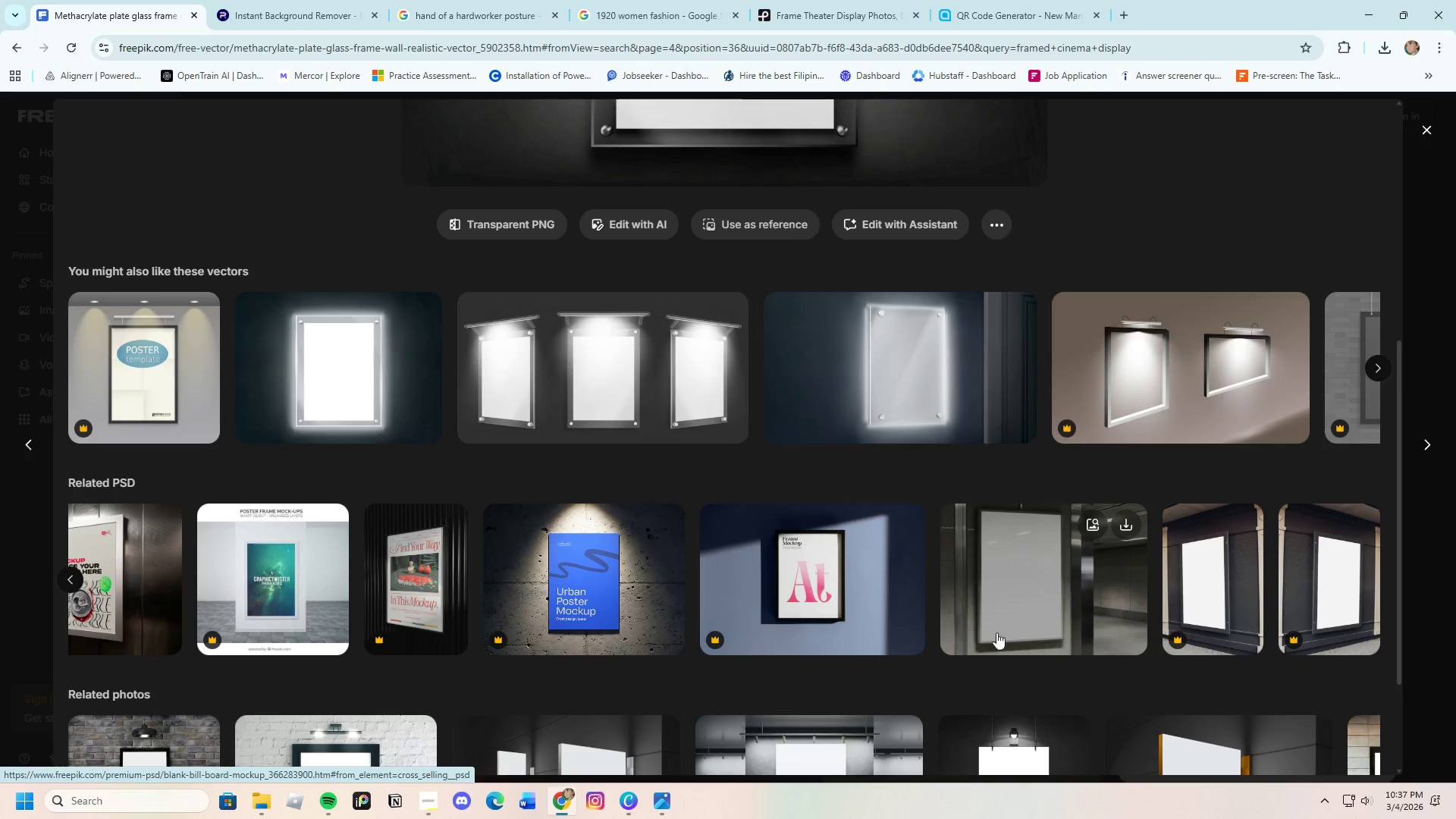 
scroll: coordinate [968, 615], scroll_direction: down, amount: 3.0
 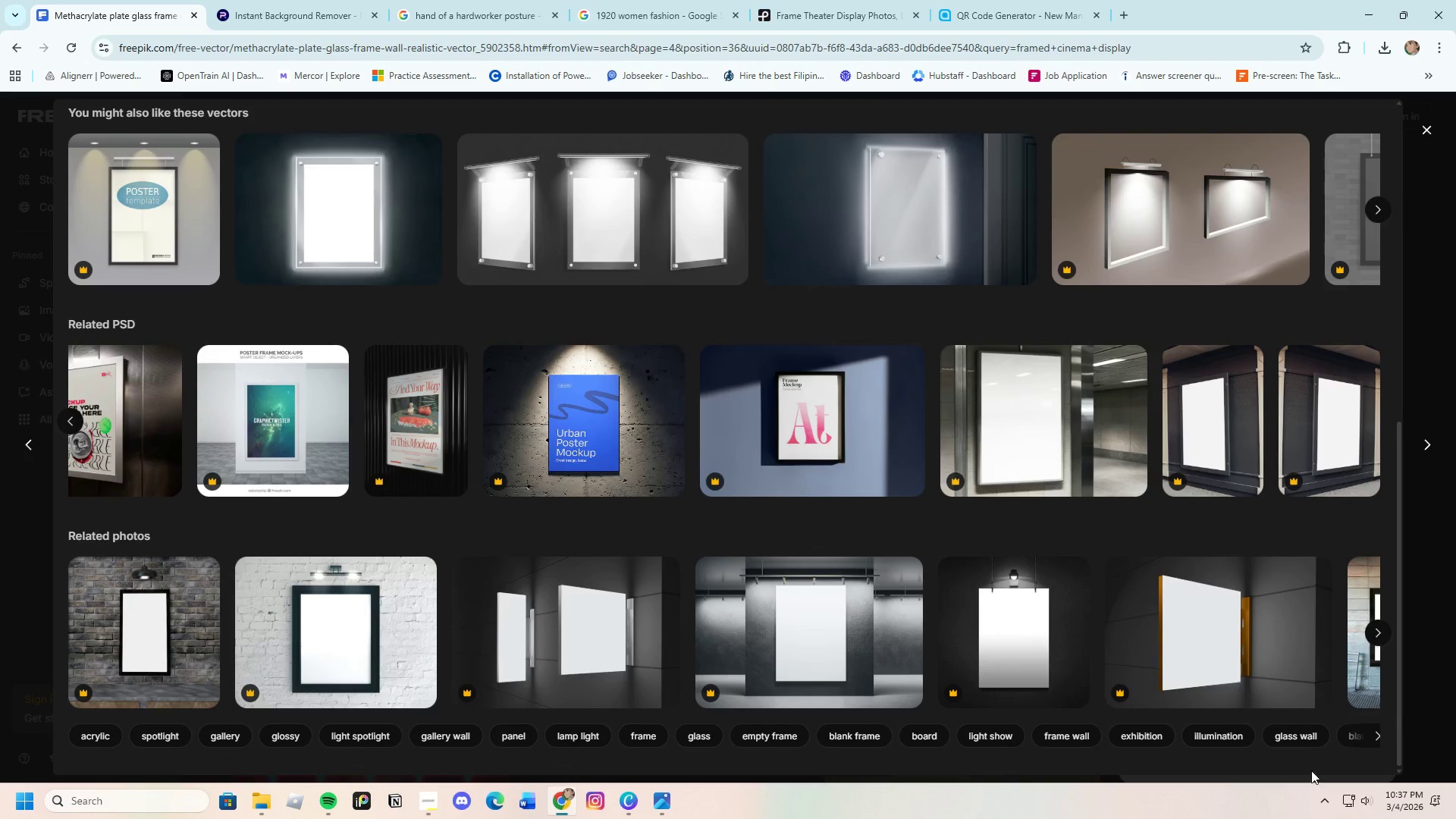 
left_click([1440, 667])
 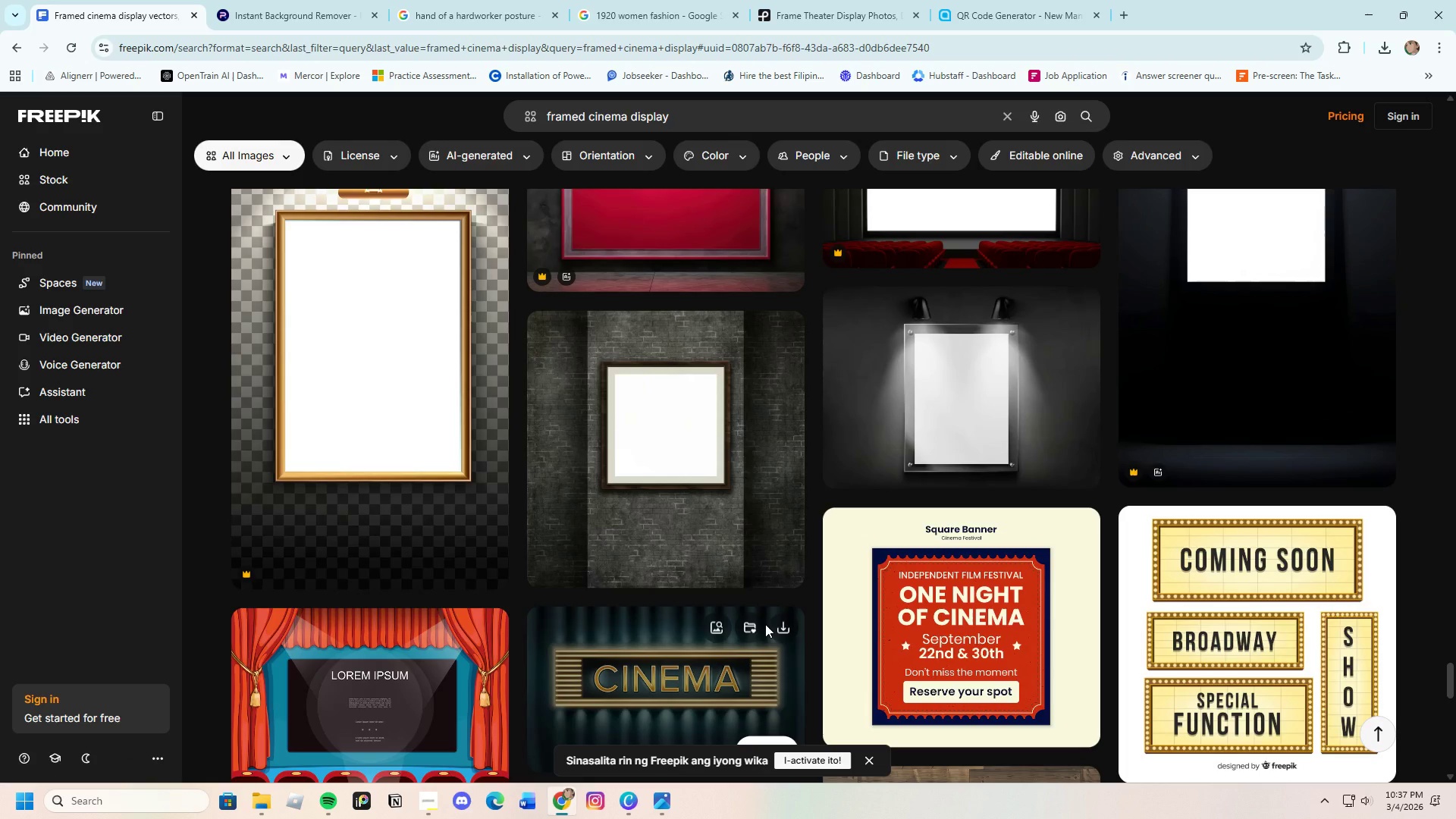 
scroll: coordinate [764, 624], scroll_direction: down, amount: 1.0
 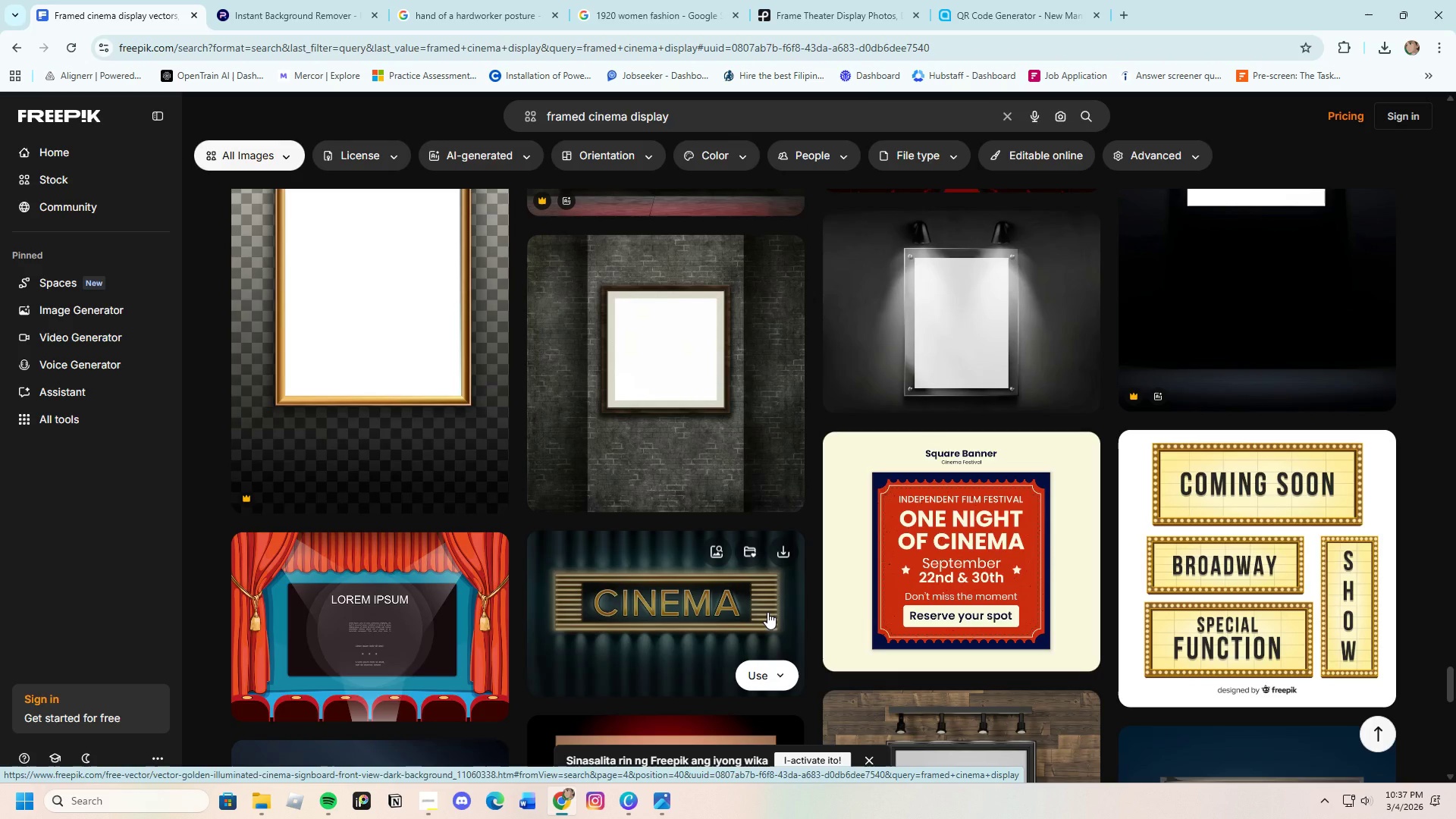 
wait(5.2)
 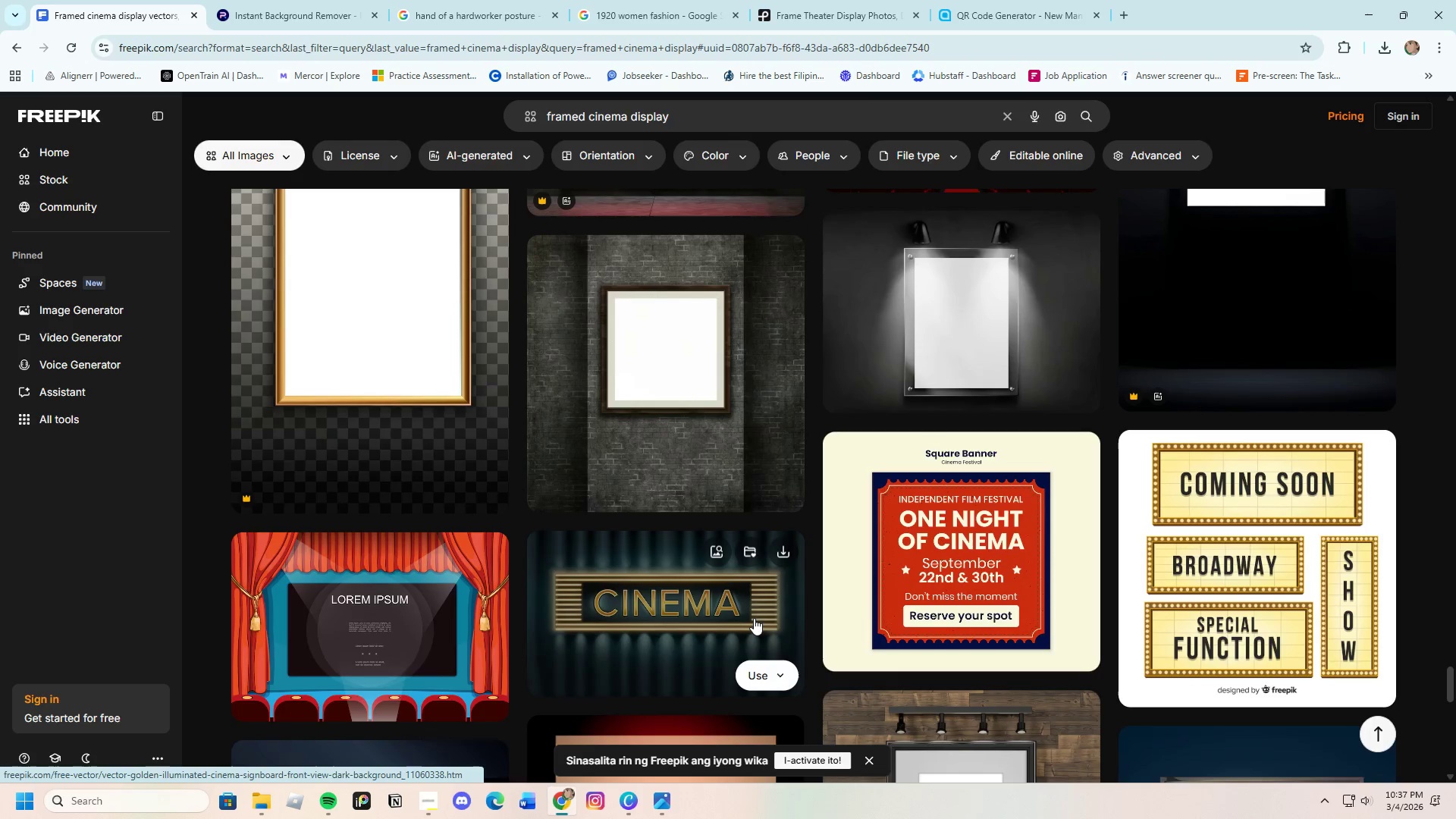 
left_click([1004, 312])
 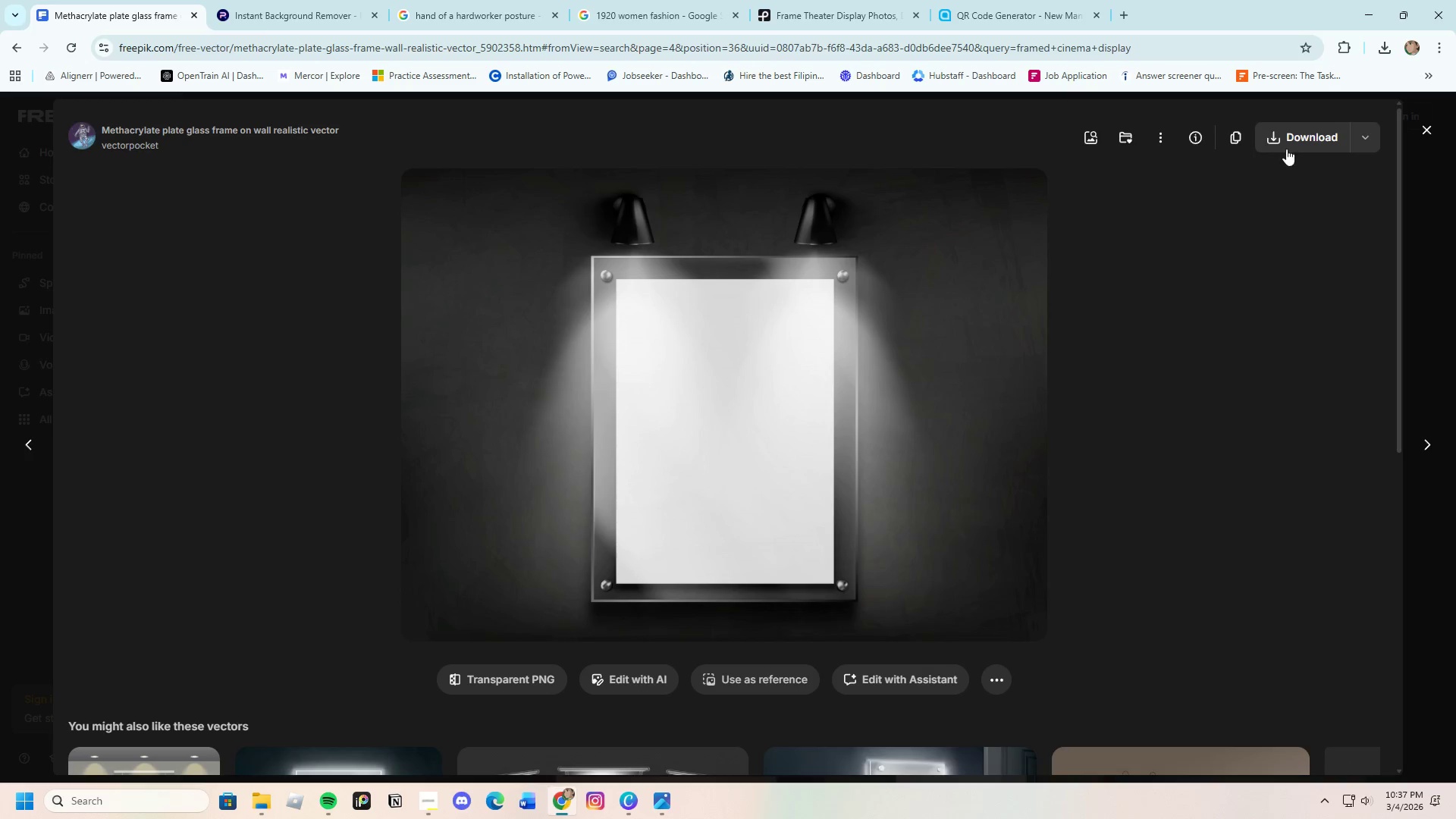 
left_click([1297, 137])
 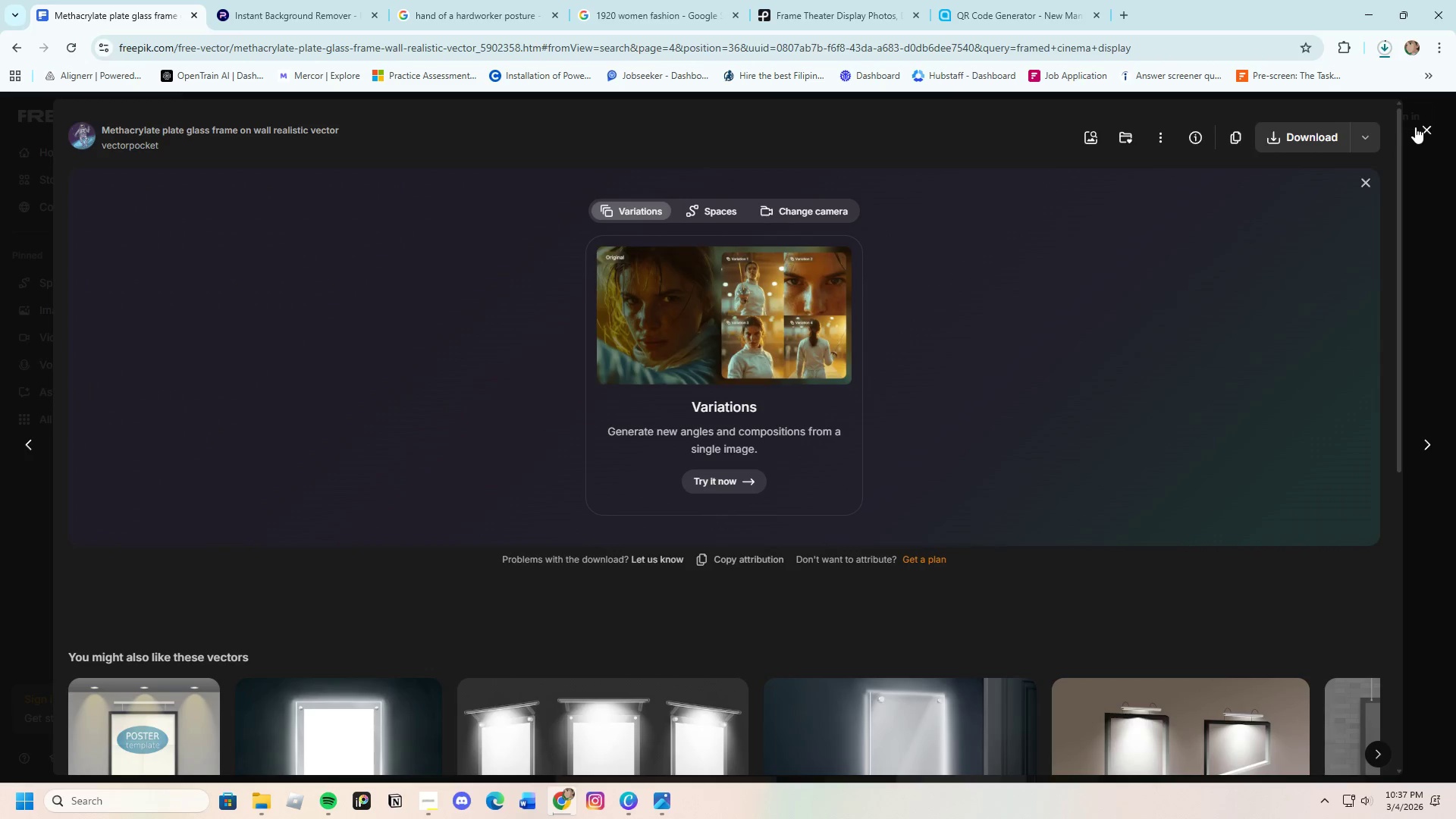 
left_click([1426, 132])
 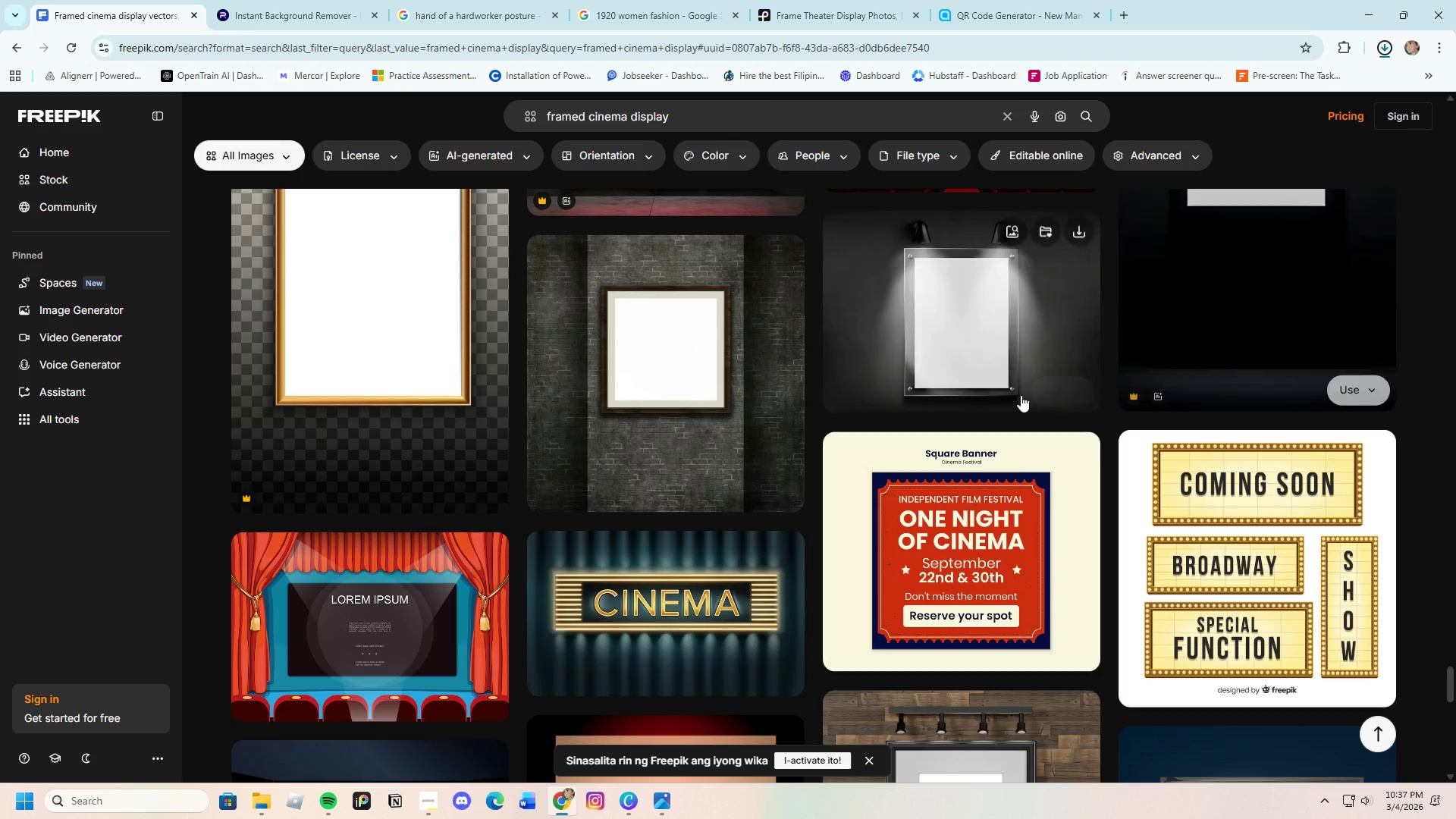 
scroll: coordinate [890, 588], scroll_direction: down, amount: 7.0
 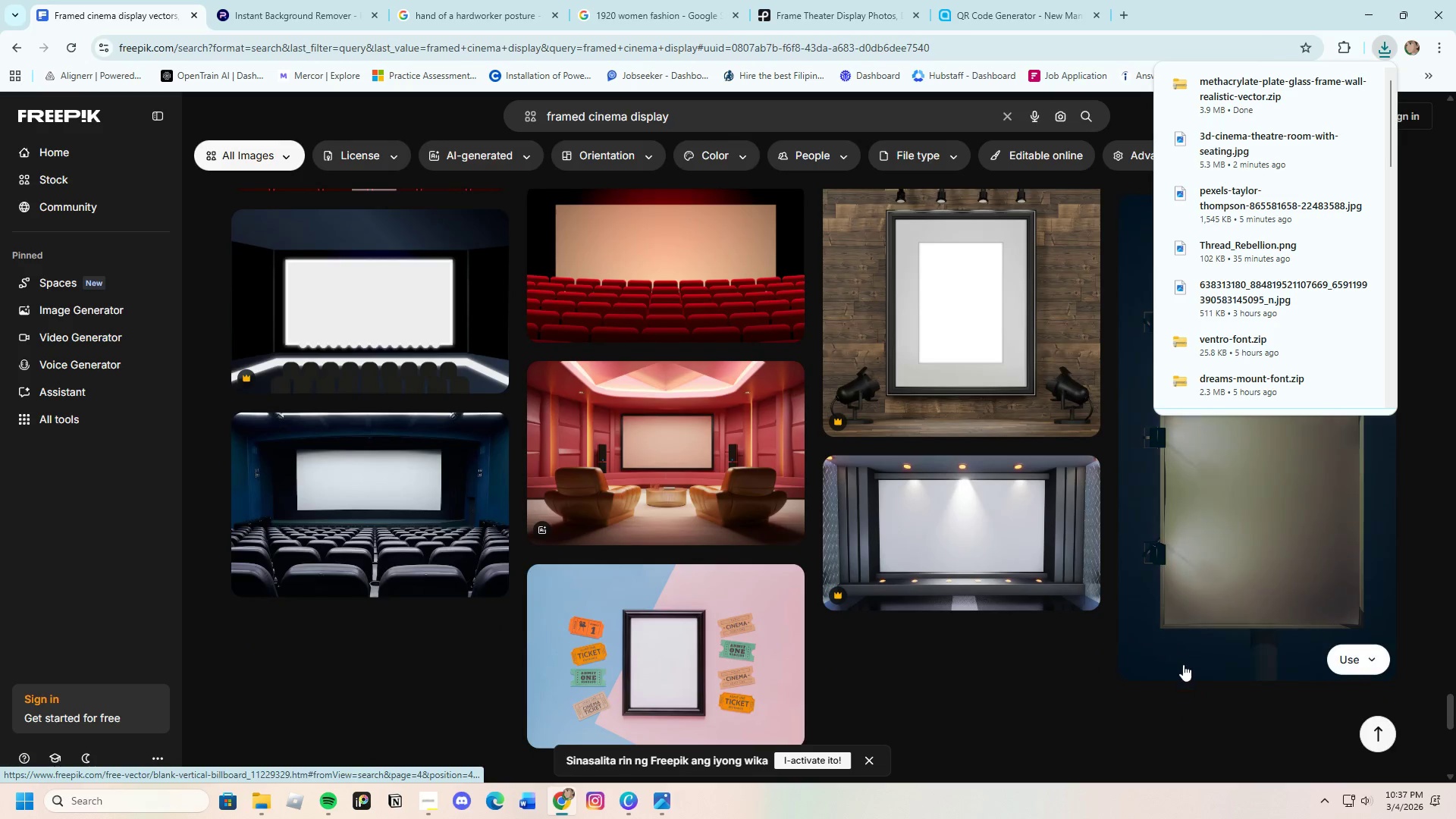 
left_click([1121, 697])
 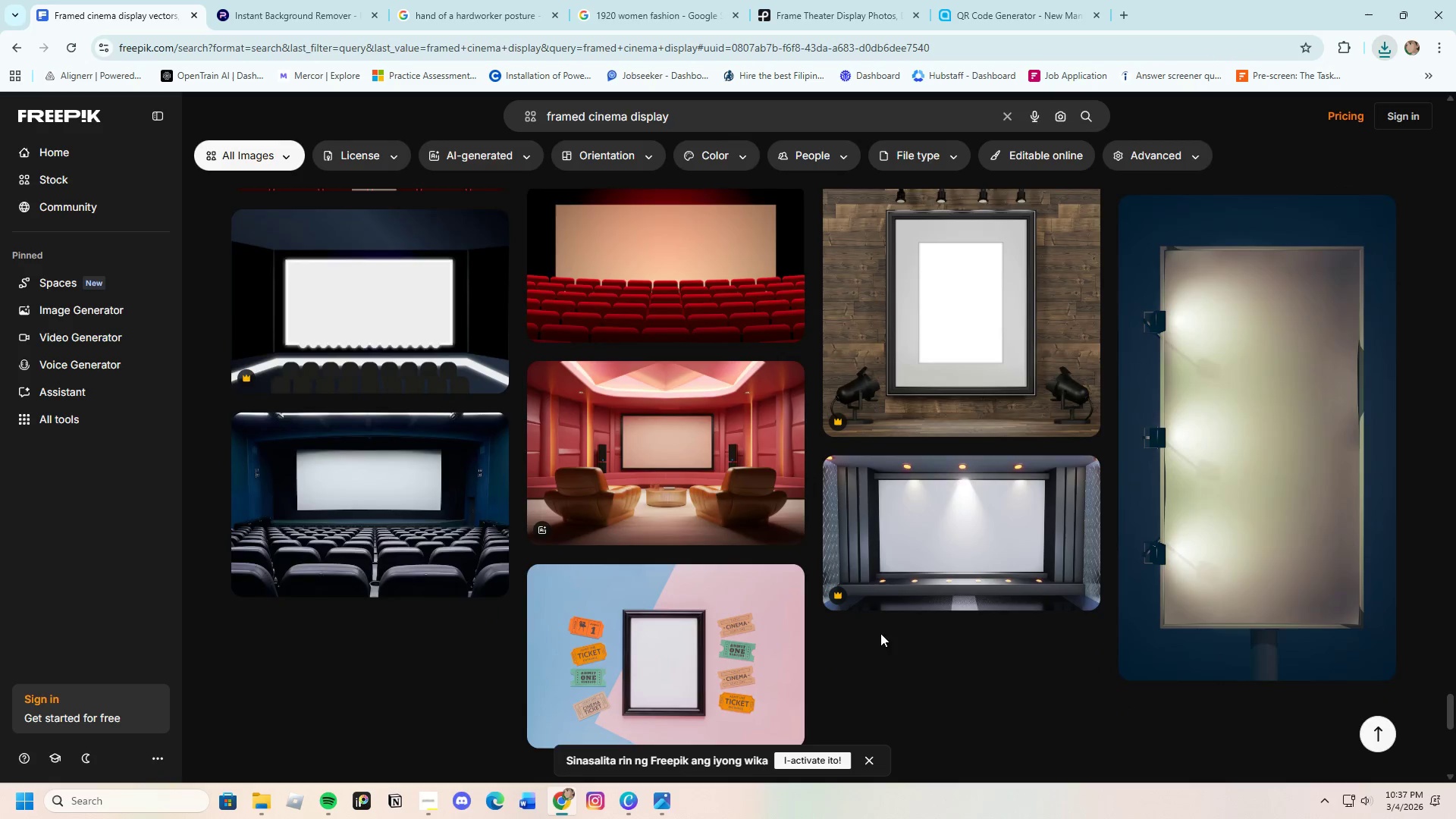 
scroll: coordinate [959, 611], scroll_direction: down, amount: 11.0
 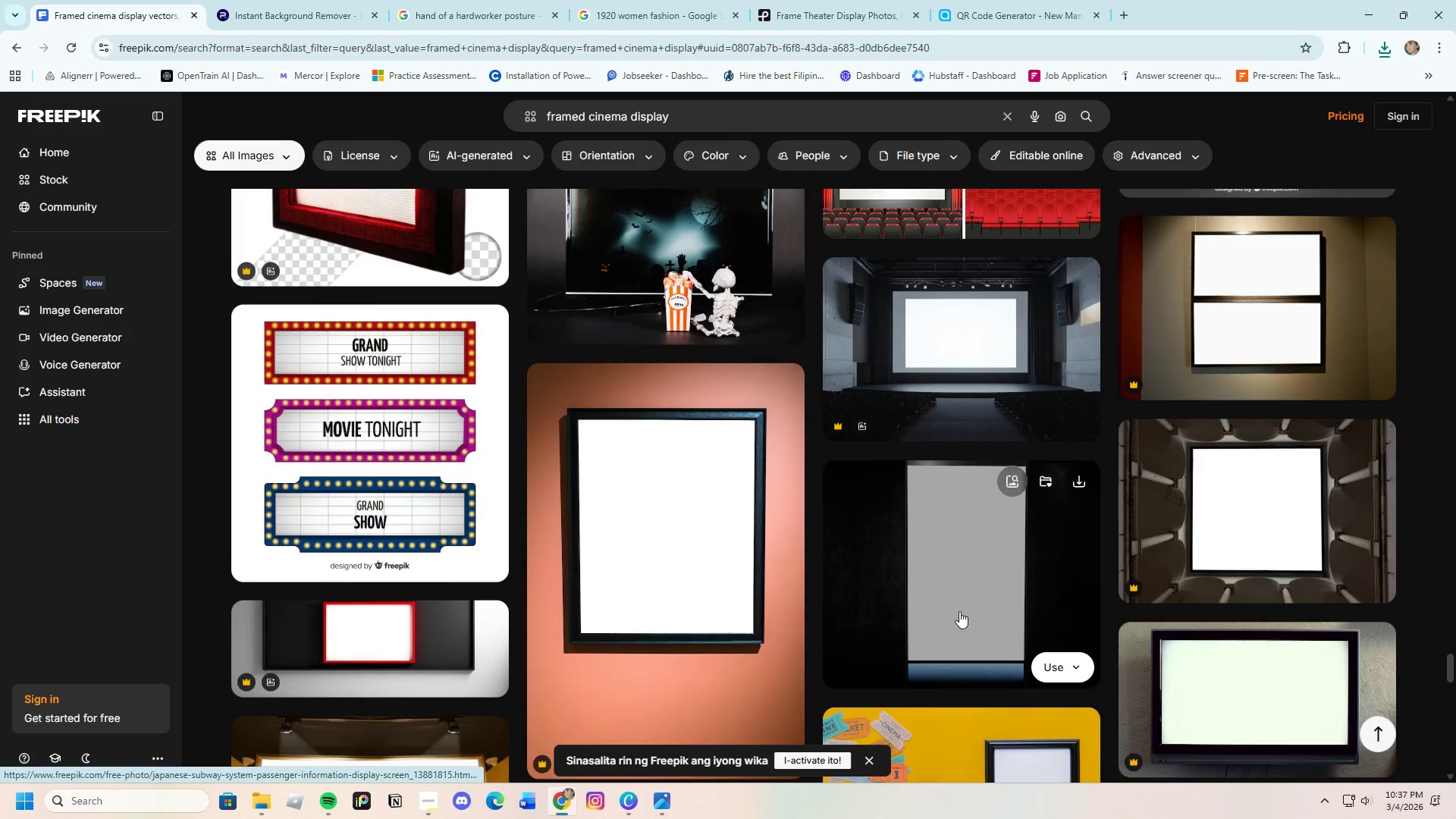 
scroll: coordinate [1238, 639], scroll_direction: up, amount: 2.0
 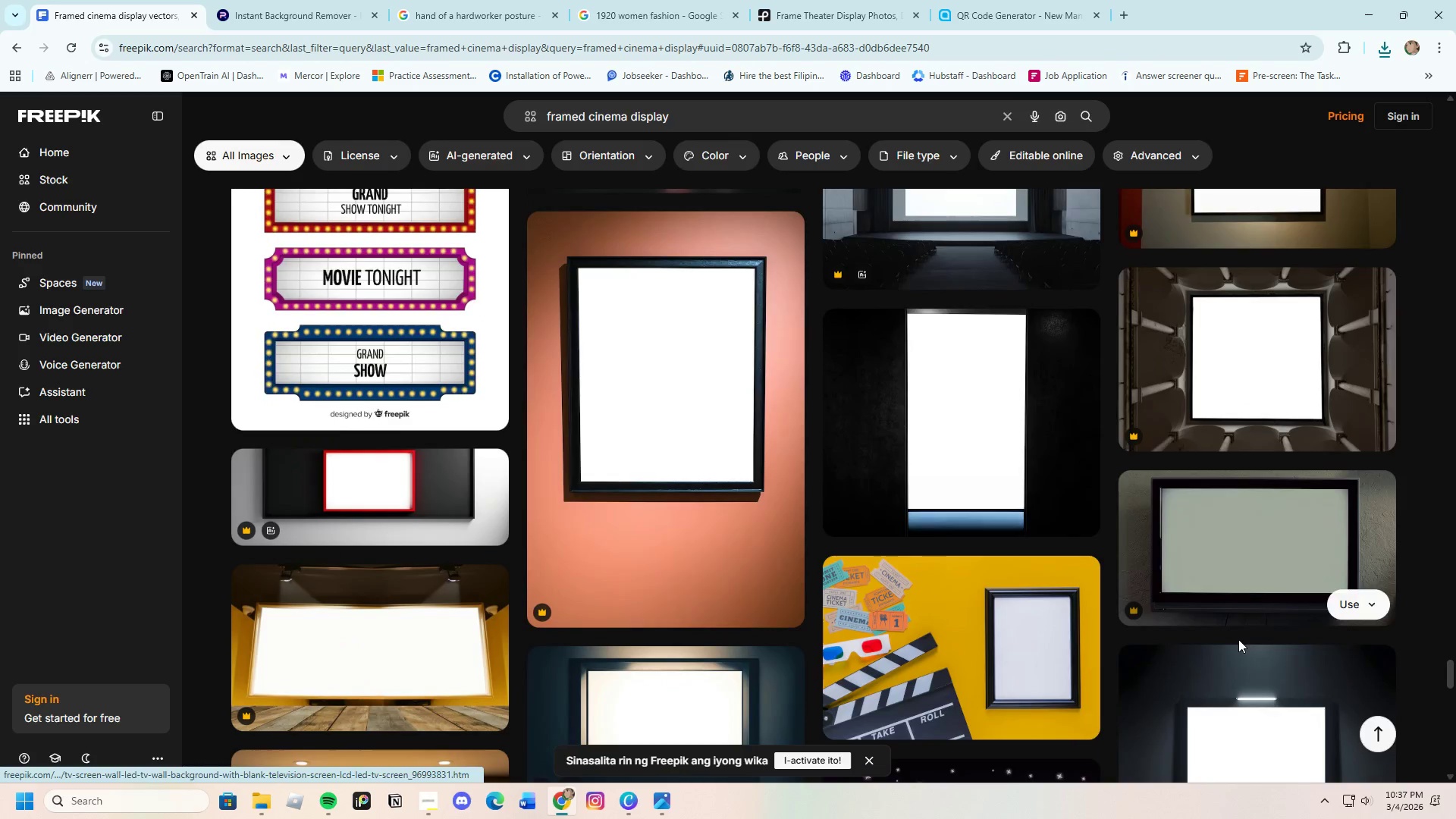 
scroll: coordinate [874, 672], scroll_direction: down, amount: 14.0
 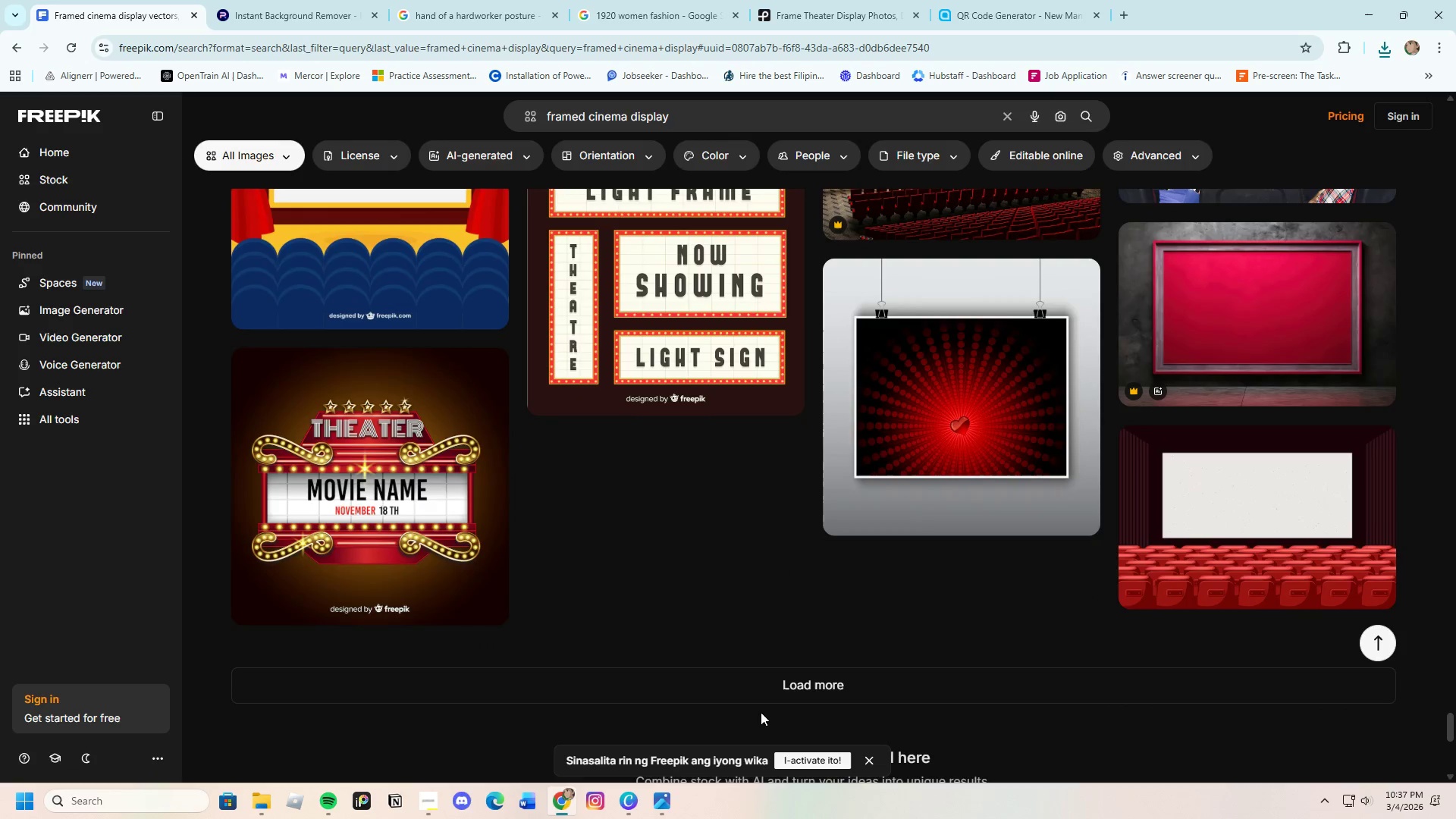 
left_click([769, 698])
 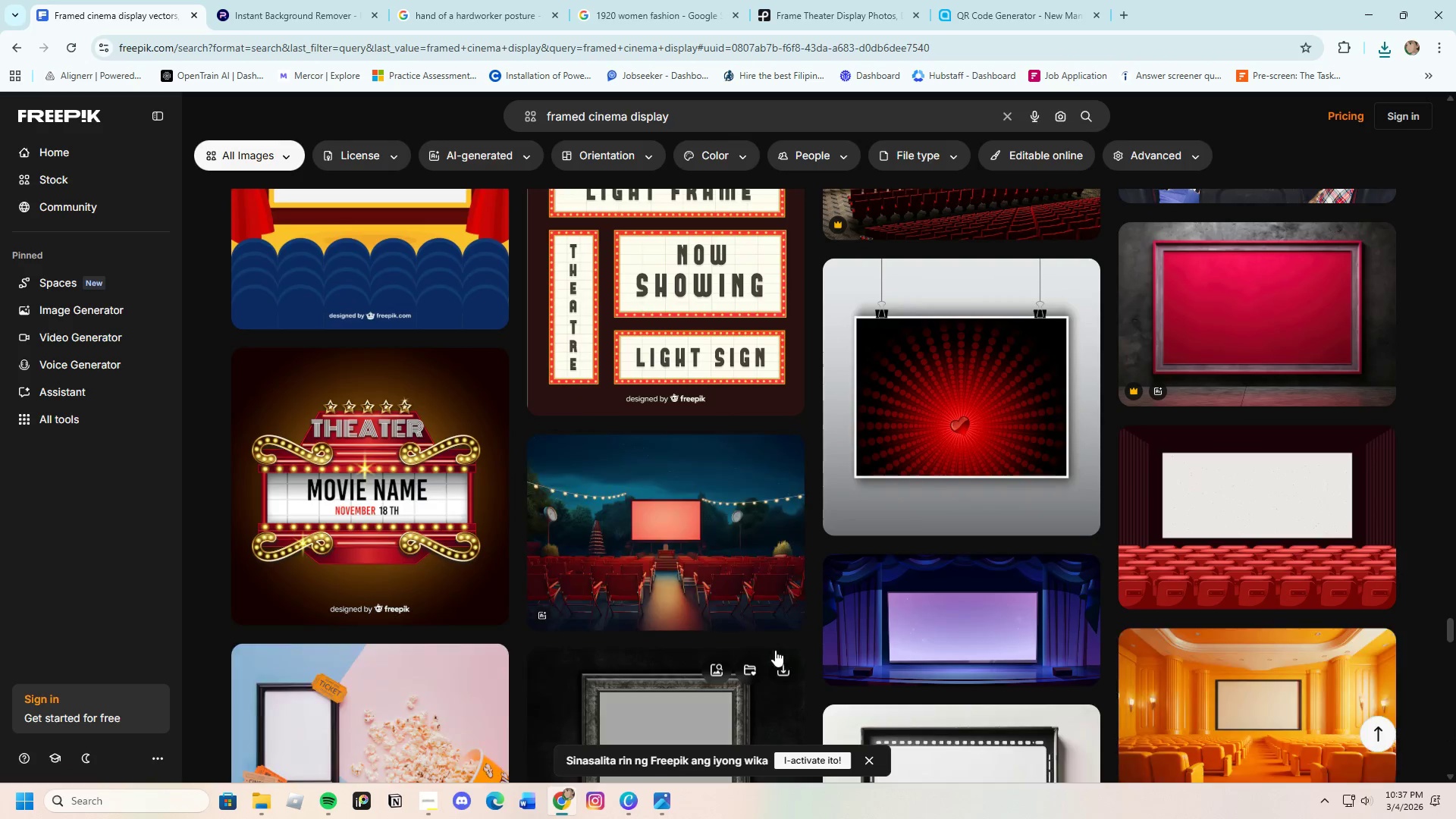 
scroll: coordinate [777, 646], scroll_direction: down, amount: 4.0
 